 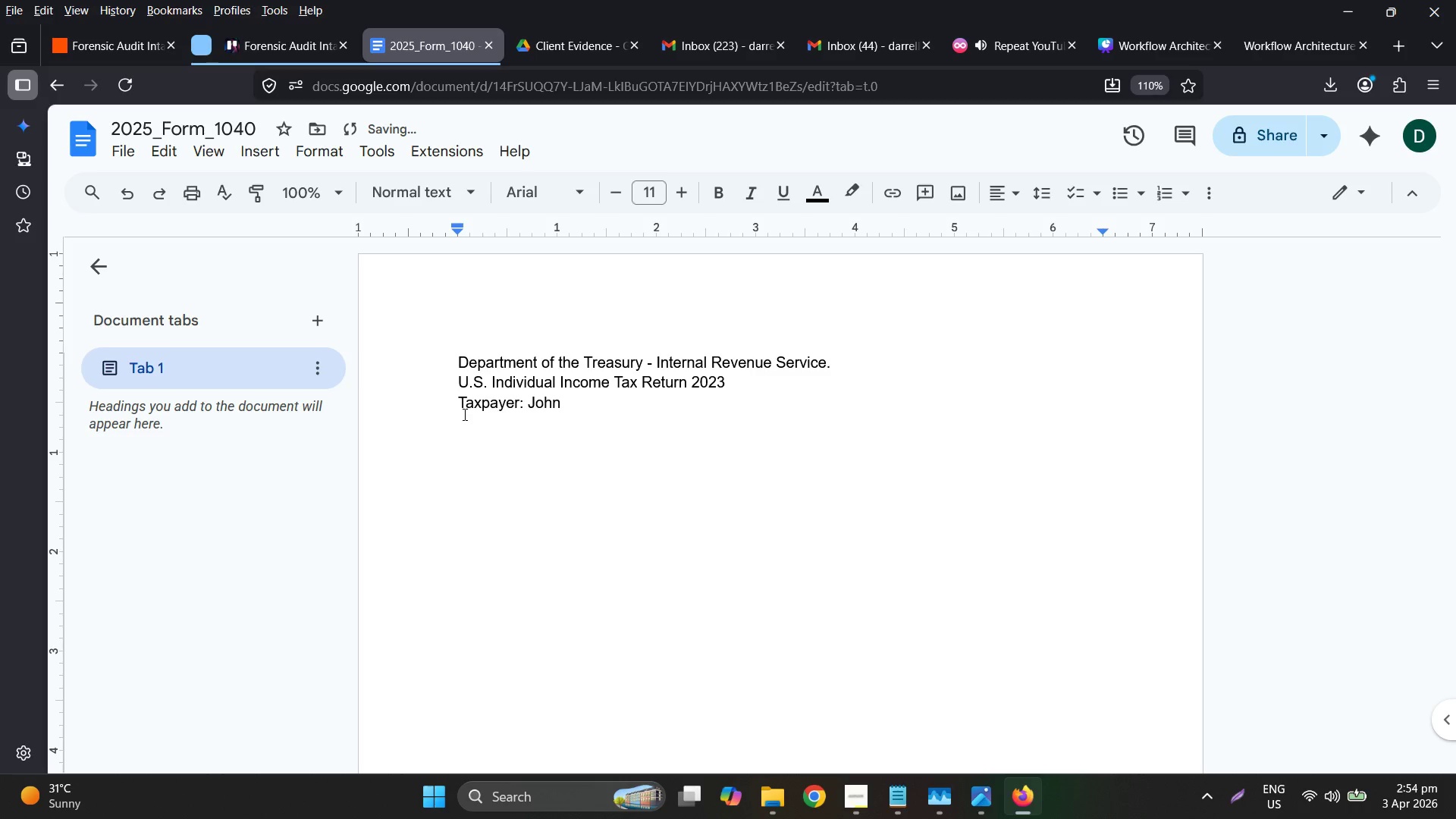 
hold_key(key=ShiftLeft, duration=0.31)
 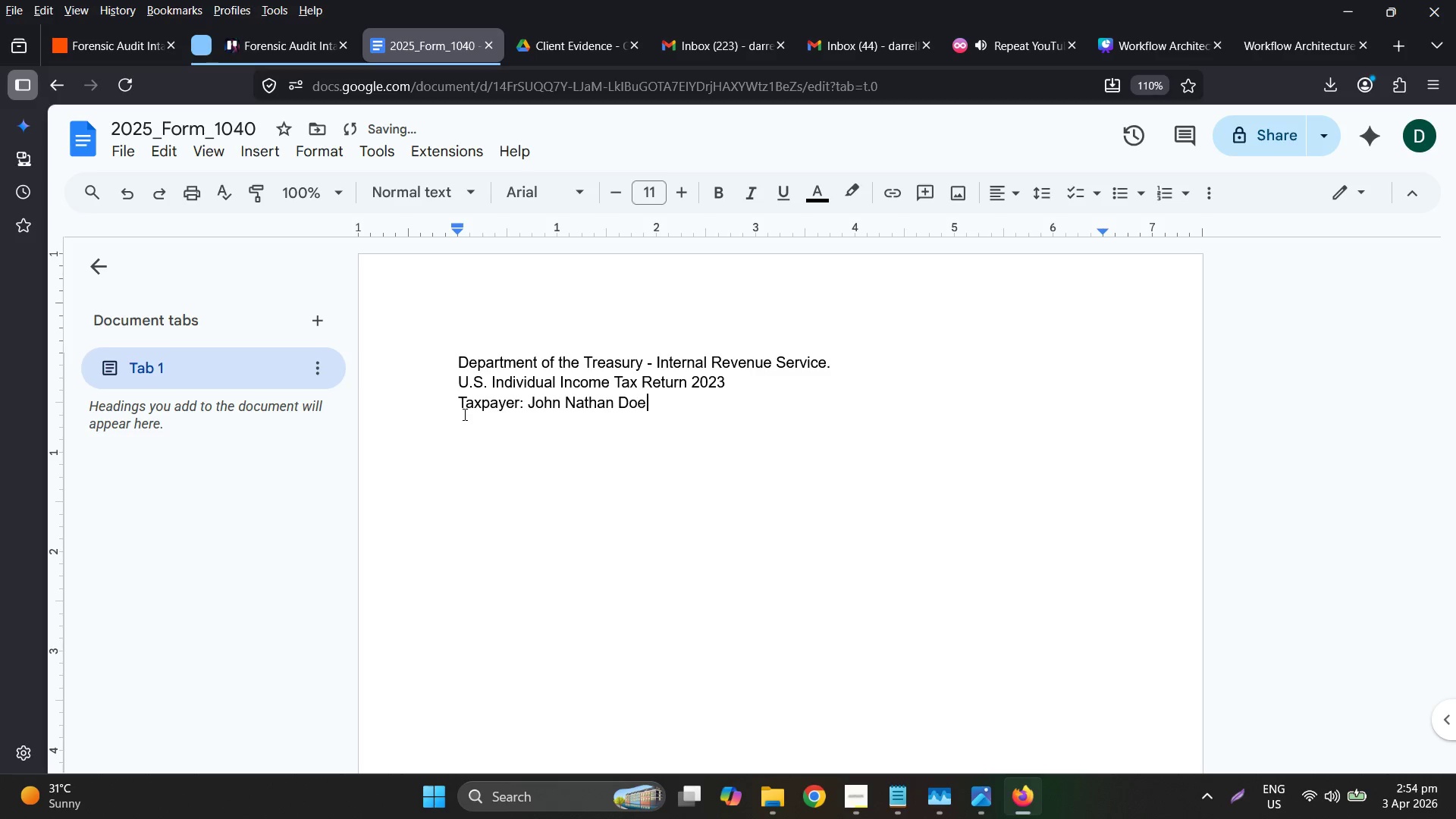 
key(Enter)
 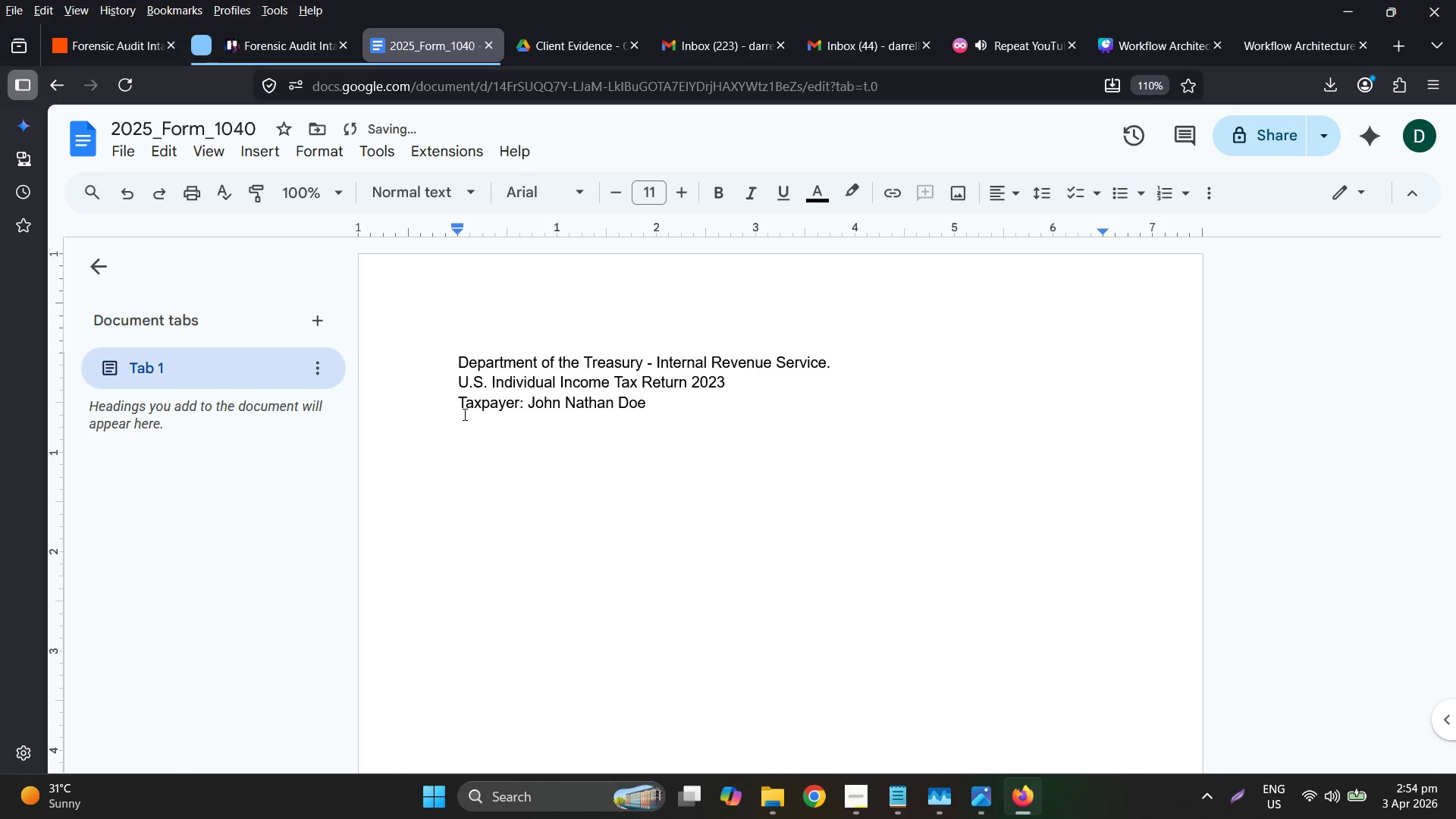 
type(Adjusted Gor)
key(Backspace)
key(Backspace)
type(ros Income: $125,000)
 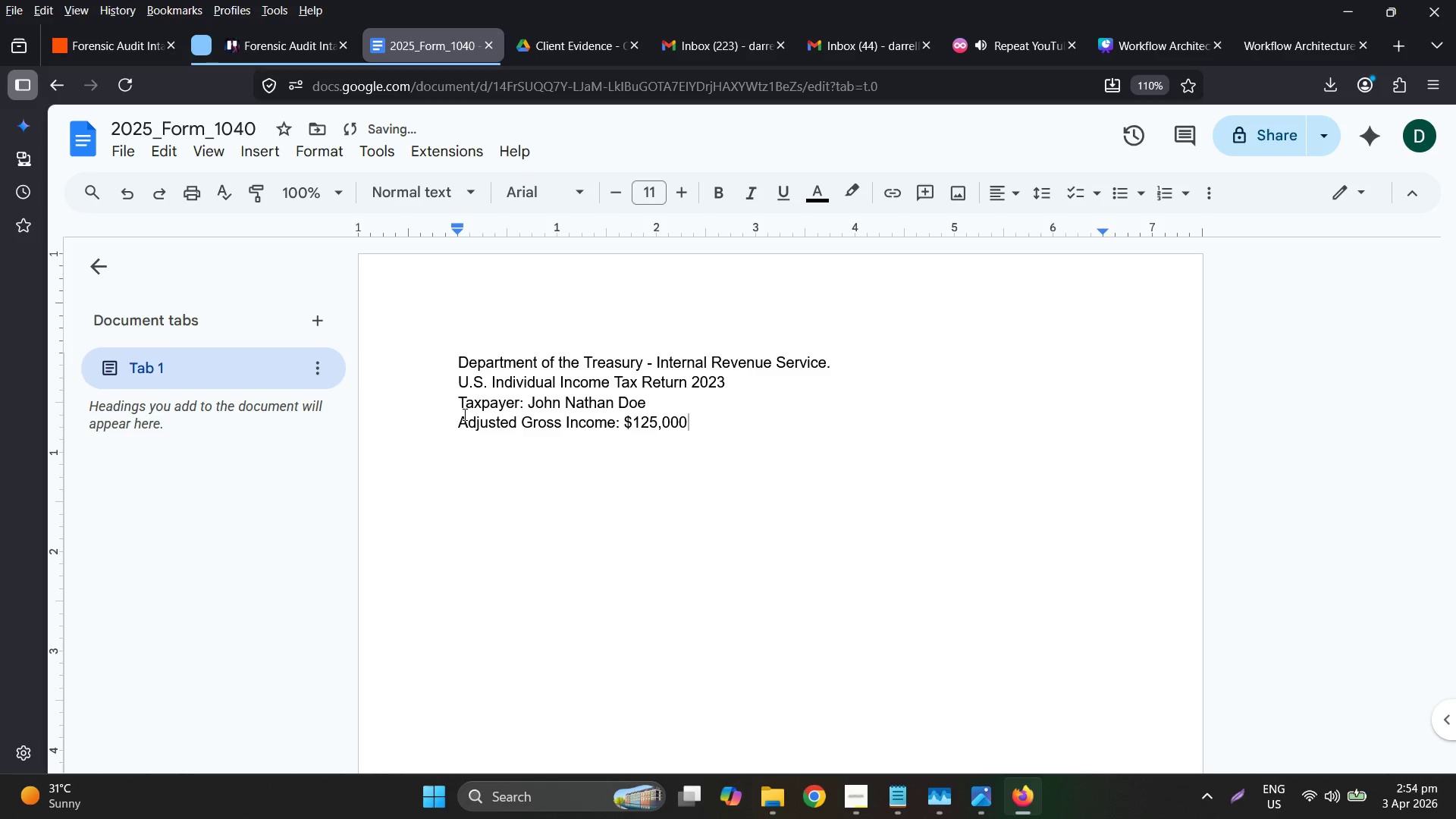 
left_click([71, 87])
 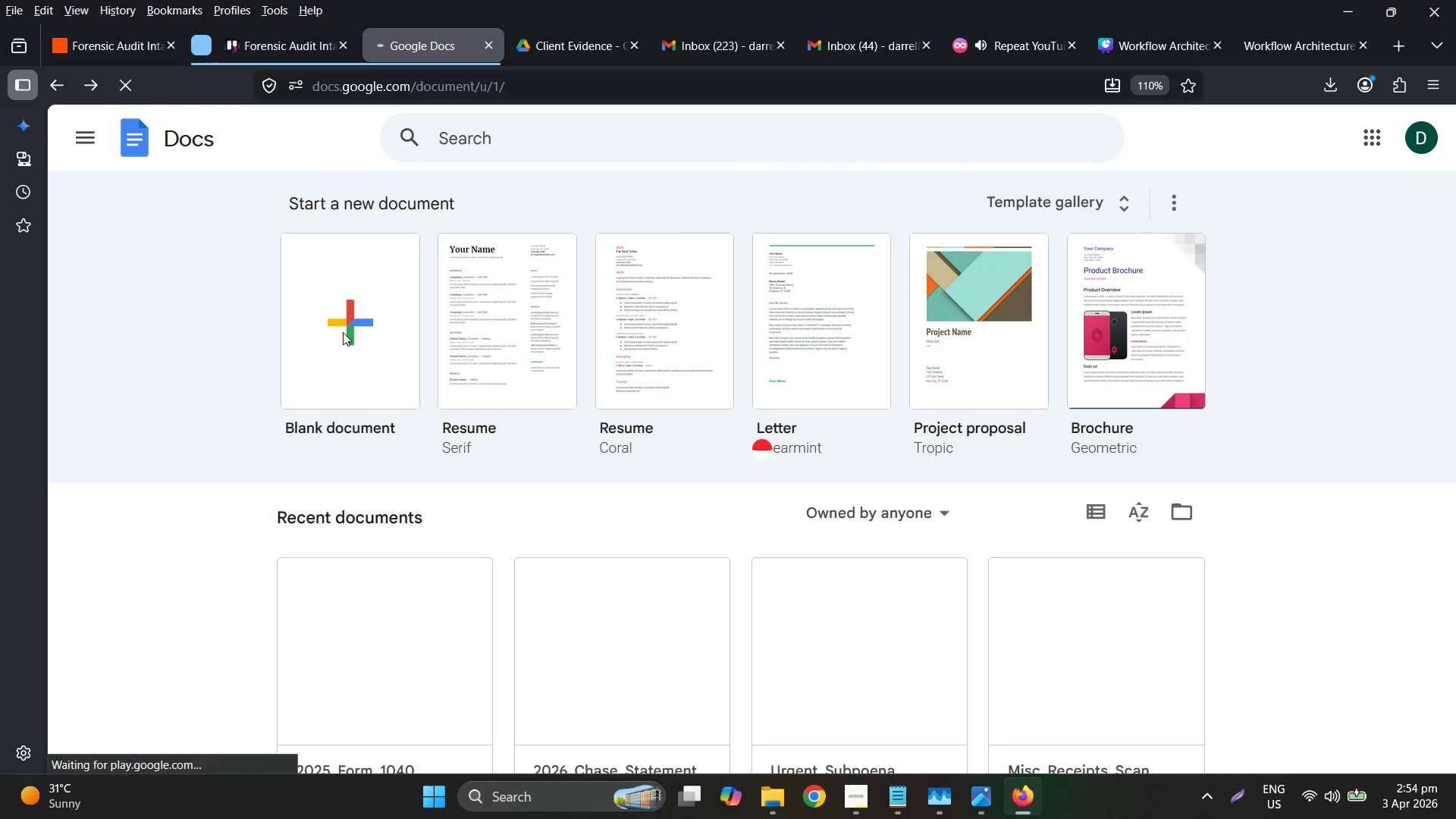 
left_click([235, 131])
 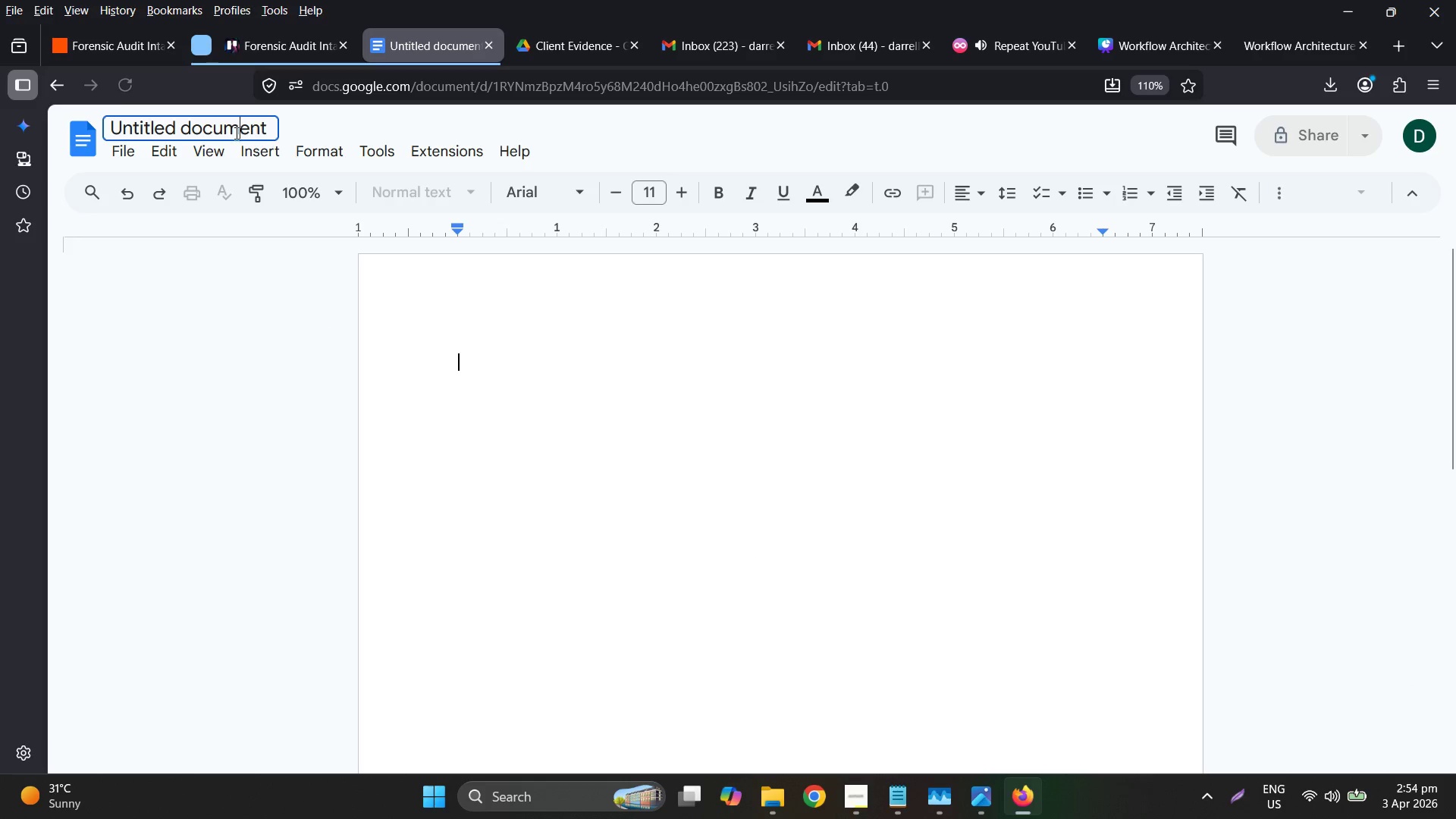 
key(Control+ControlLeft)
 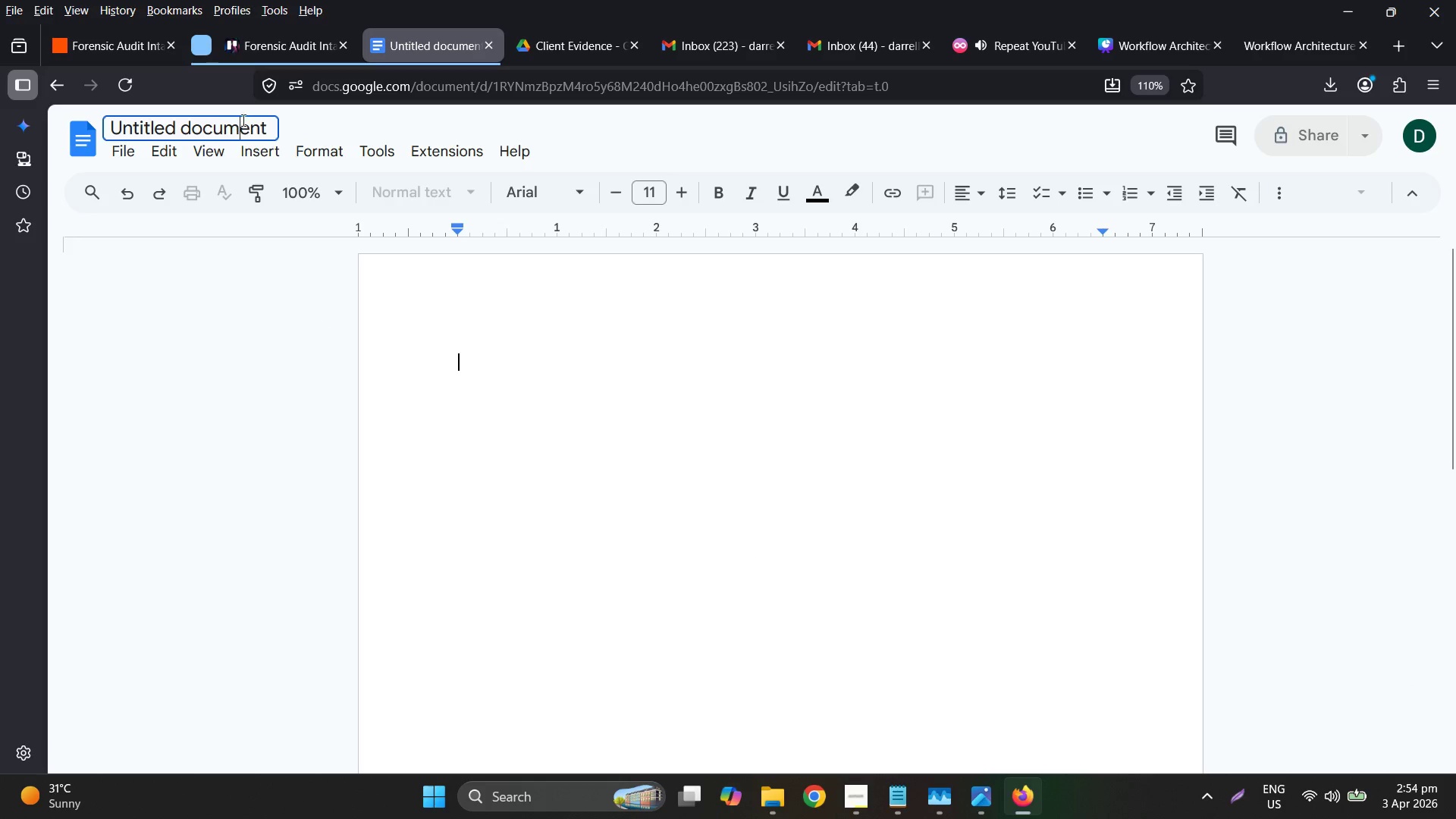 
key(Control+A)
 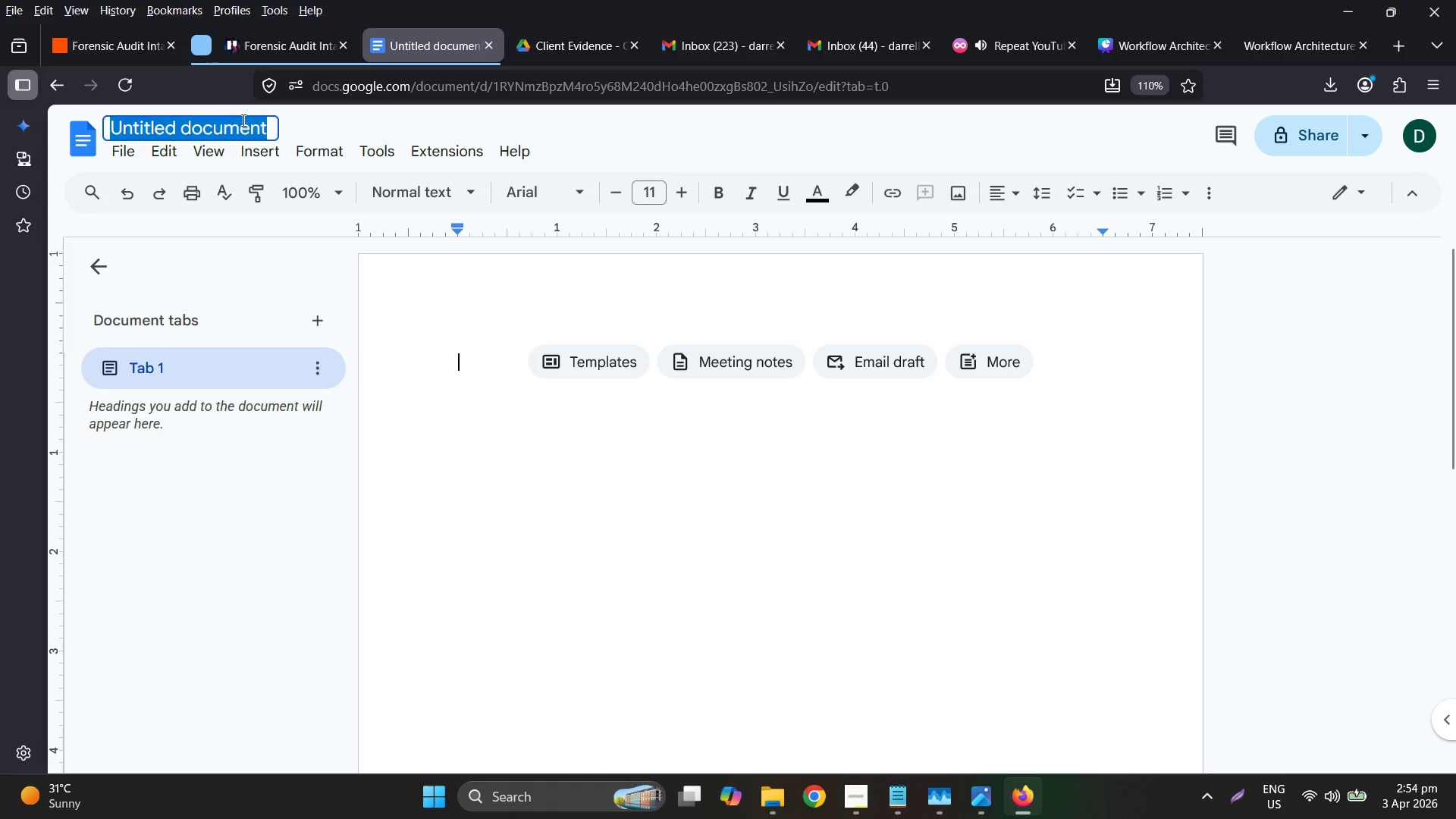 
type(2024_)
 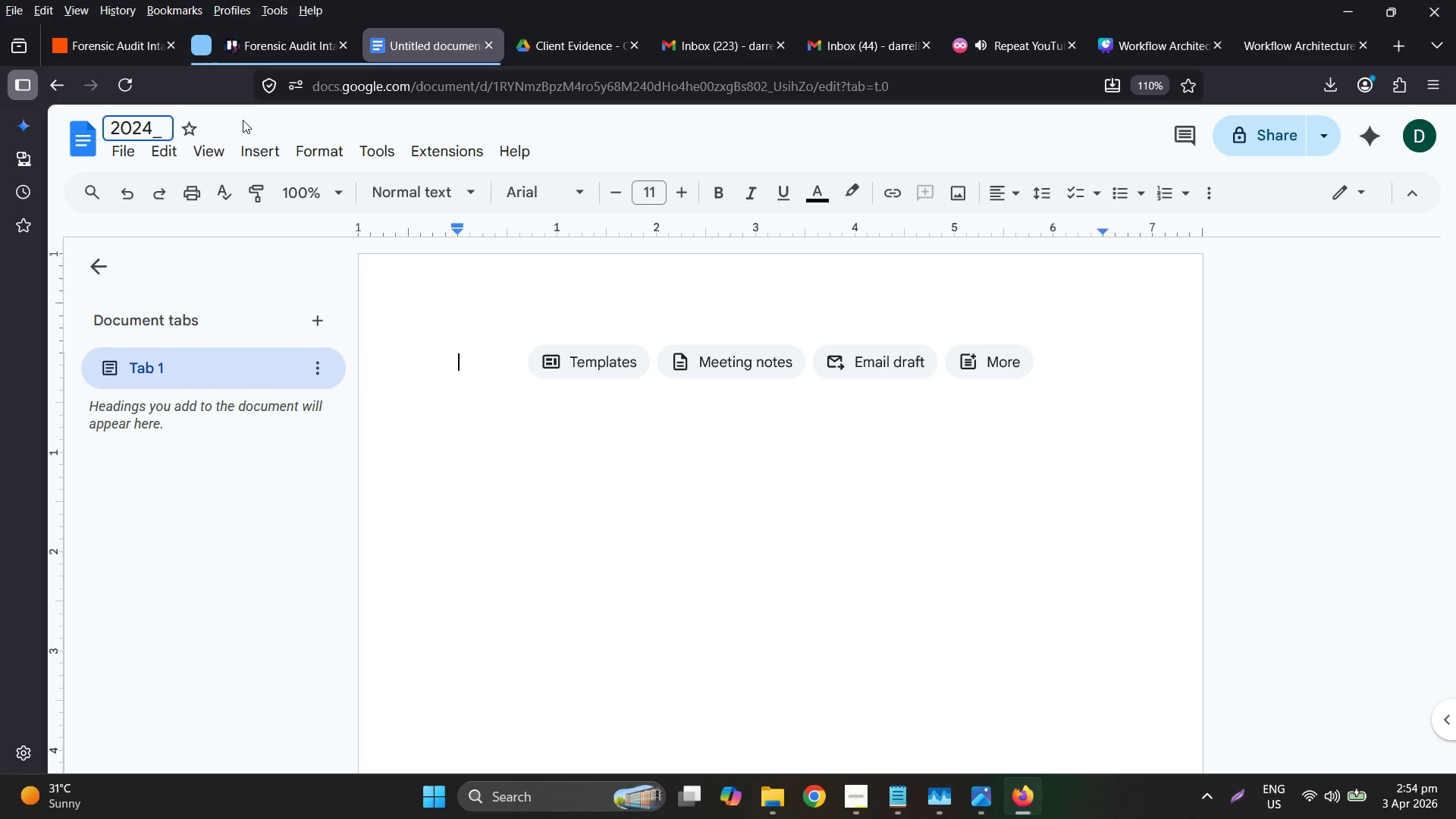 
type(Mr)
key(Backspace)
type(ortgage)
 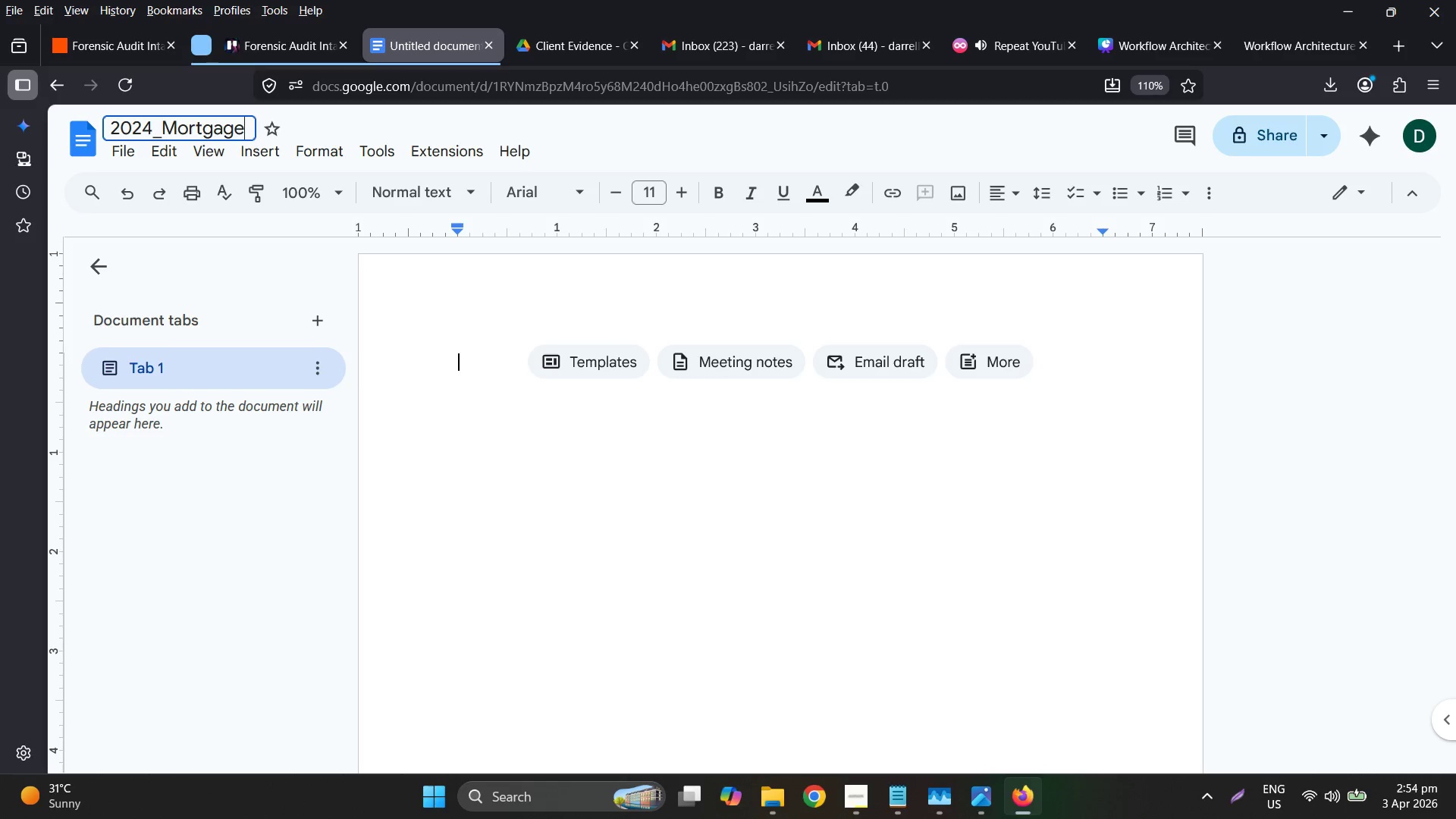 
key(Enter)
 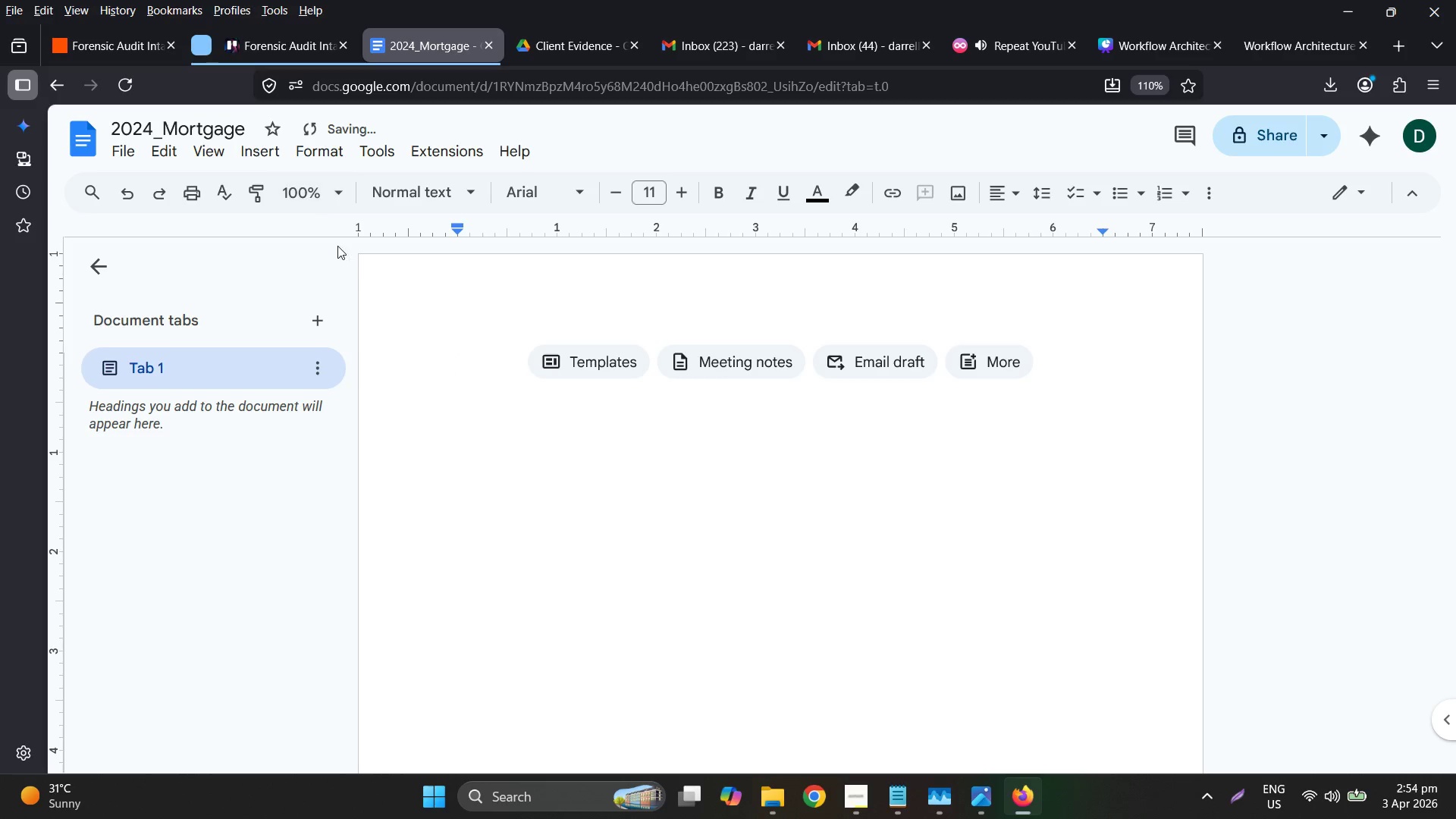 
left_click([452, 325])
 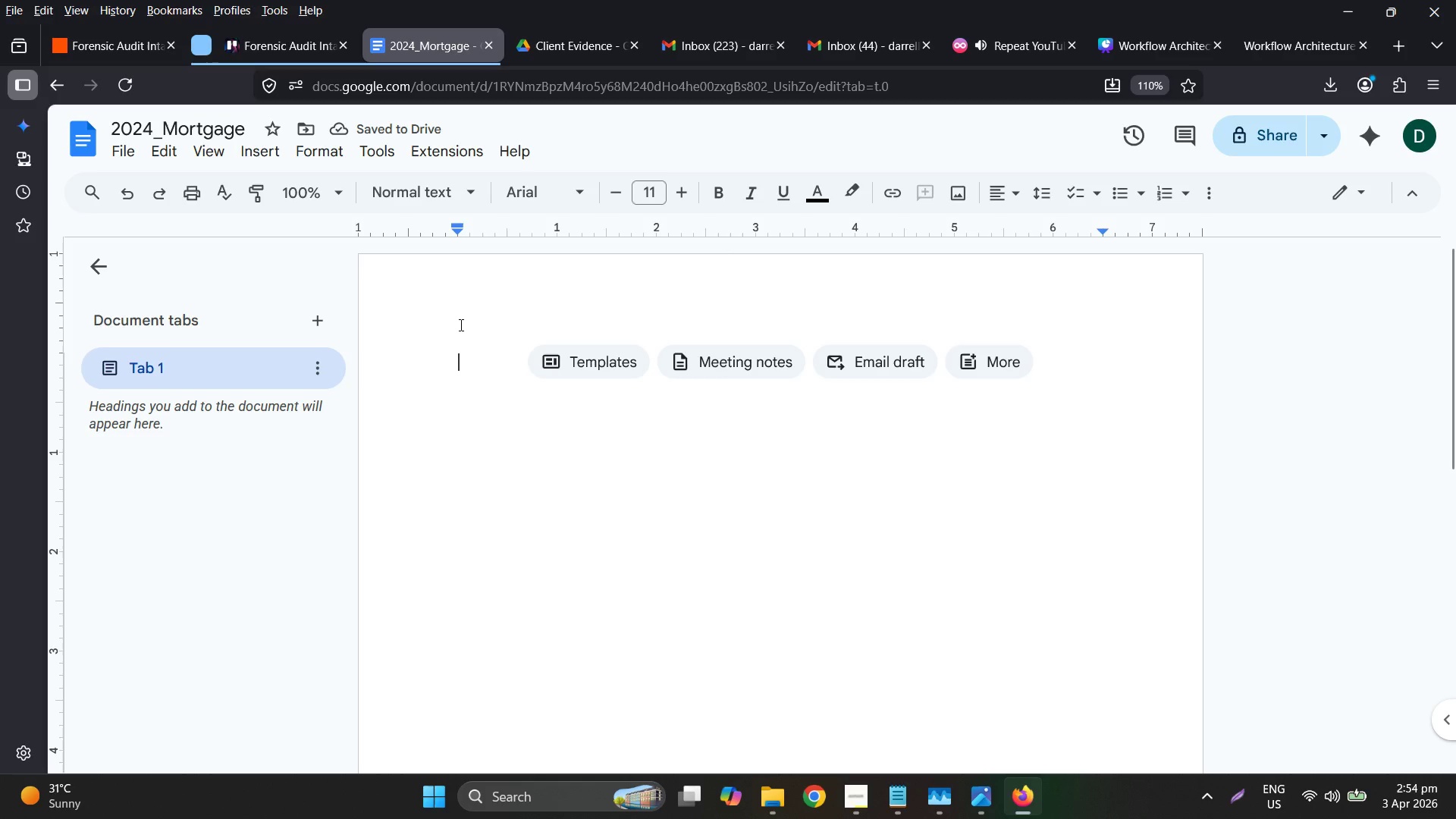 
type(Vandder)
key(Backspace)
key(Backspace)
key(Backspace)
type(erbilt Mortgage & Finance)
 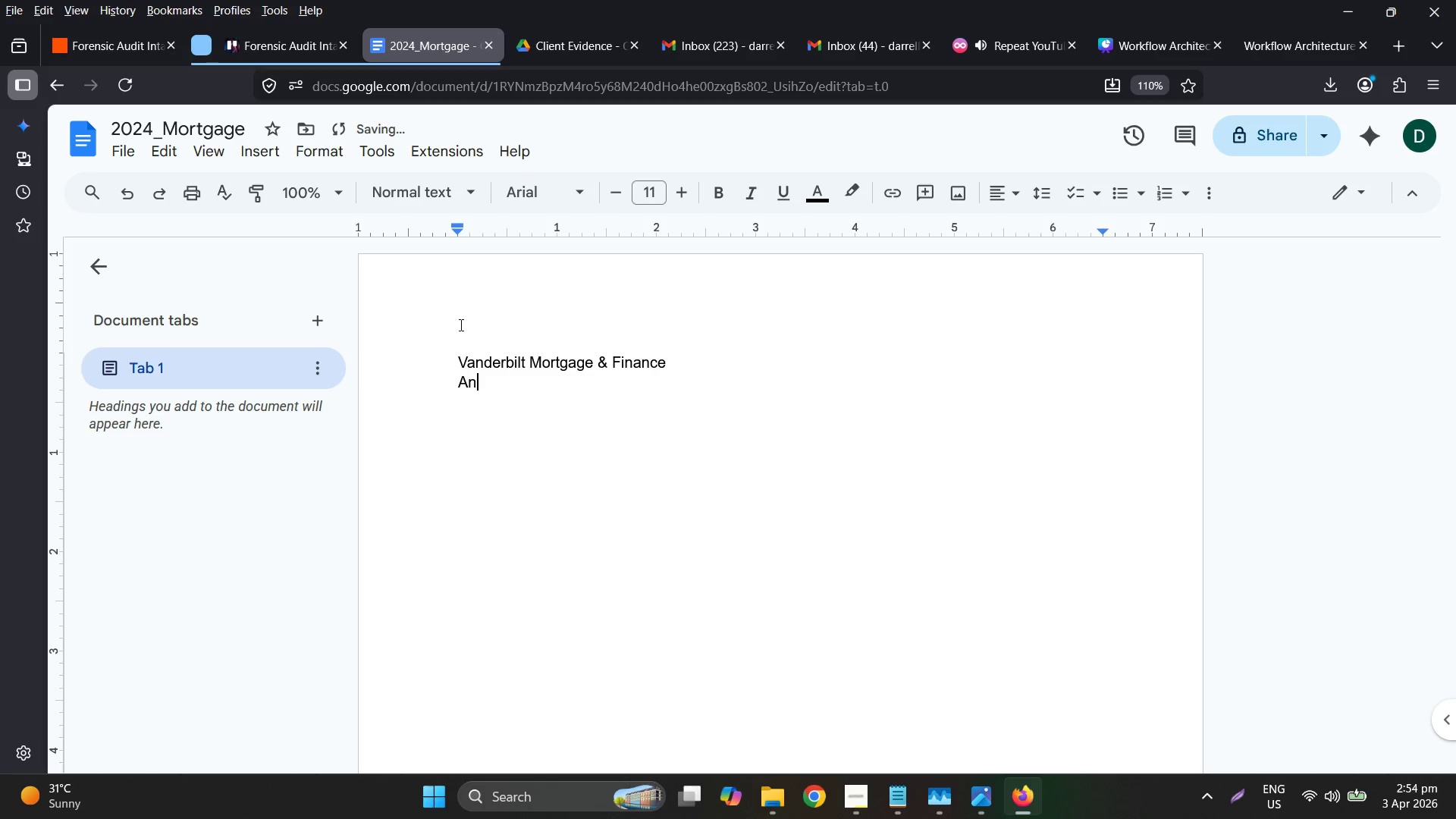 
 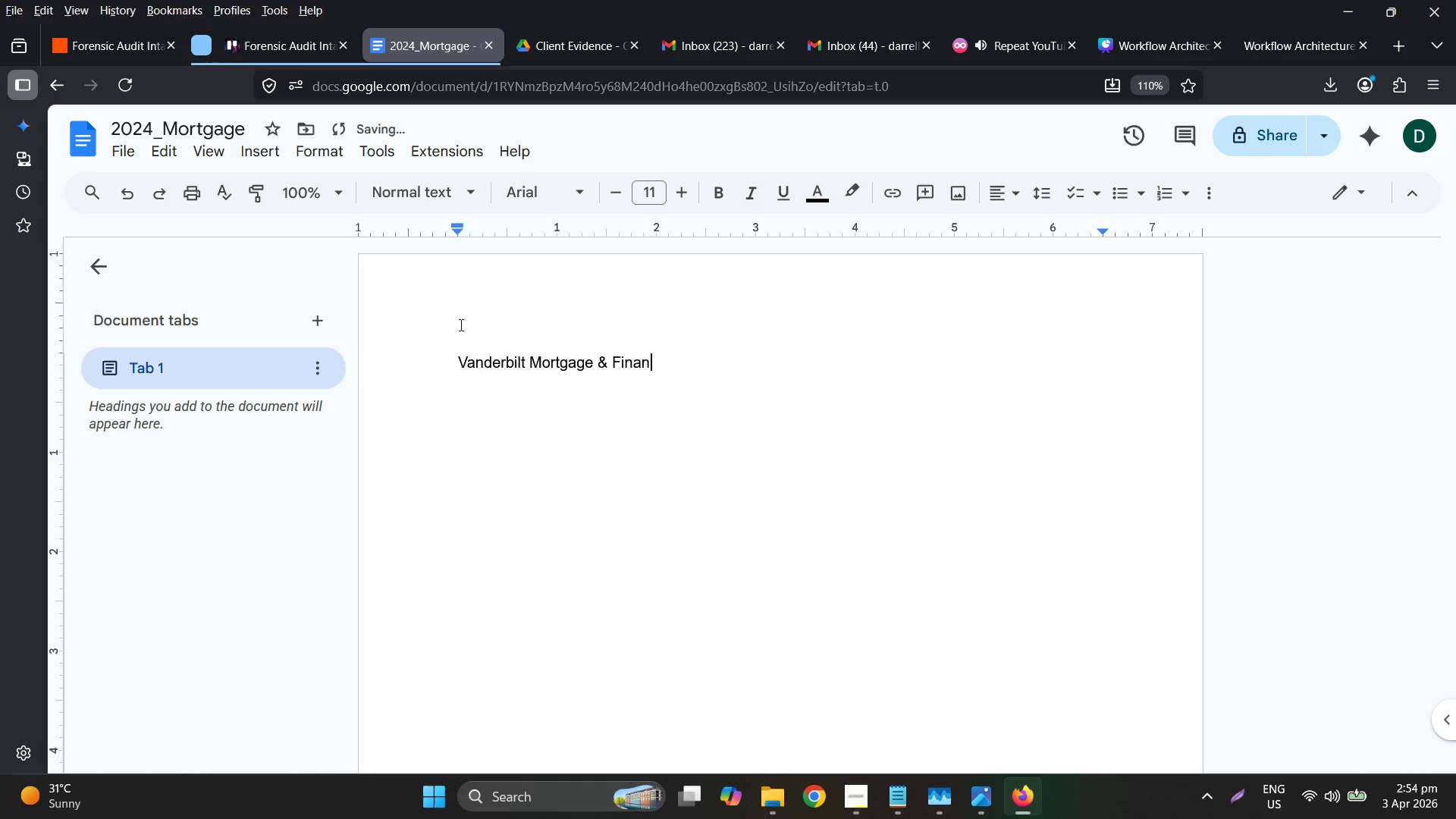 
key(Enter)
 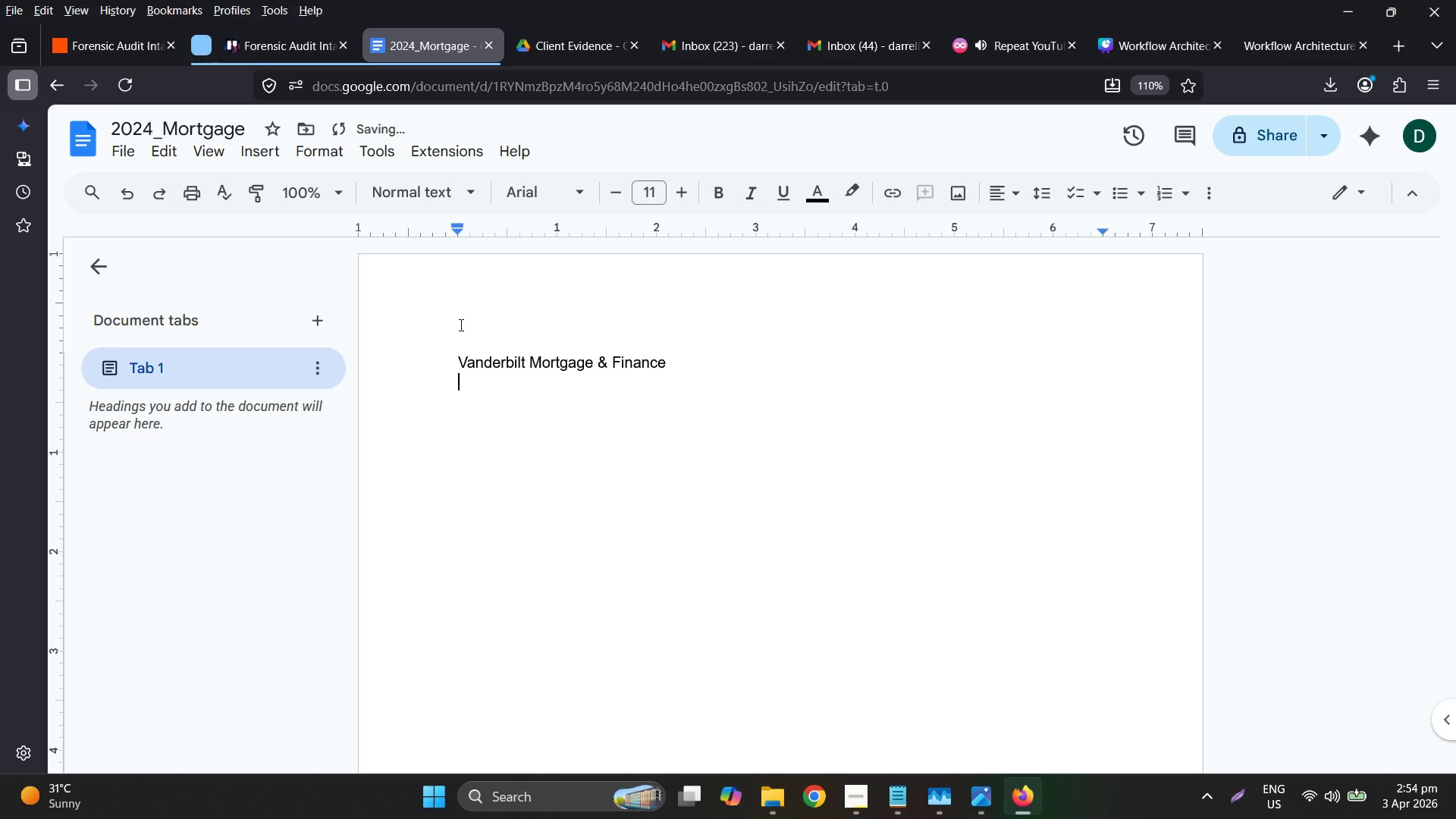 
type(Annual Interst Sta)
key(Backspace)
key(Backspace)
key(Backspace)
key(Backspace)
key(Backspace)
key(Backspace)
type(est Statement 2024.)
 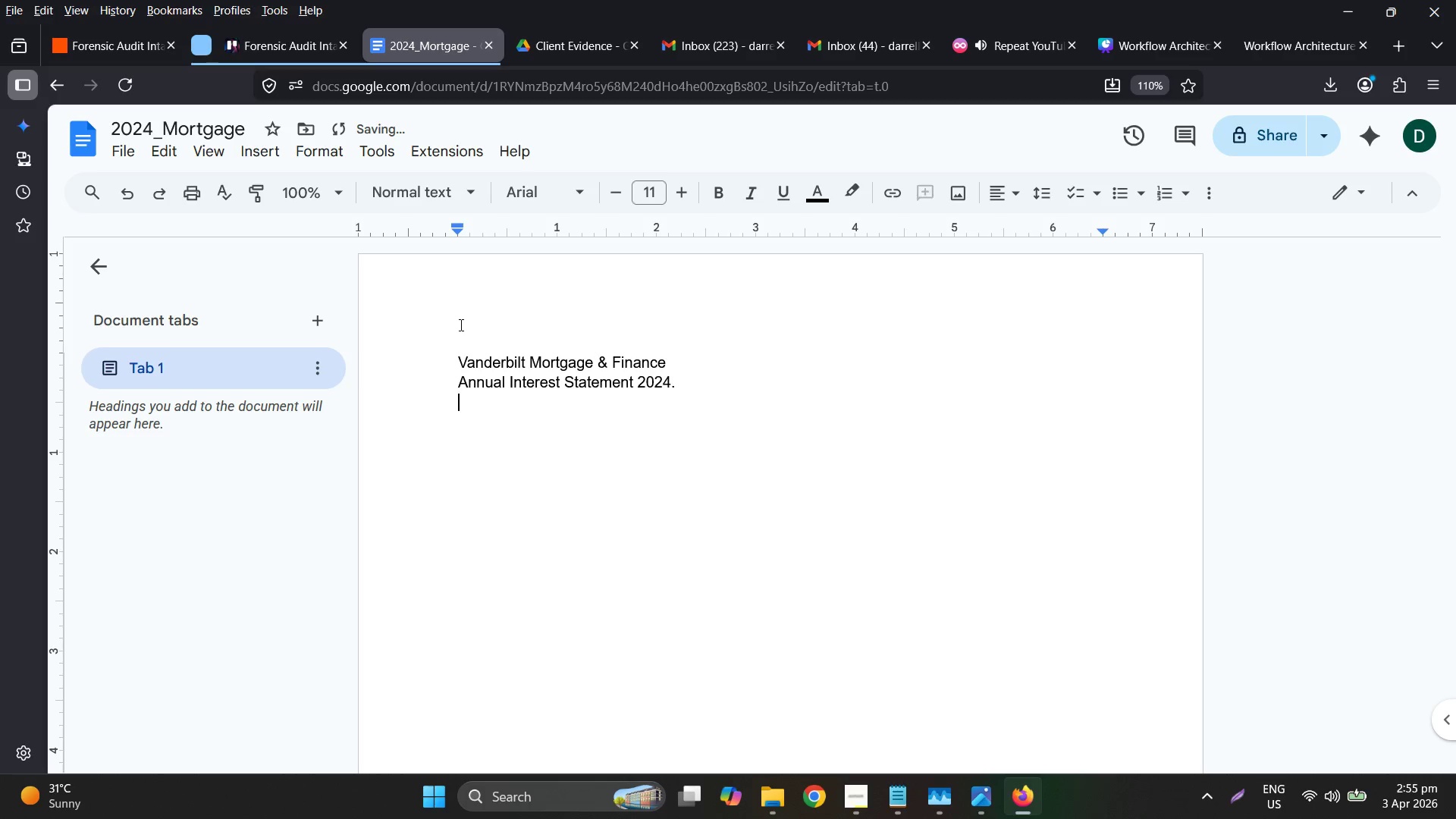 
key(Enter)
 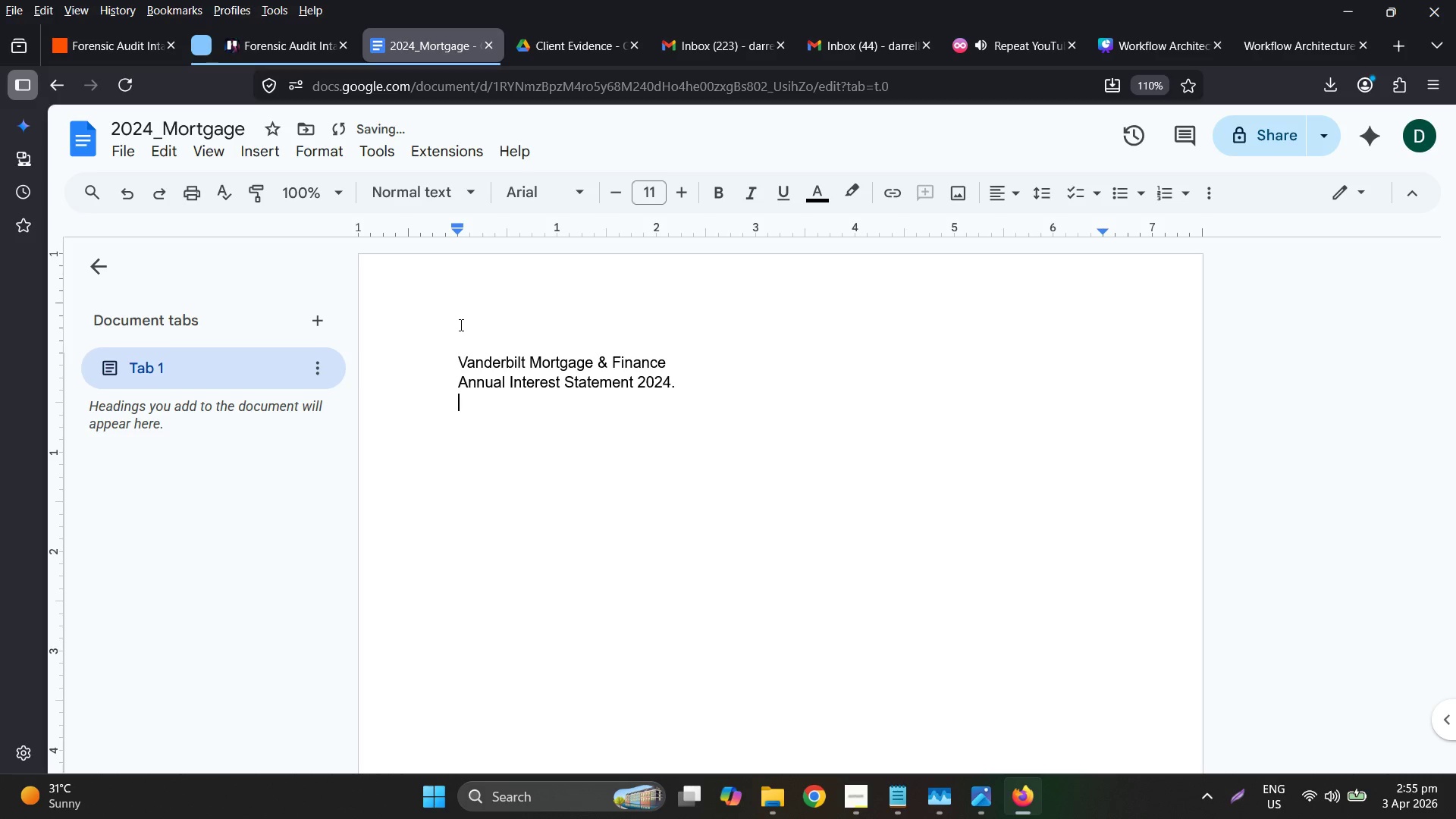 
type(Prini)
key(Backspace)
type(cipal Balance: $450,000.)
 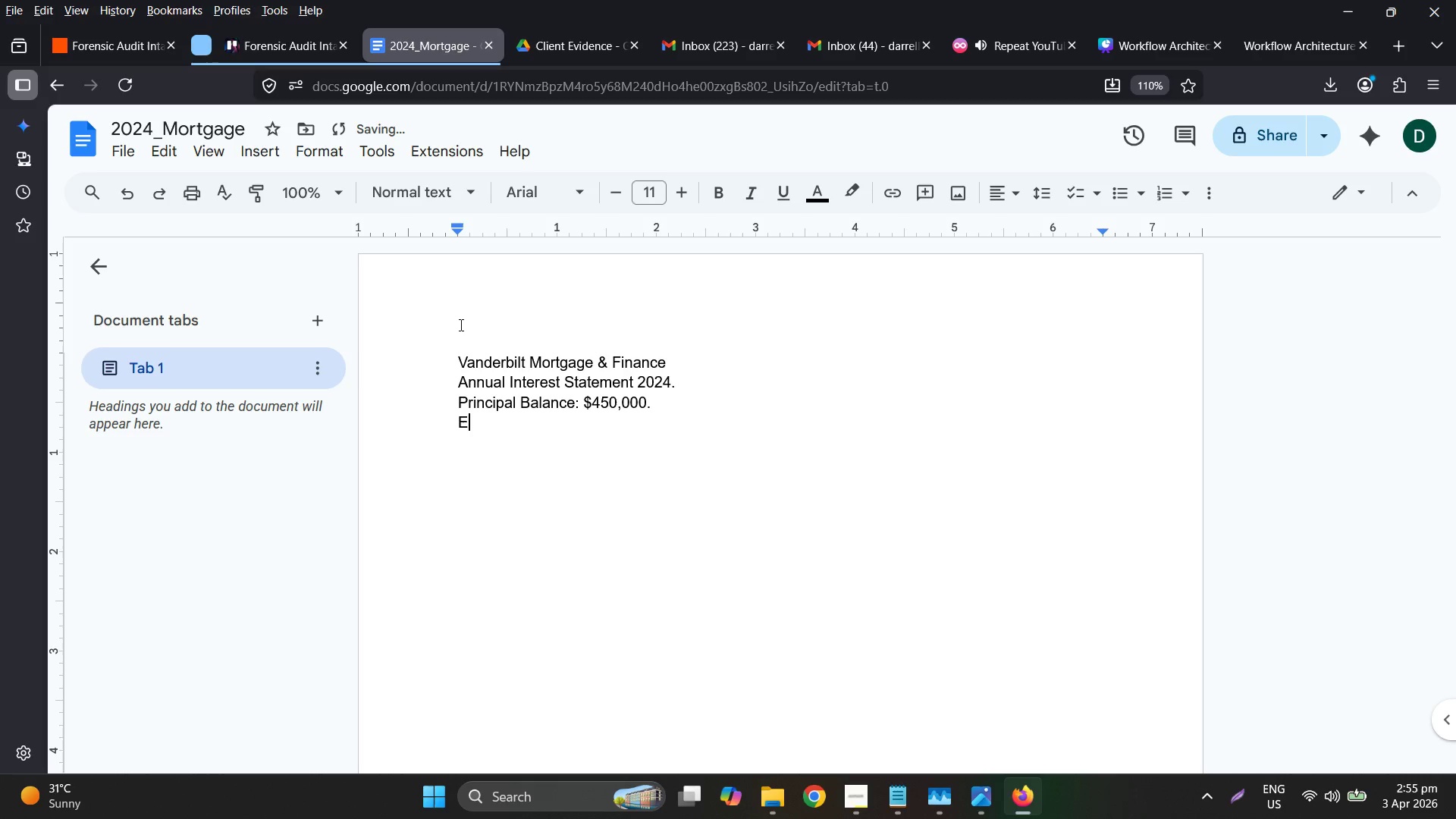 
 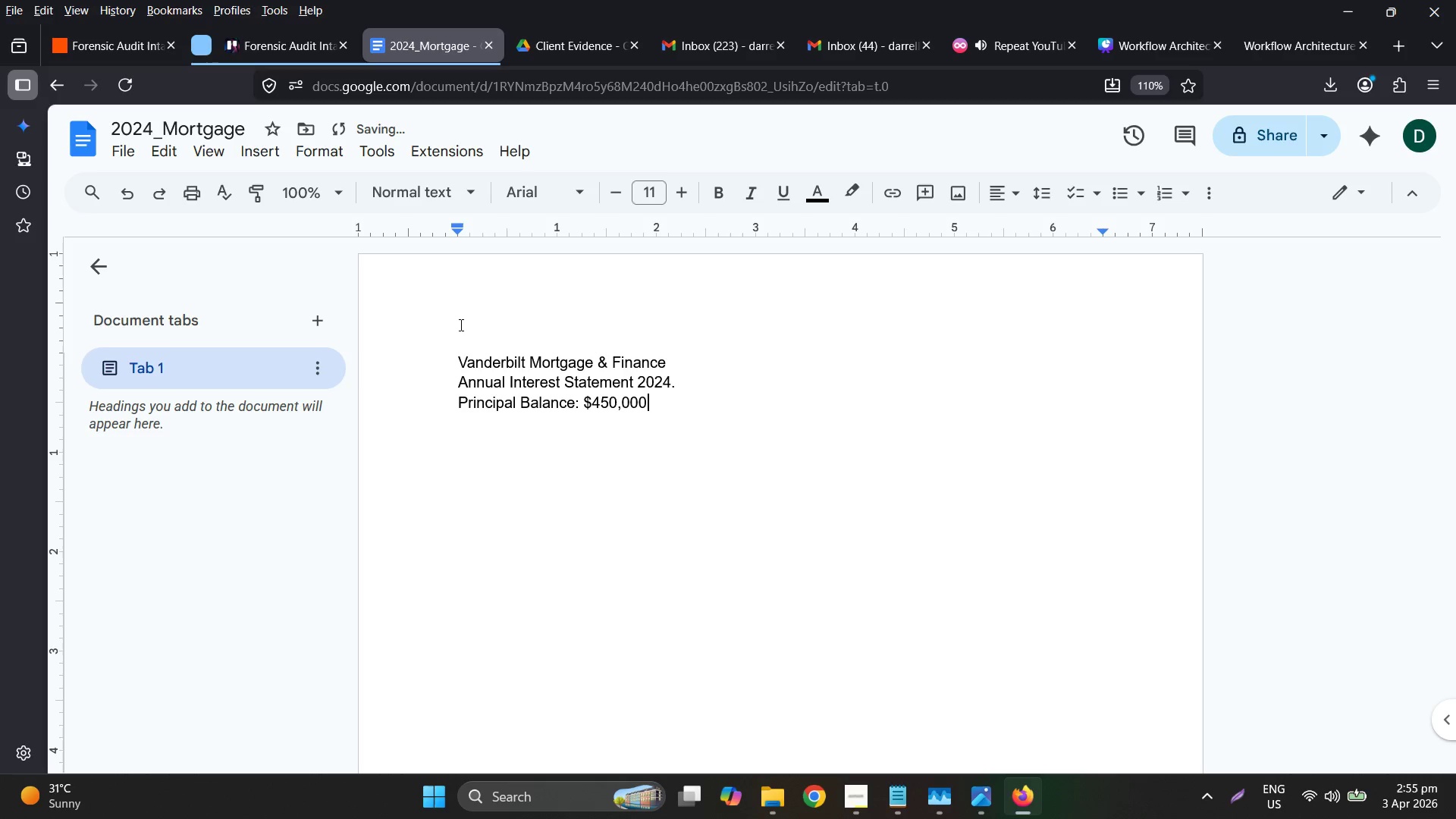 
key(Enter)
 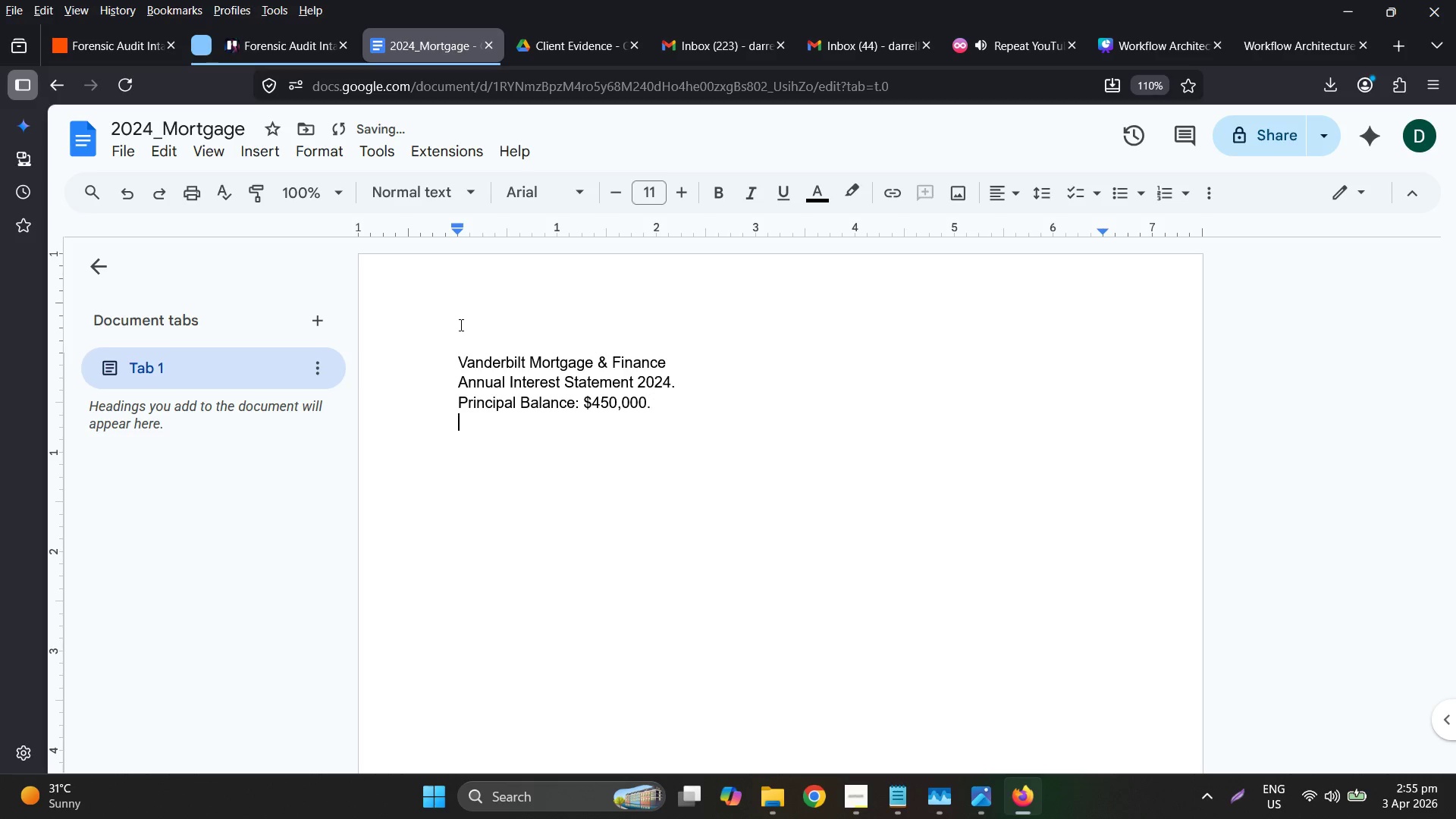 
type(Escrow payment received on 02/25/2024)
 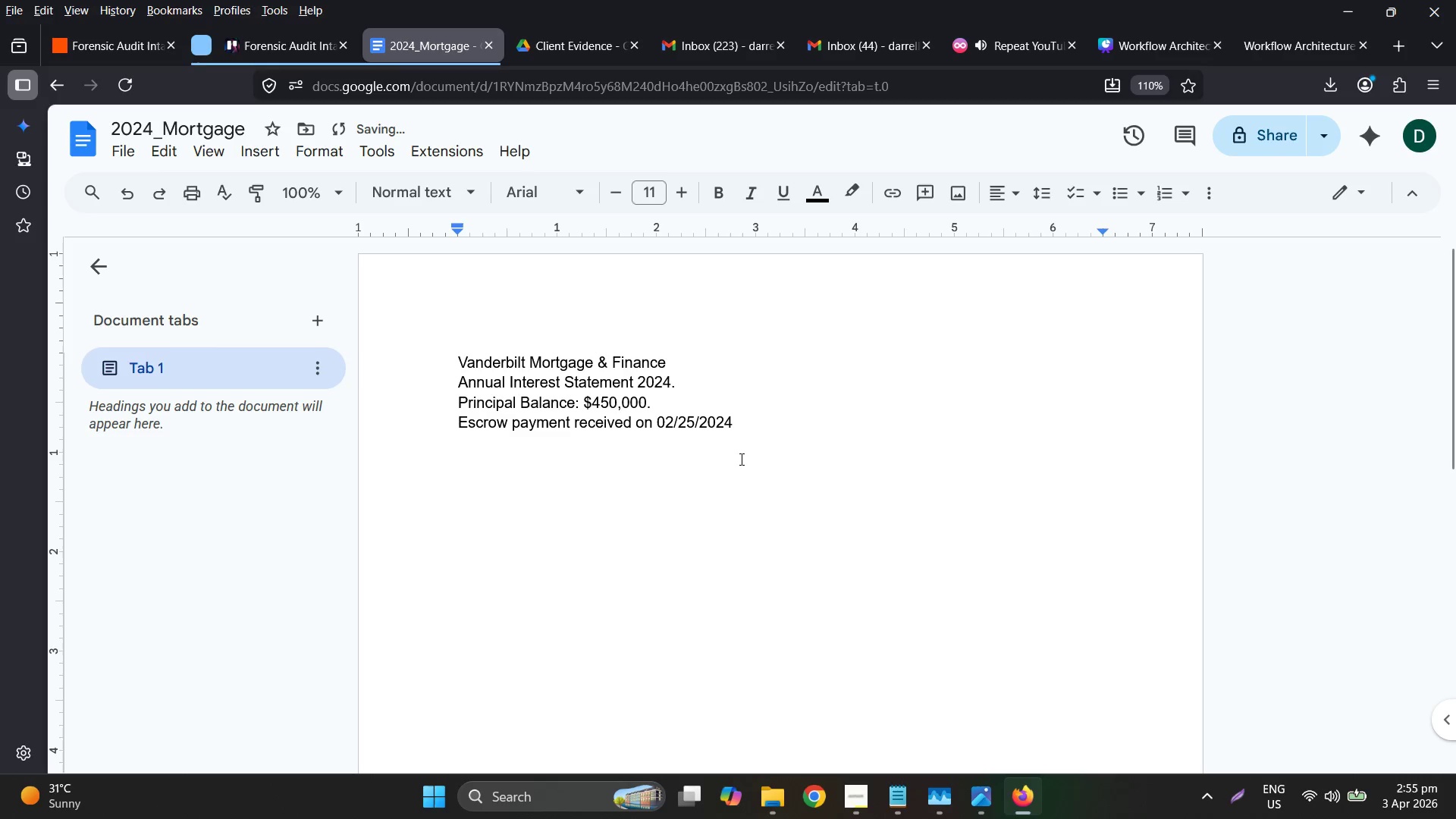 
key(Period)
 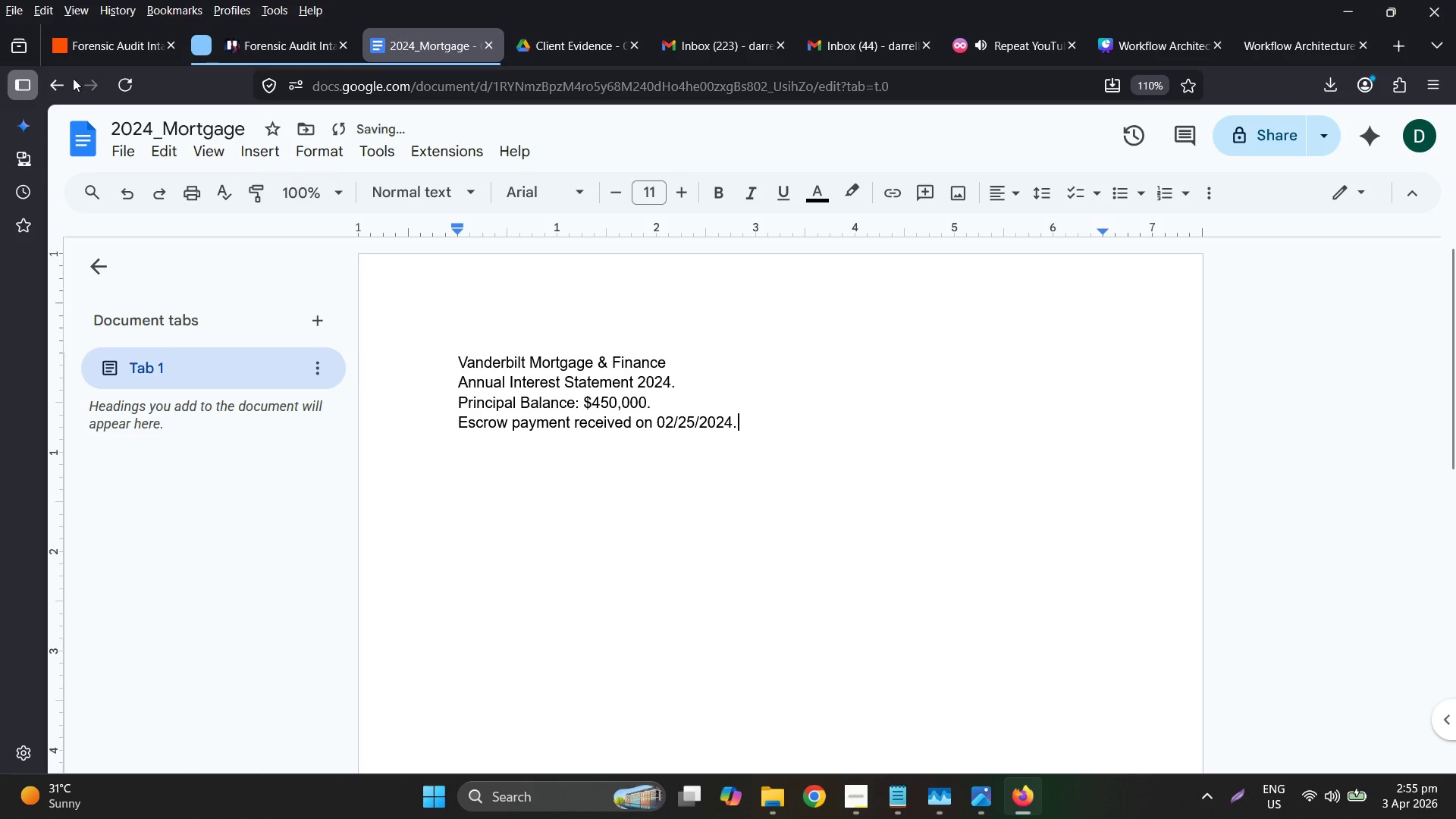 
left_click([66, 80])
 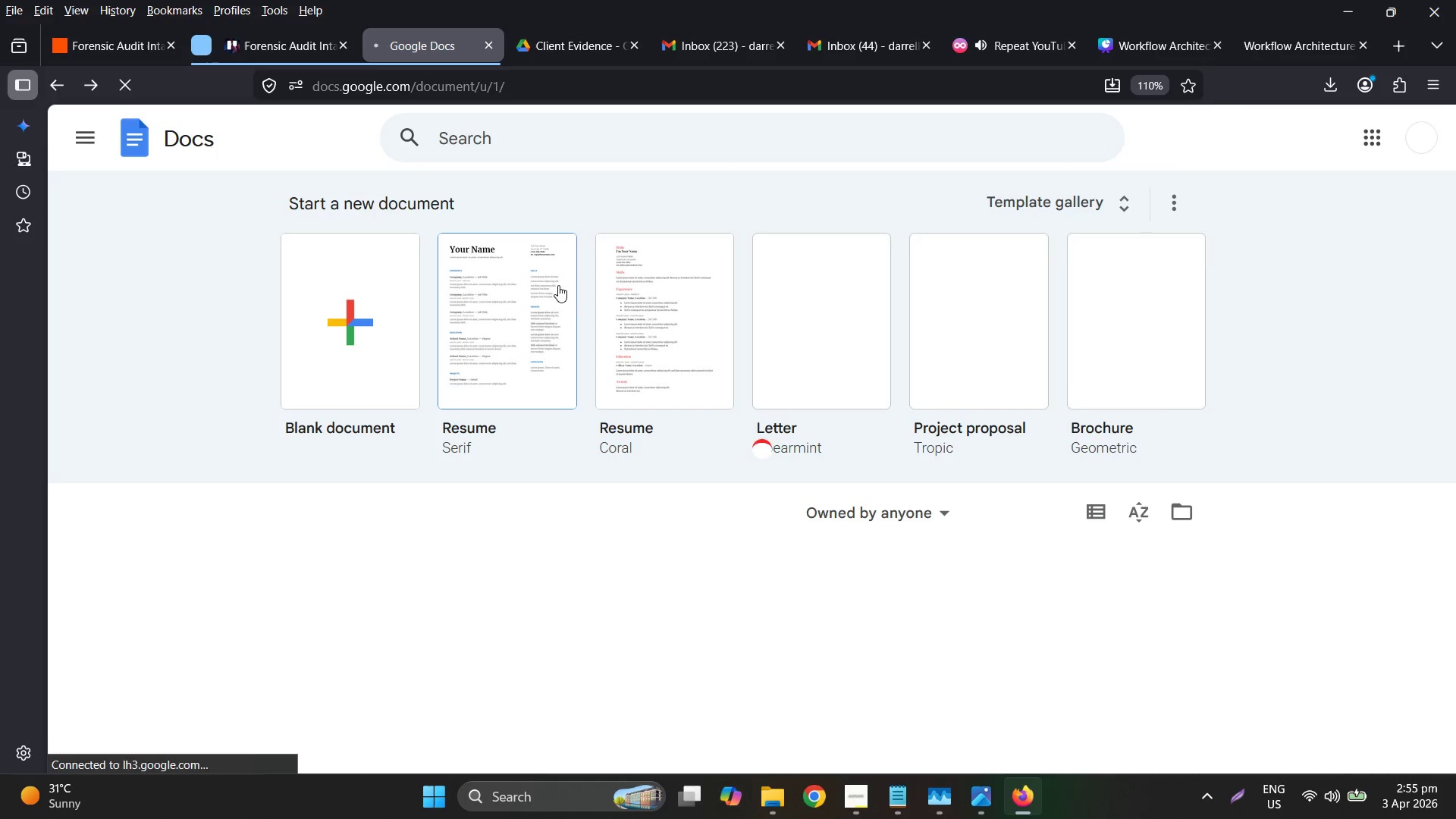 
left_click([384, 338])
 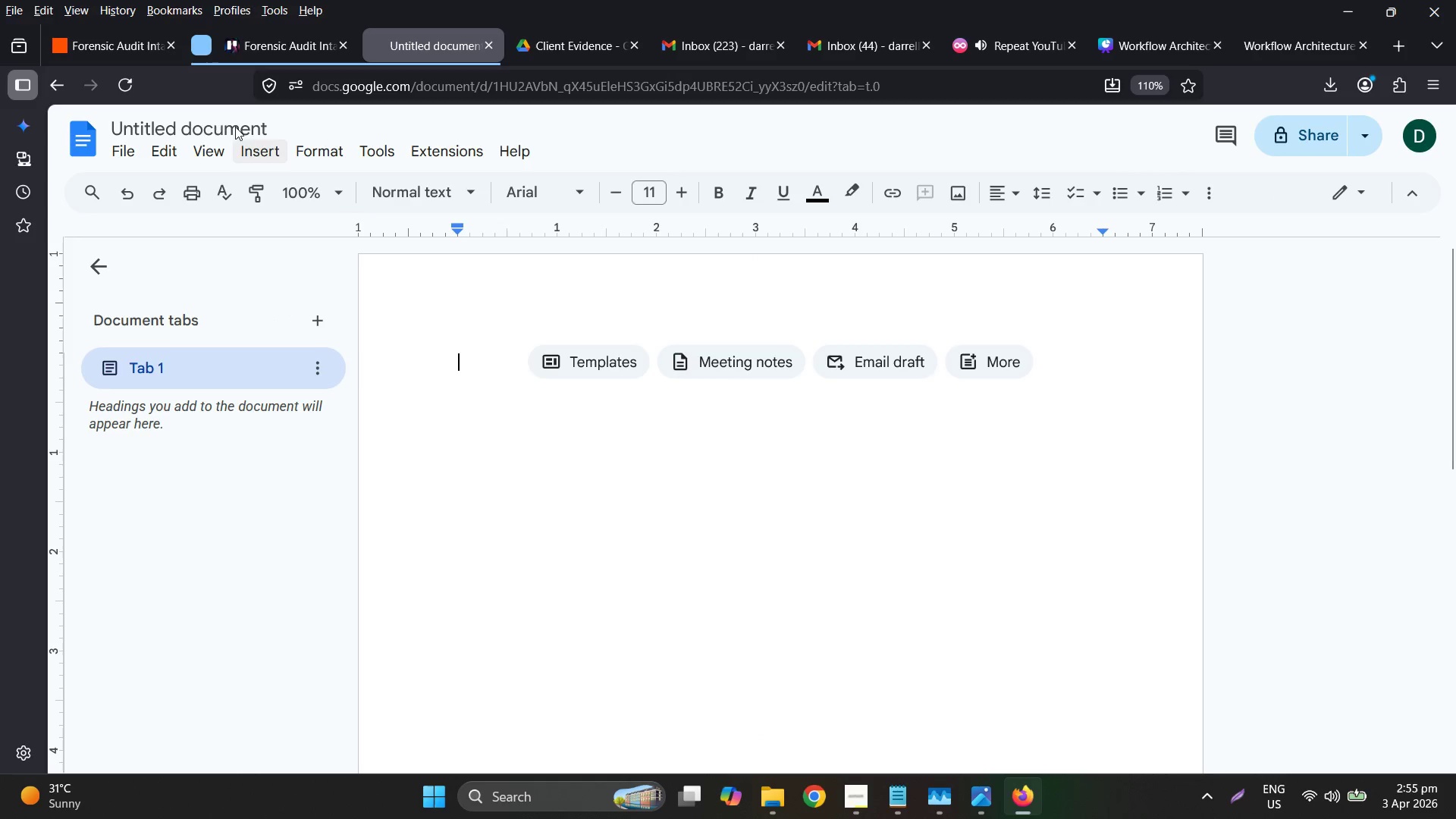 
key(Control+A)
 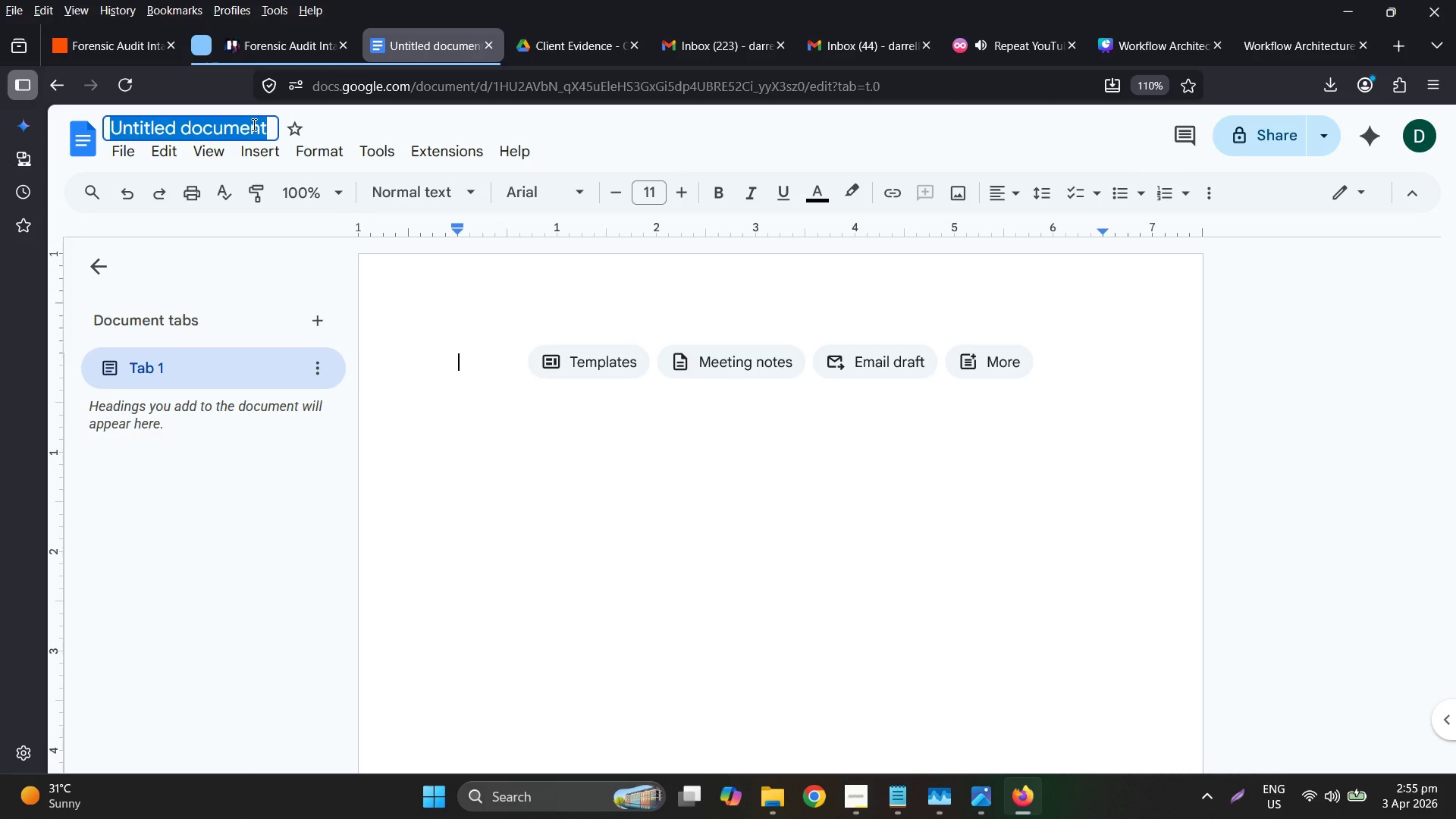 
key(2)
 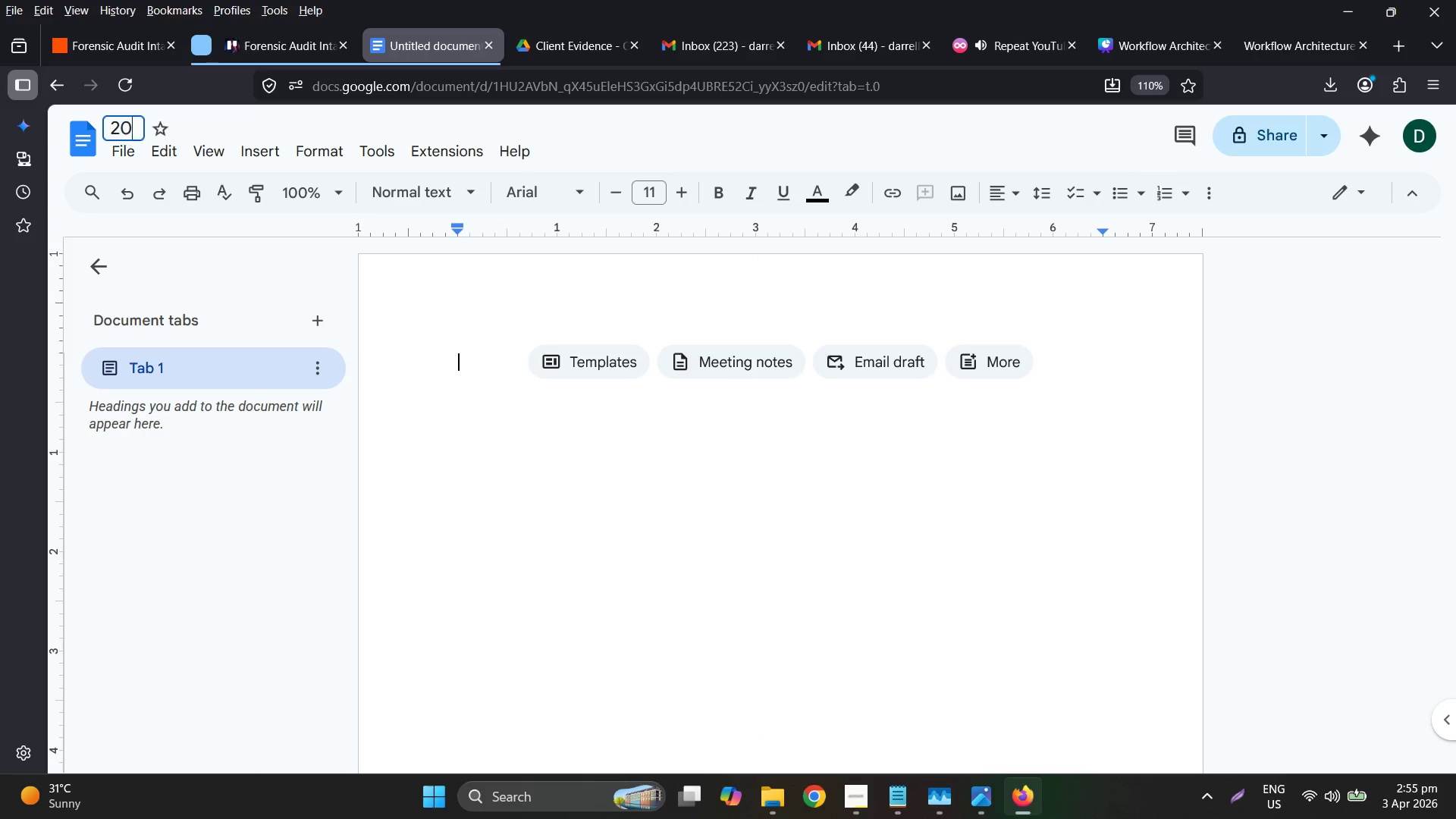 
type(025_Divorce_ec3_v)
key(Backspace)
type(ivorce D)
key(Backspace)
key(Backspace)
type(_Decree)
 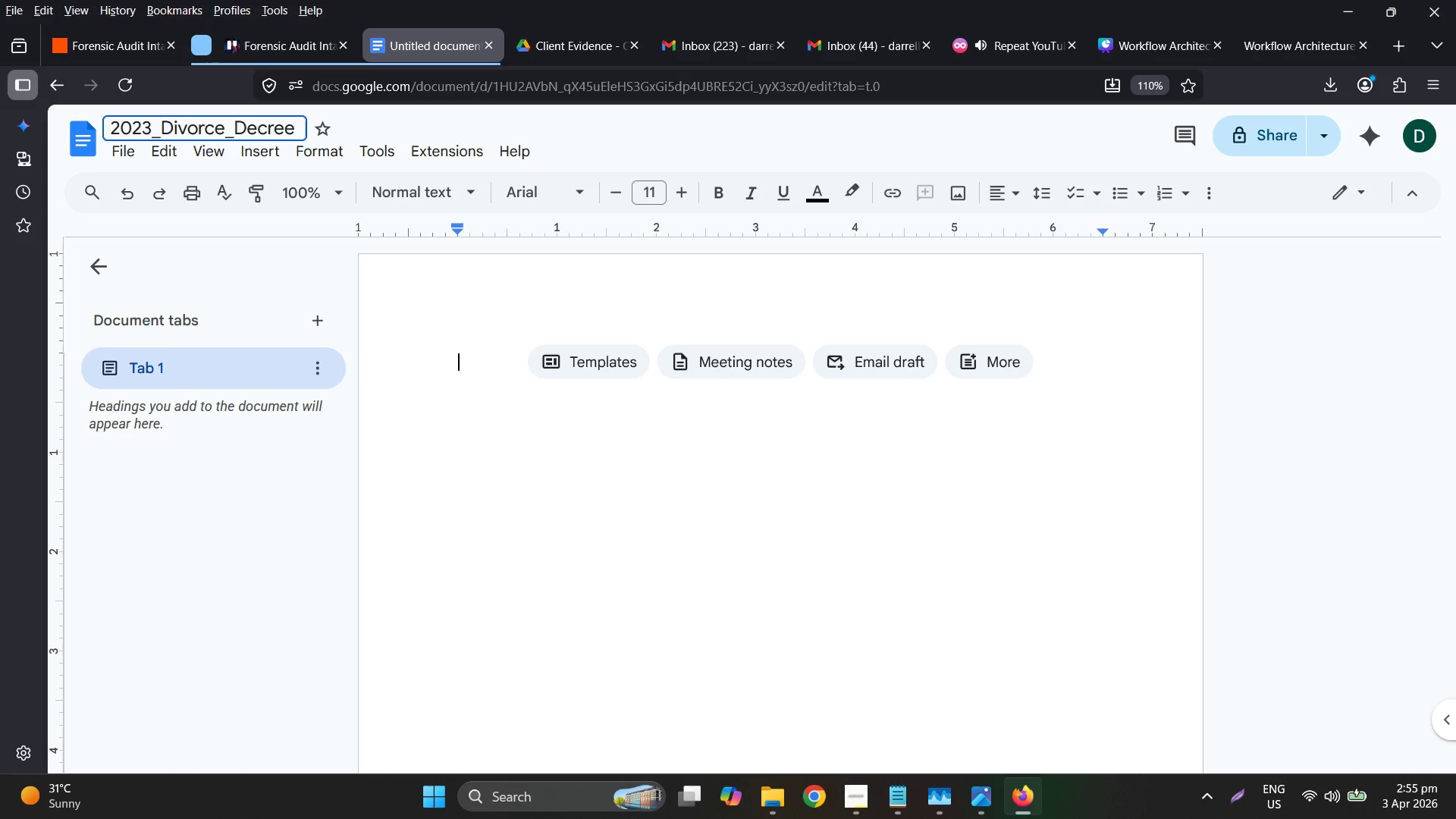 
wait(6.92)
 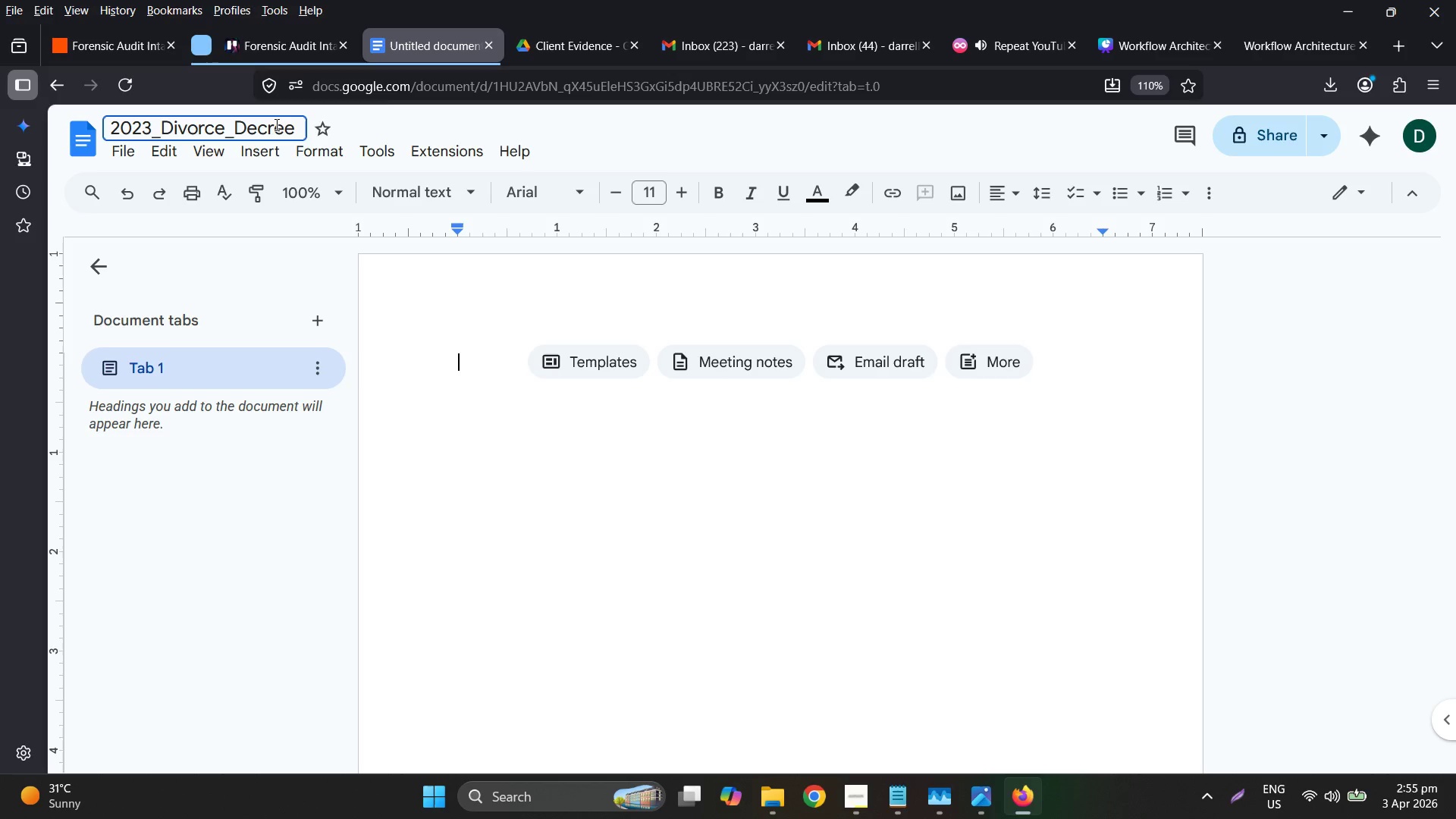 
type(In the Suprior C)
key(Backspace)
type(co)
key(Backspace)
key(Backspace)
type(Court of a)
key(Backspace)
type(California)
 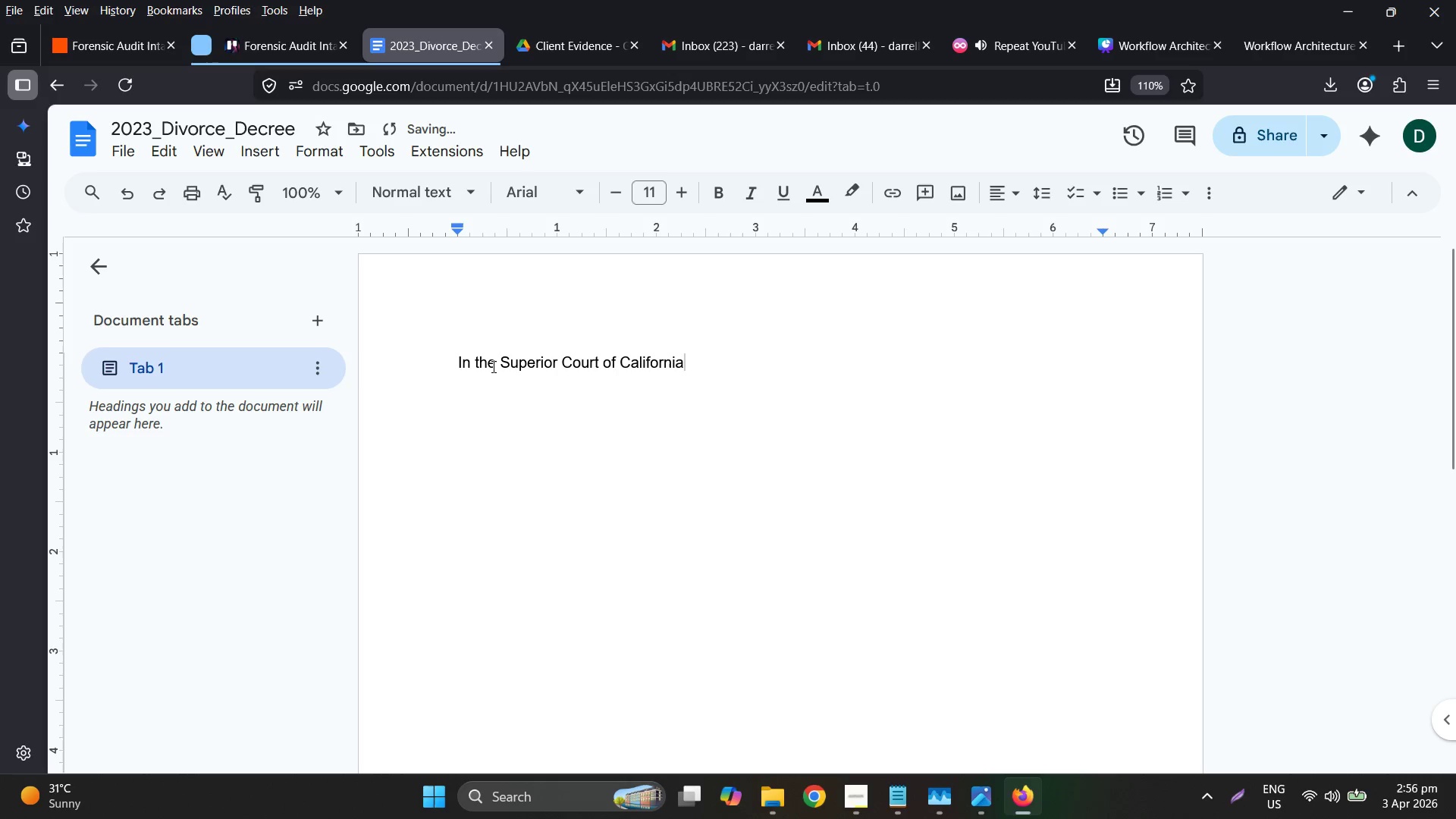 
hold_key(key=E, duration=12.48)
 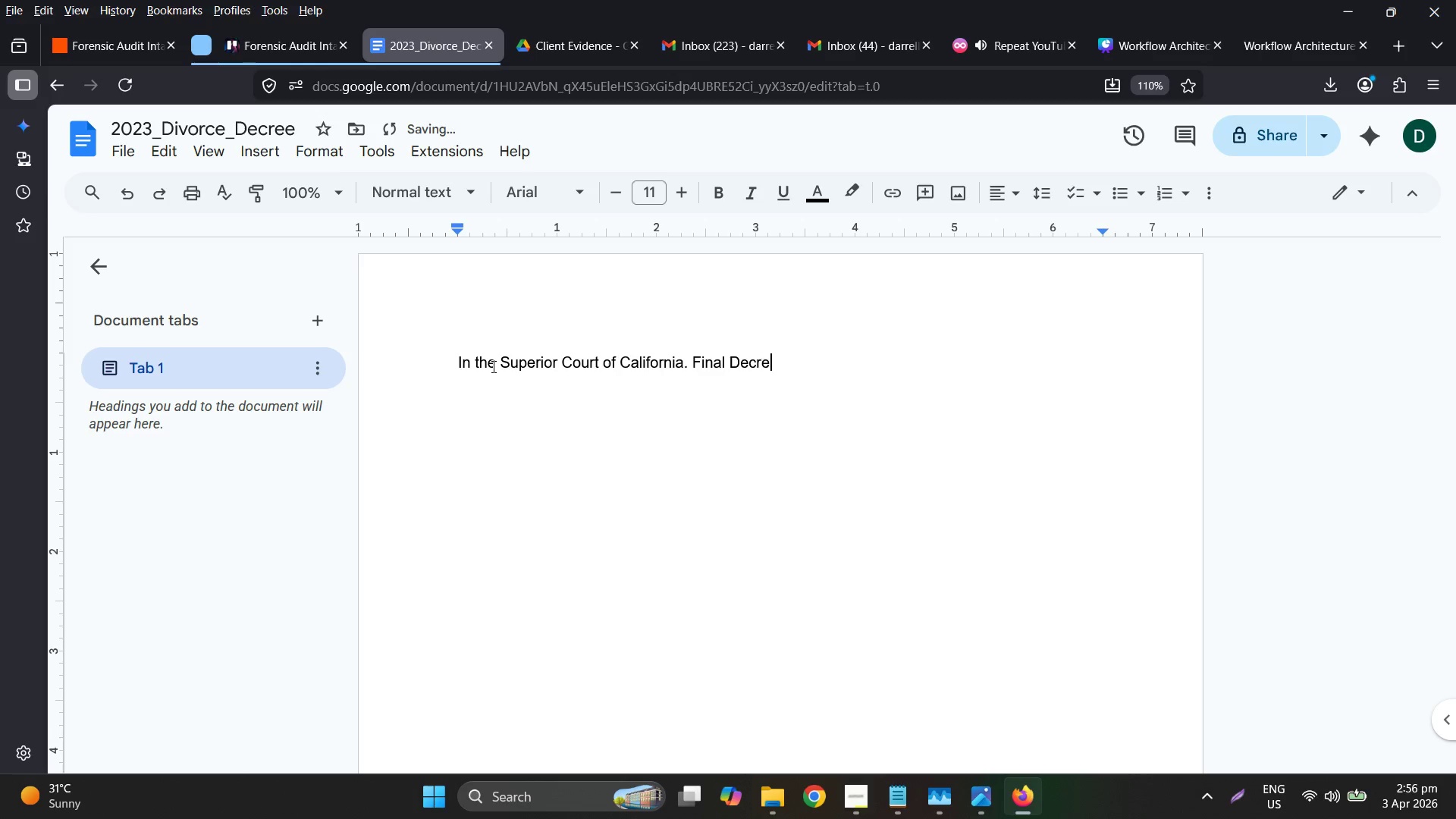 
type(. Final Dcree of Dissolution, 2025. VC)
key(Backspace)
type(ase Np)
key(Backspace)
type(o. 9980A)
key(Backspace)
key(Backspace)
type(_)
key(Backspace)
type(-A)
 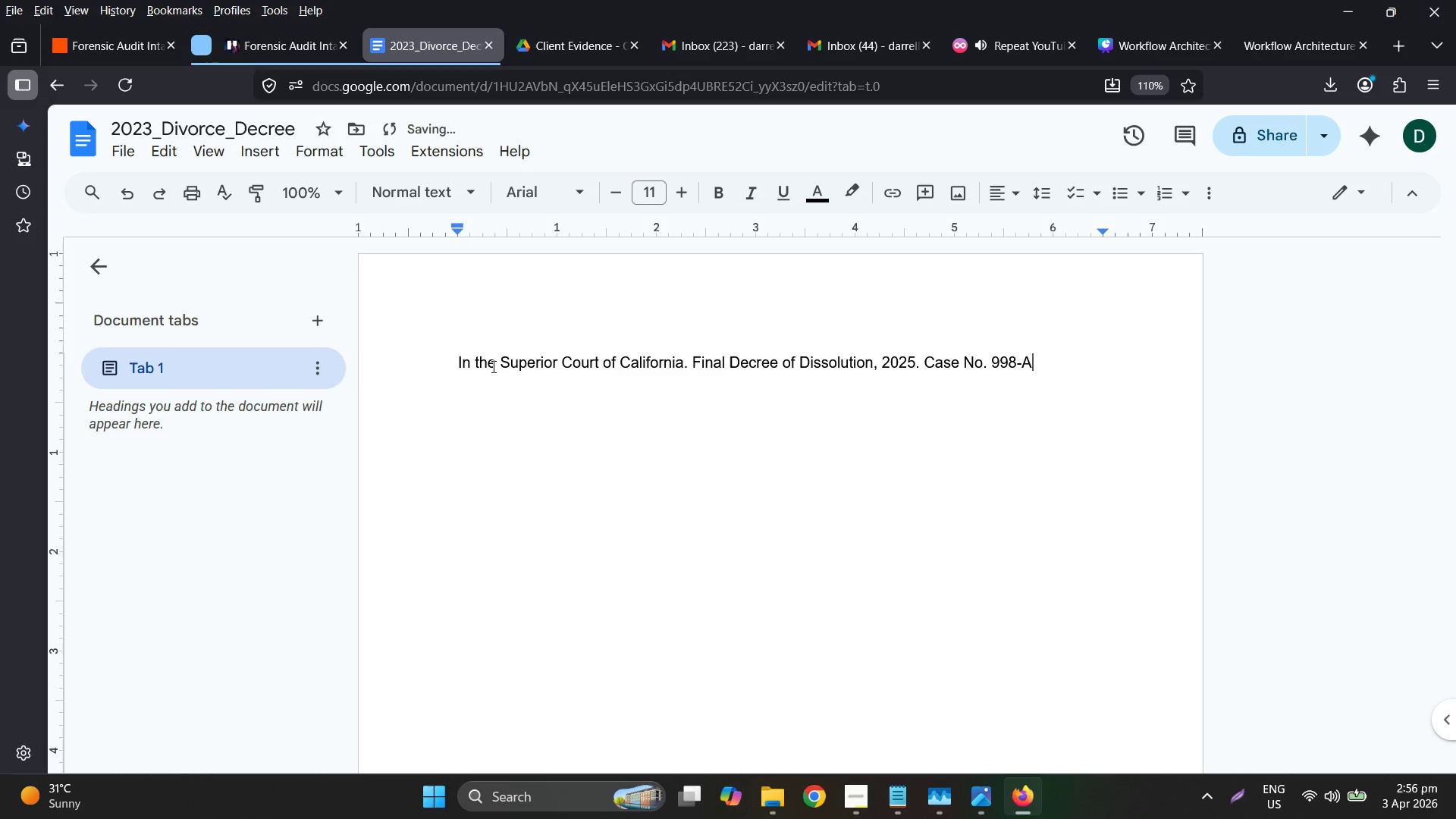 
left_click_drag(start_coordinate=[694, 361], to_coordinate=[698, 362])
 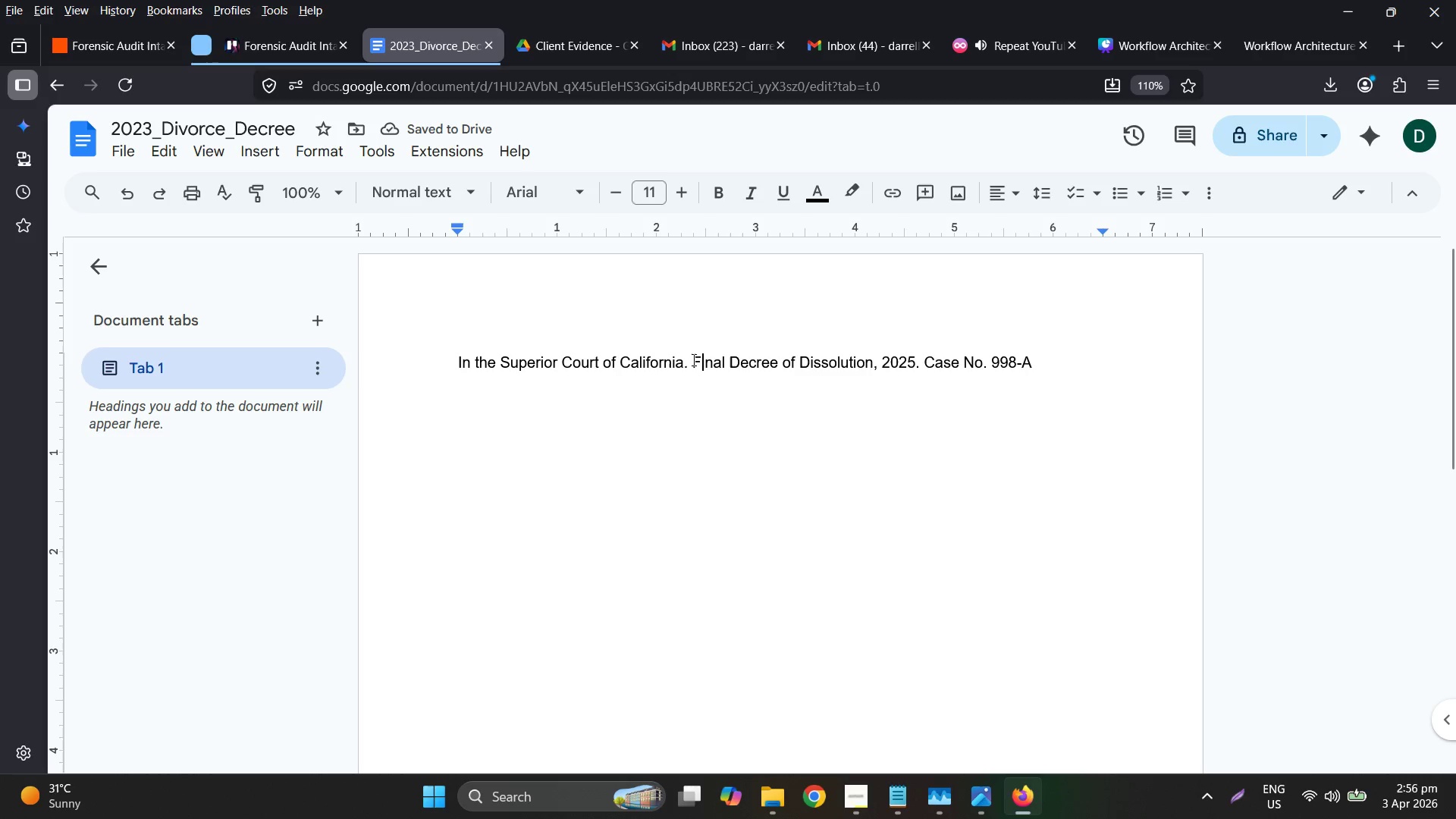 
key(Backspace)
 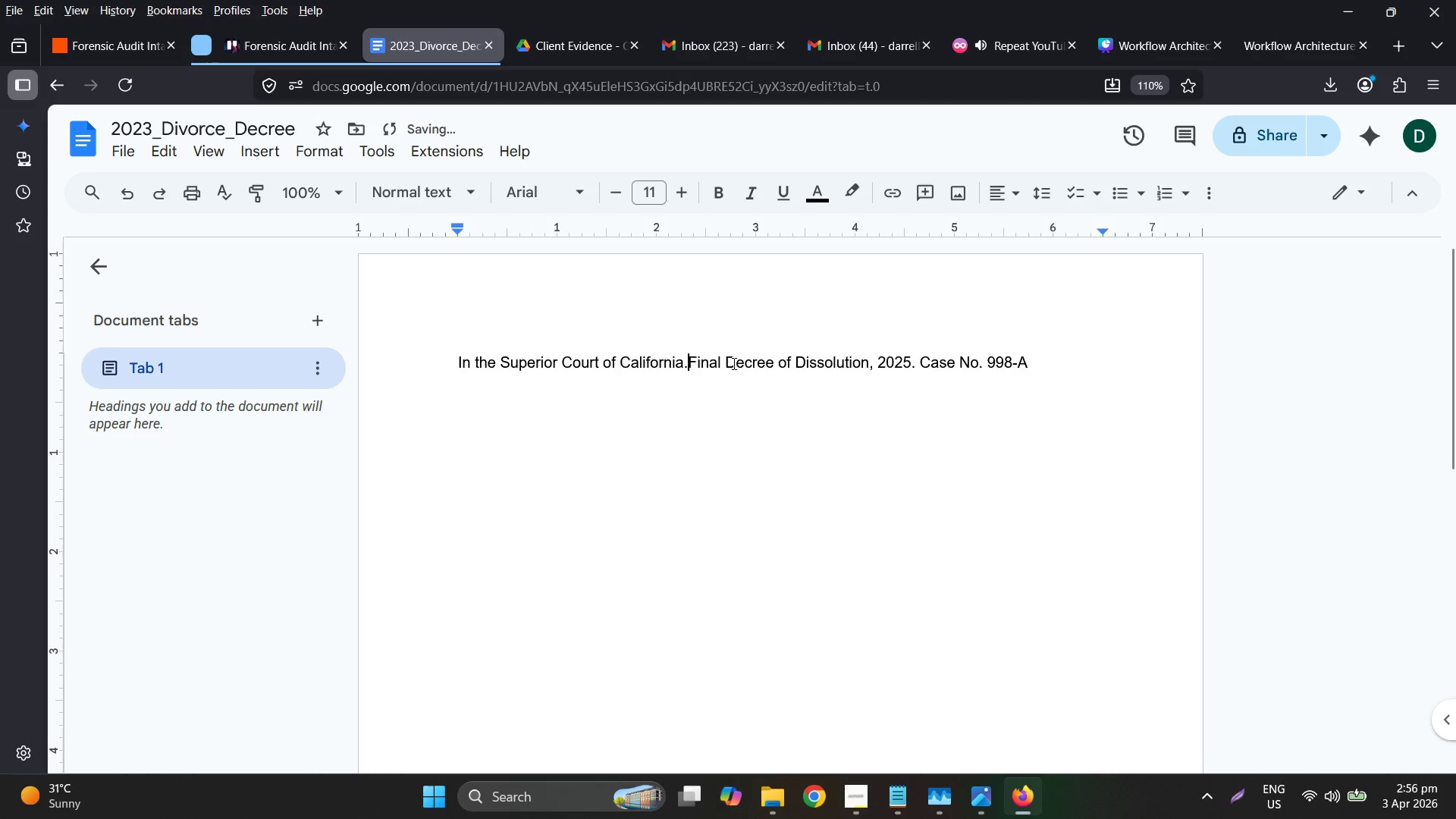 
key(Enter)
 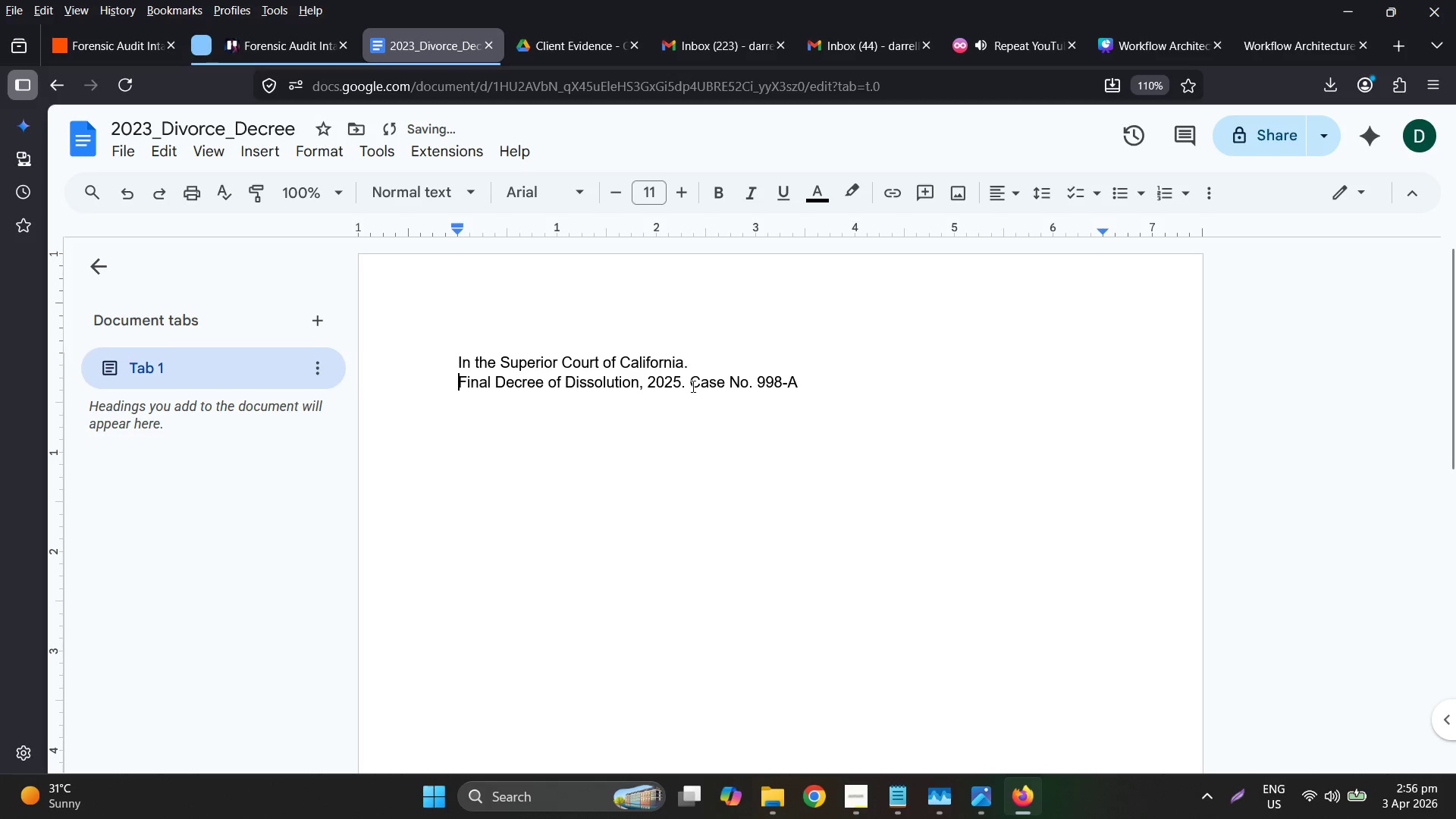 
key(Backspace)
 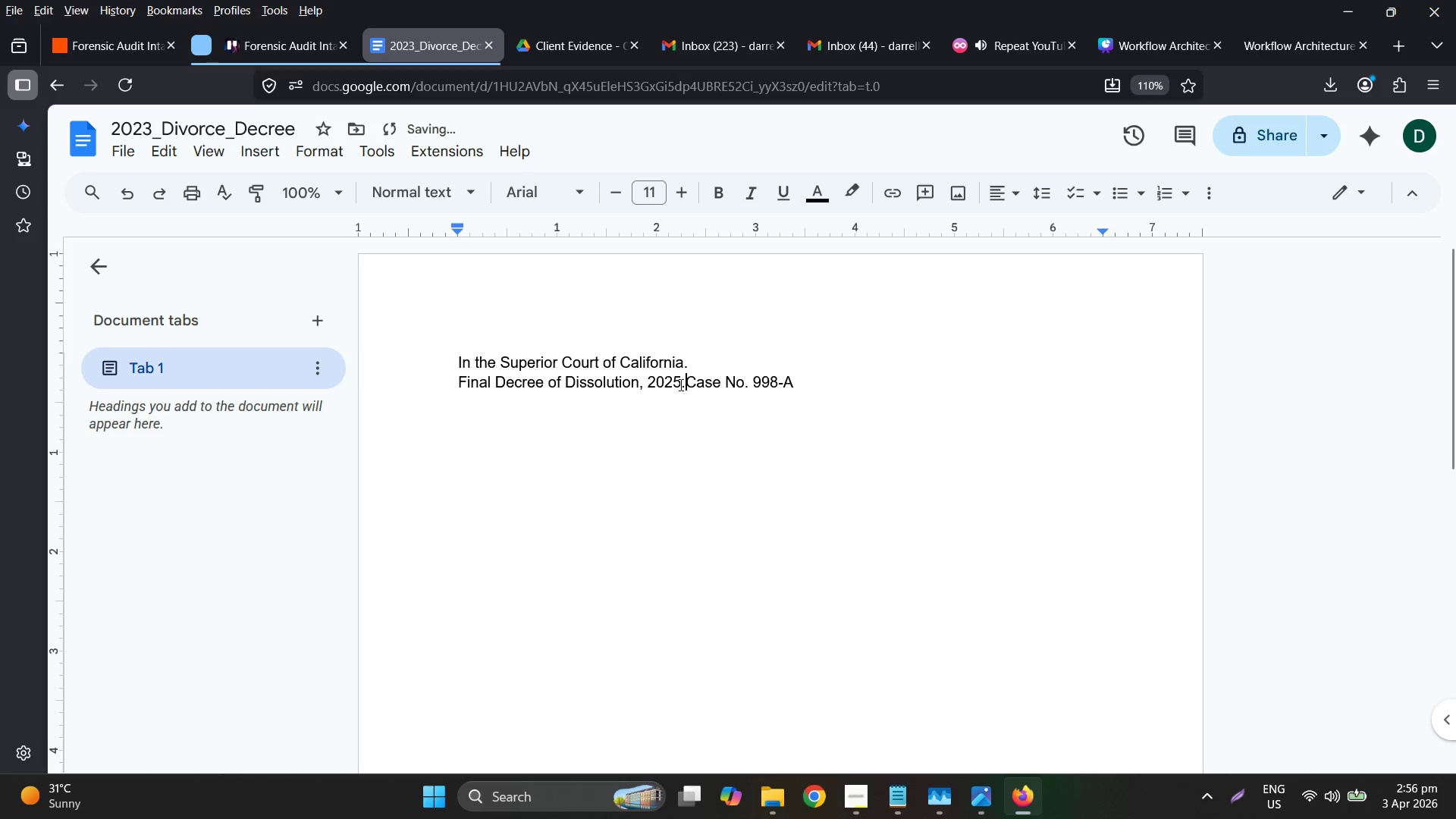 
key(Enter)
 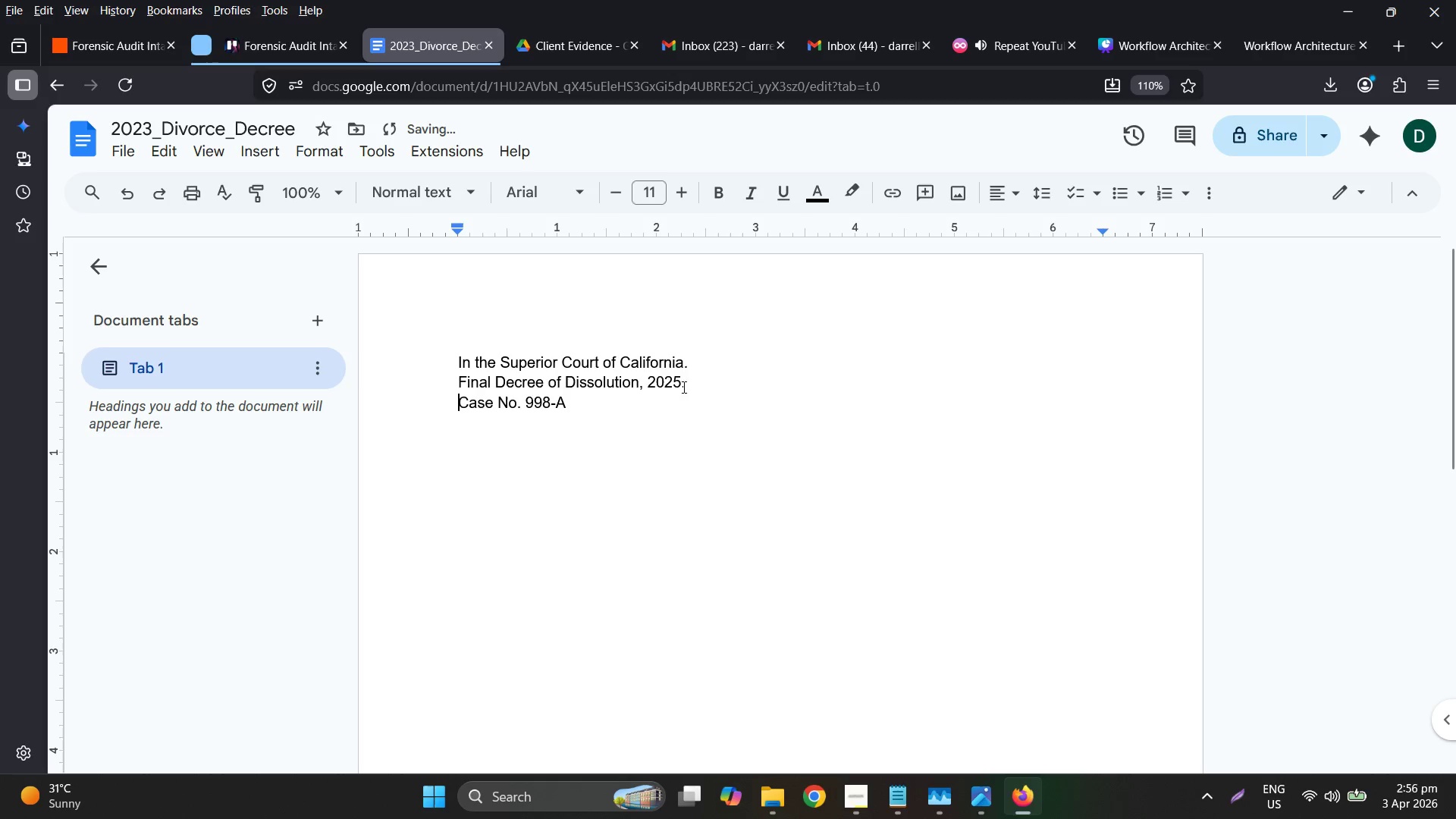 
left_click_drag(start_coordinate=[671, 384], to_coordinate=[679, 384])
 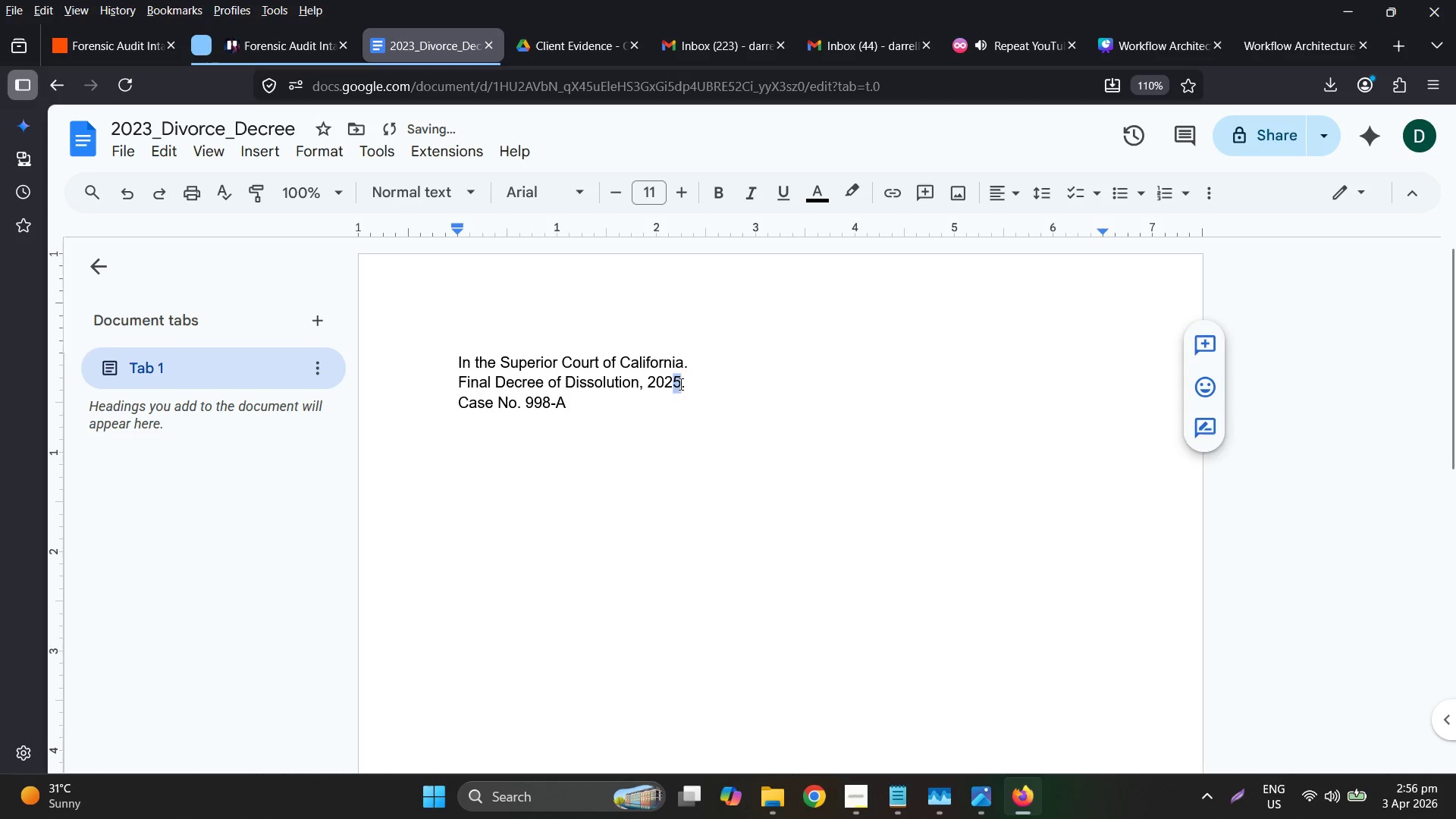 
key(3)
 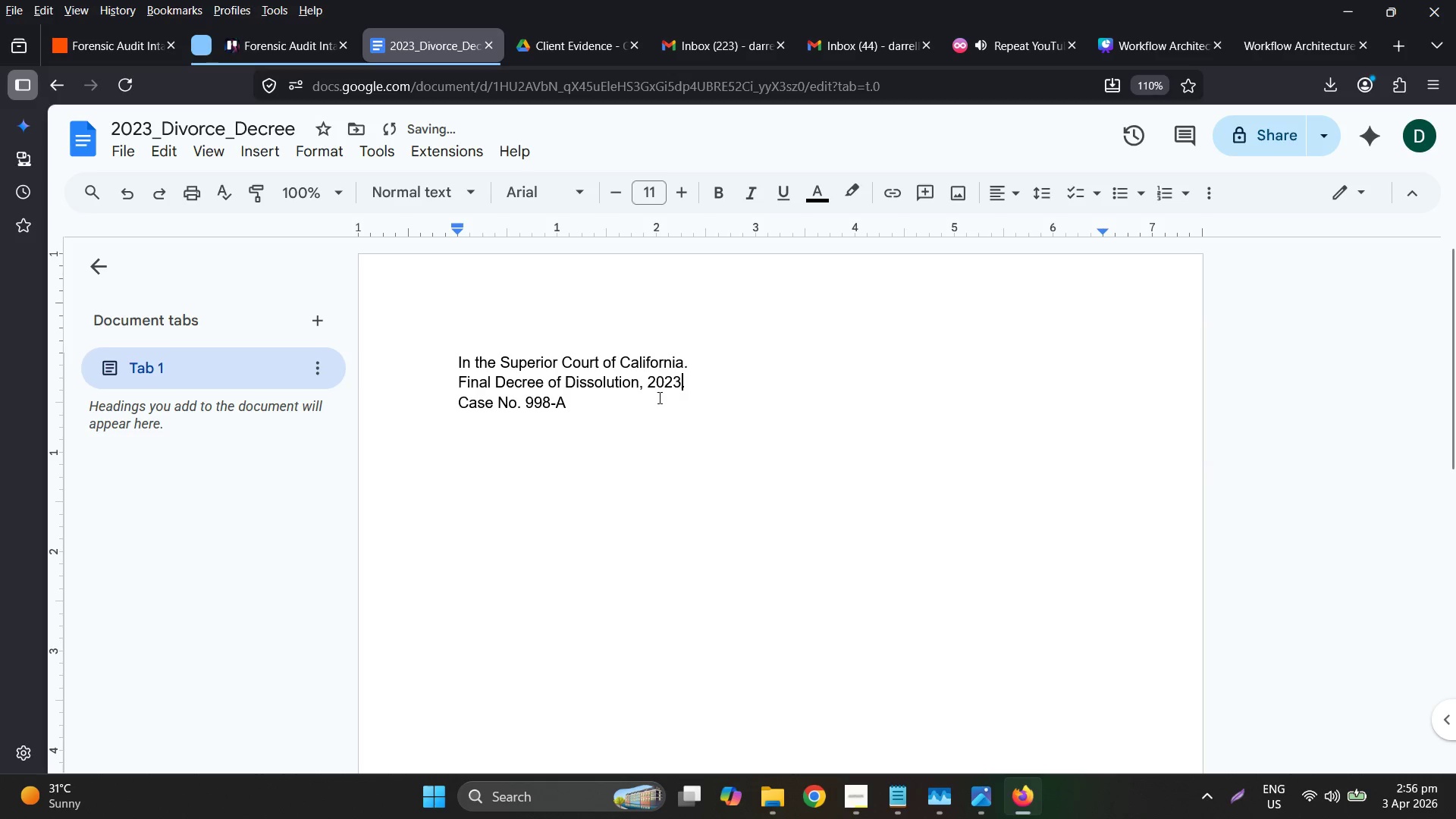 
left_click([658, 397])
 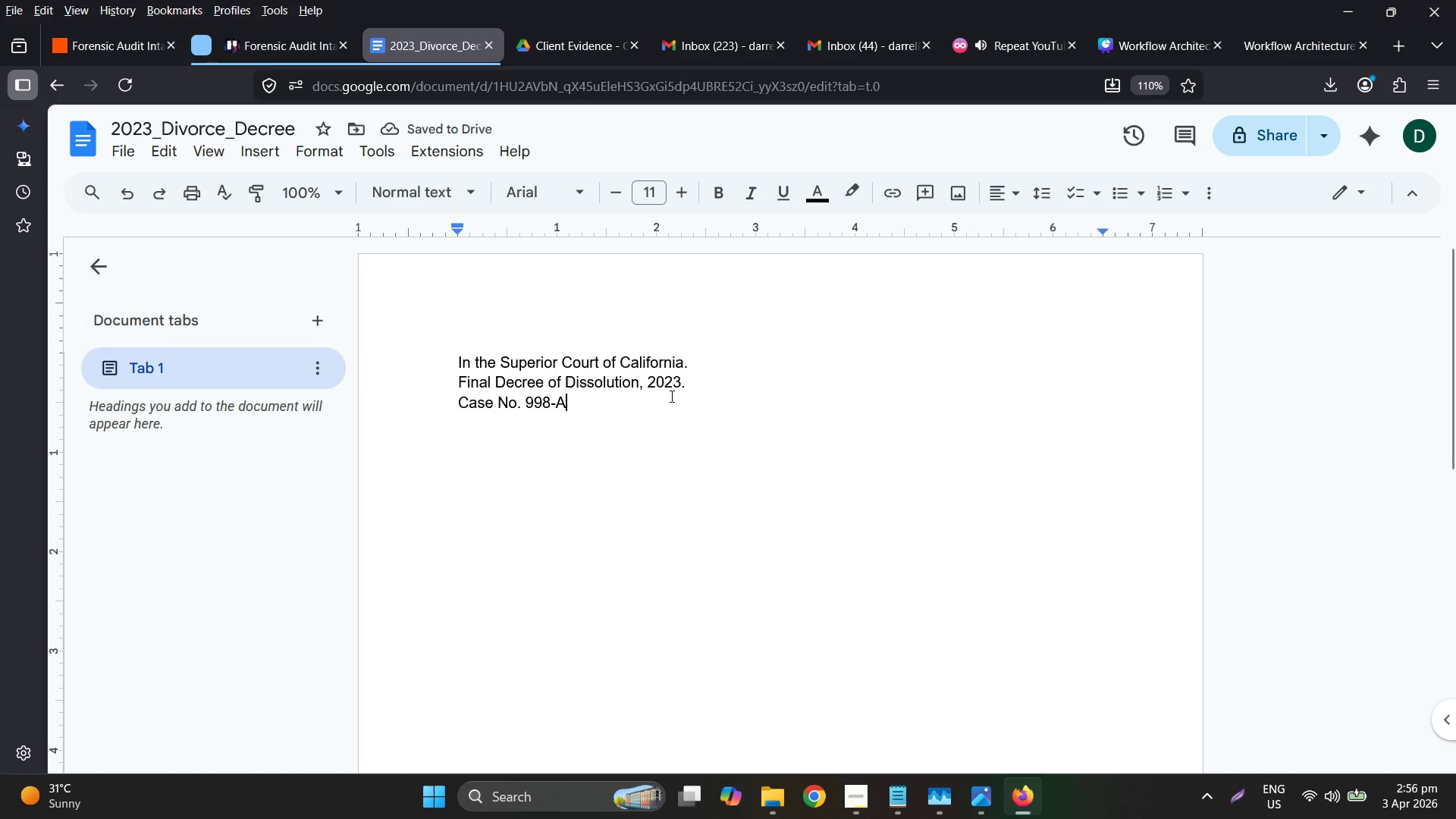 
key(Enter)
 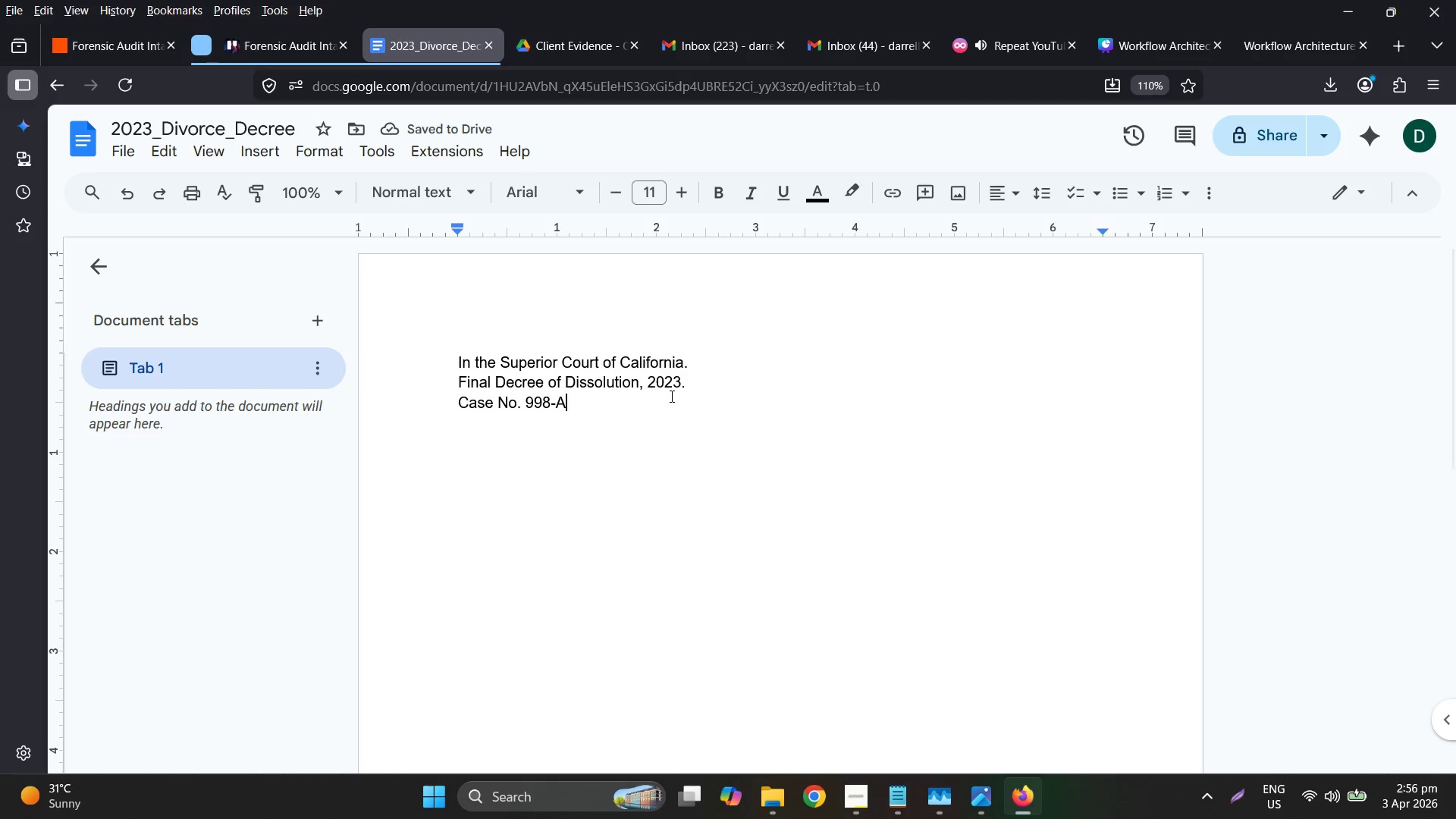 
key(Shift+ShiftLeft)
 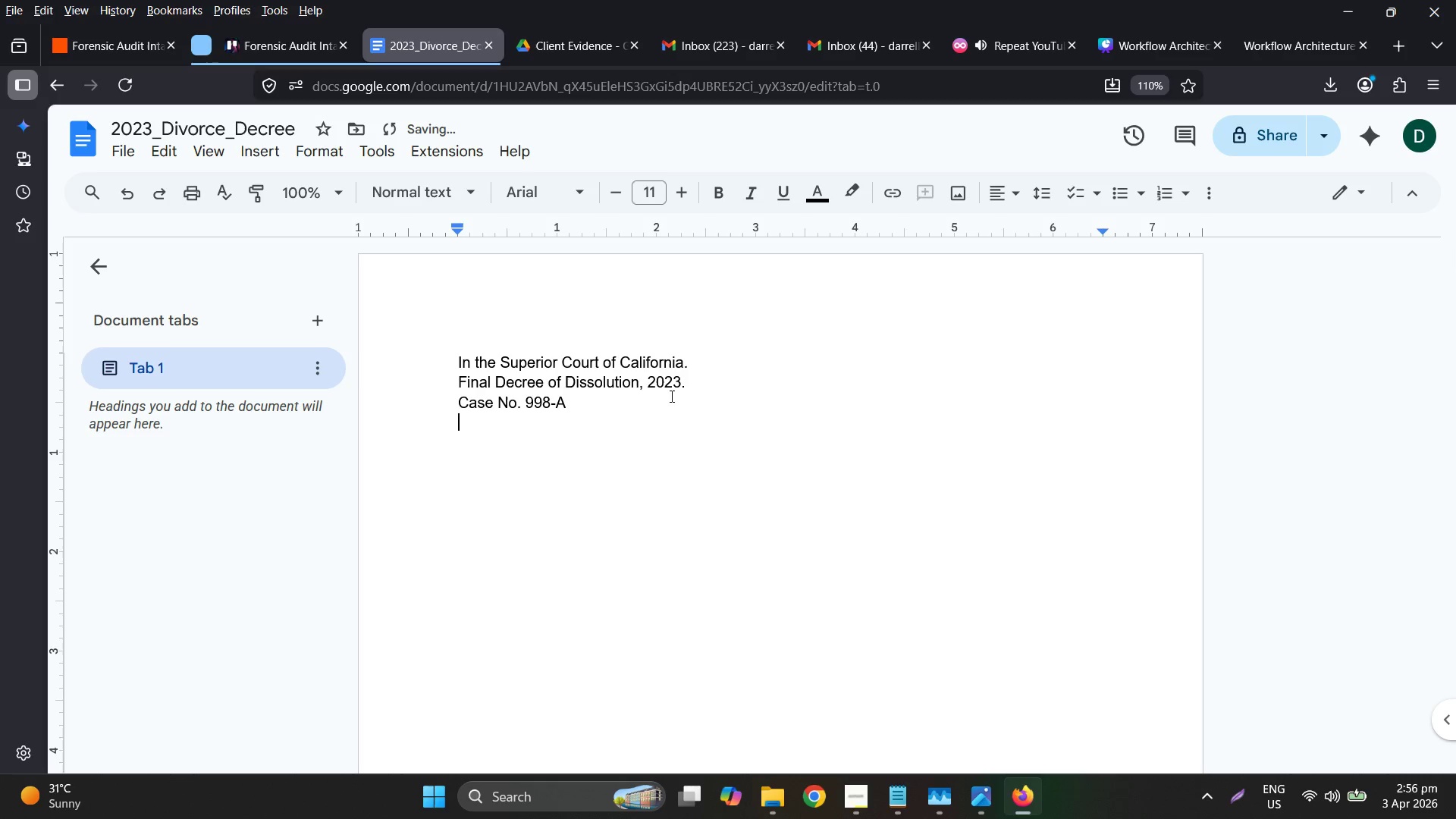 
key(Backspace)
 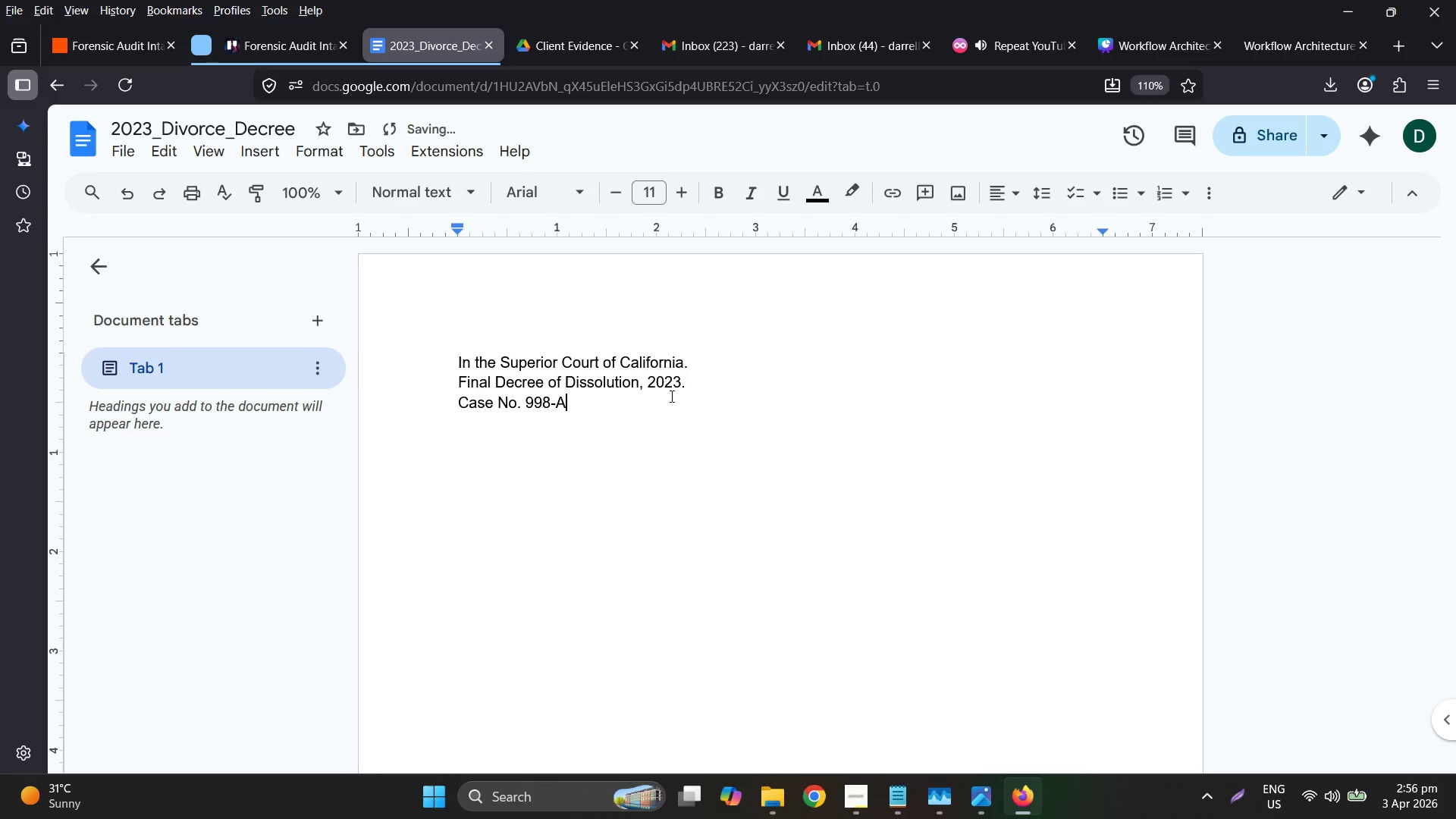 
key(Enter)
 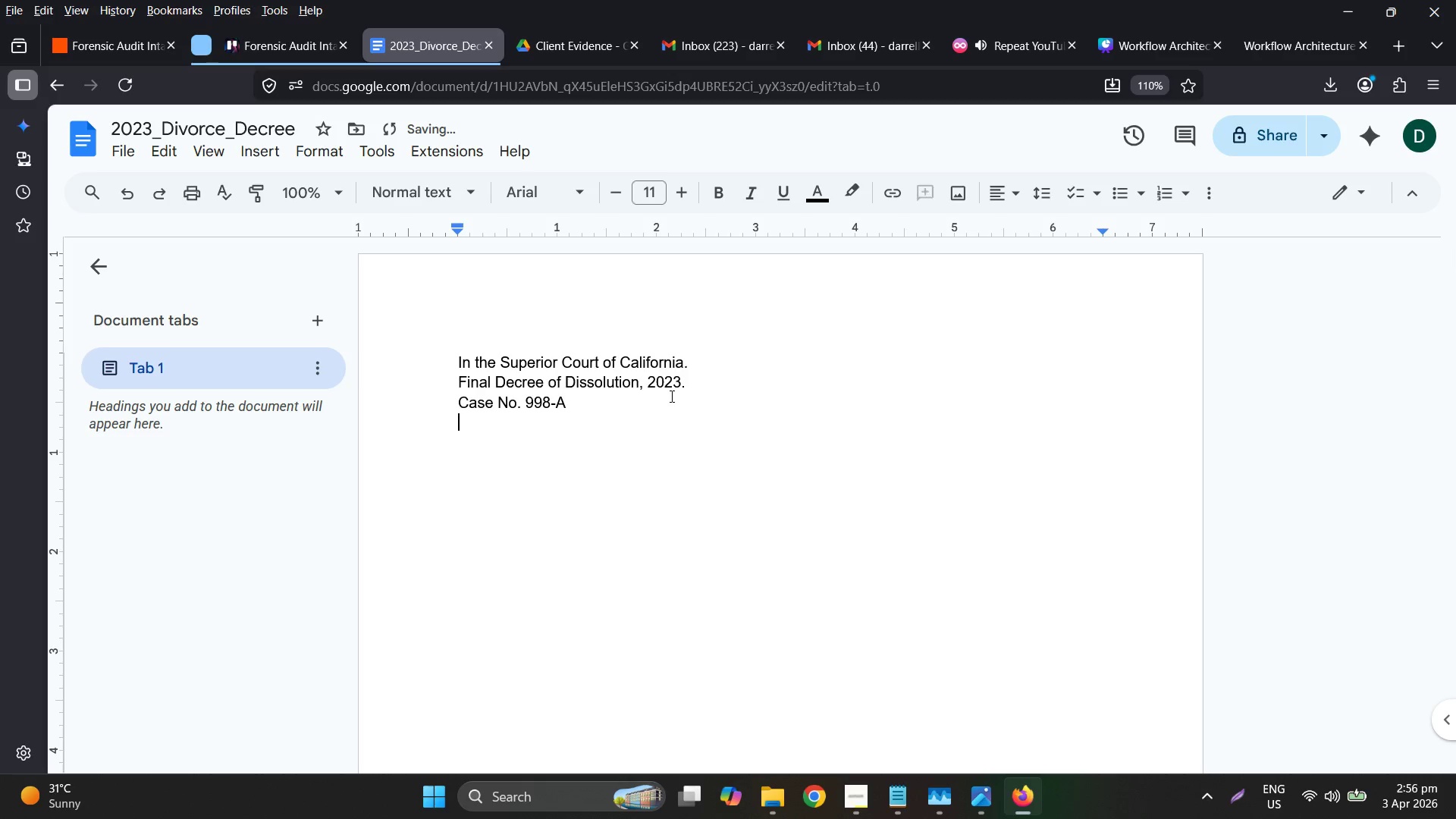 
type(Signed and ordered this 12)
key(Backspace)
key(Backspace)
type(29 )
key(Backspace)
type(h)
key(Backspace)
type(th o)
key(Backspace)
type(day  )
key(Backspace)
type(of December, 2023)
 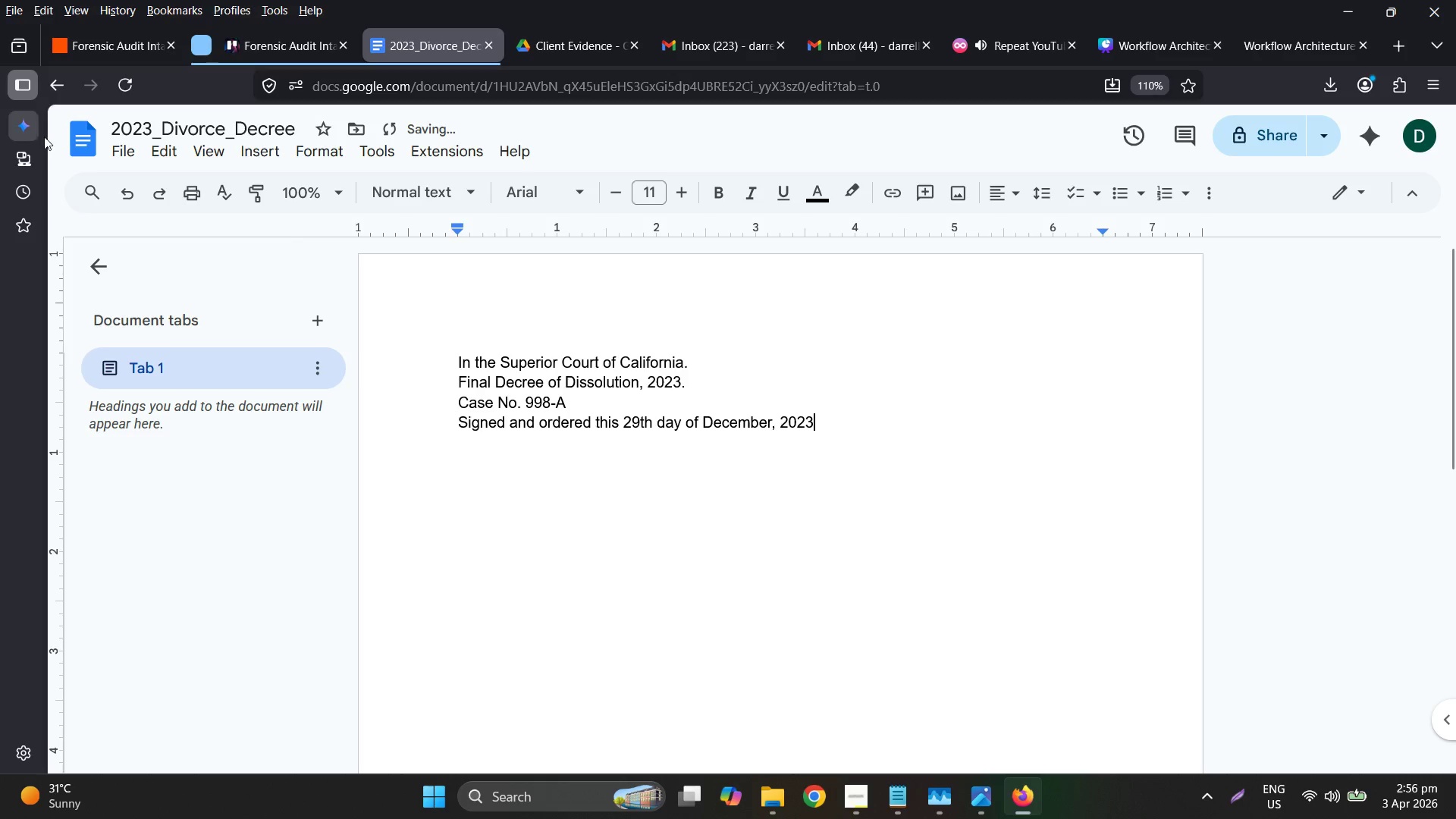 
left_click([66, 75])
 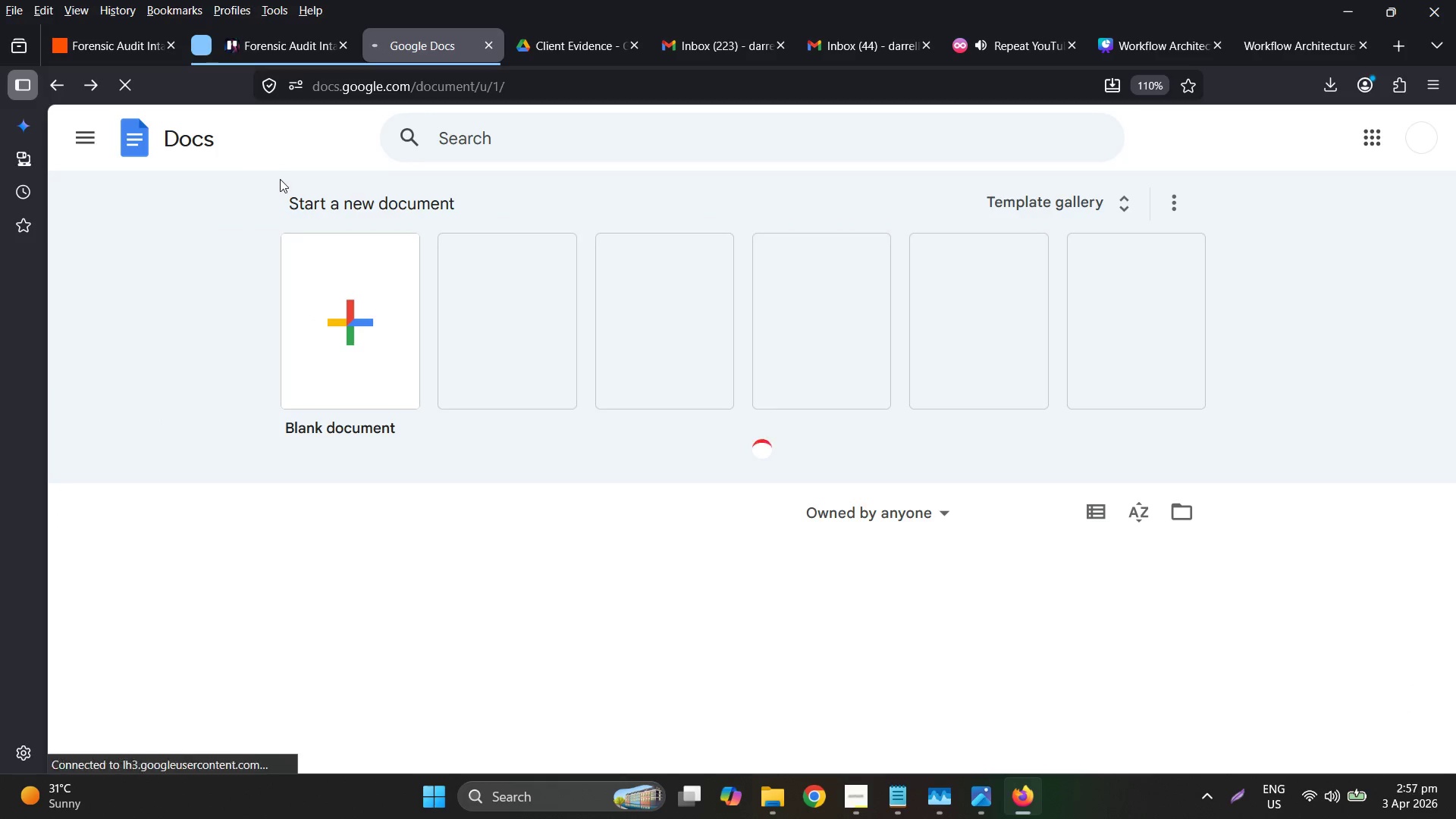 
left_click([320, 263])
 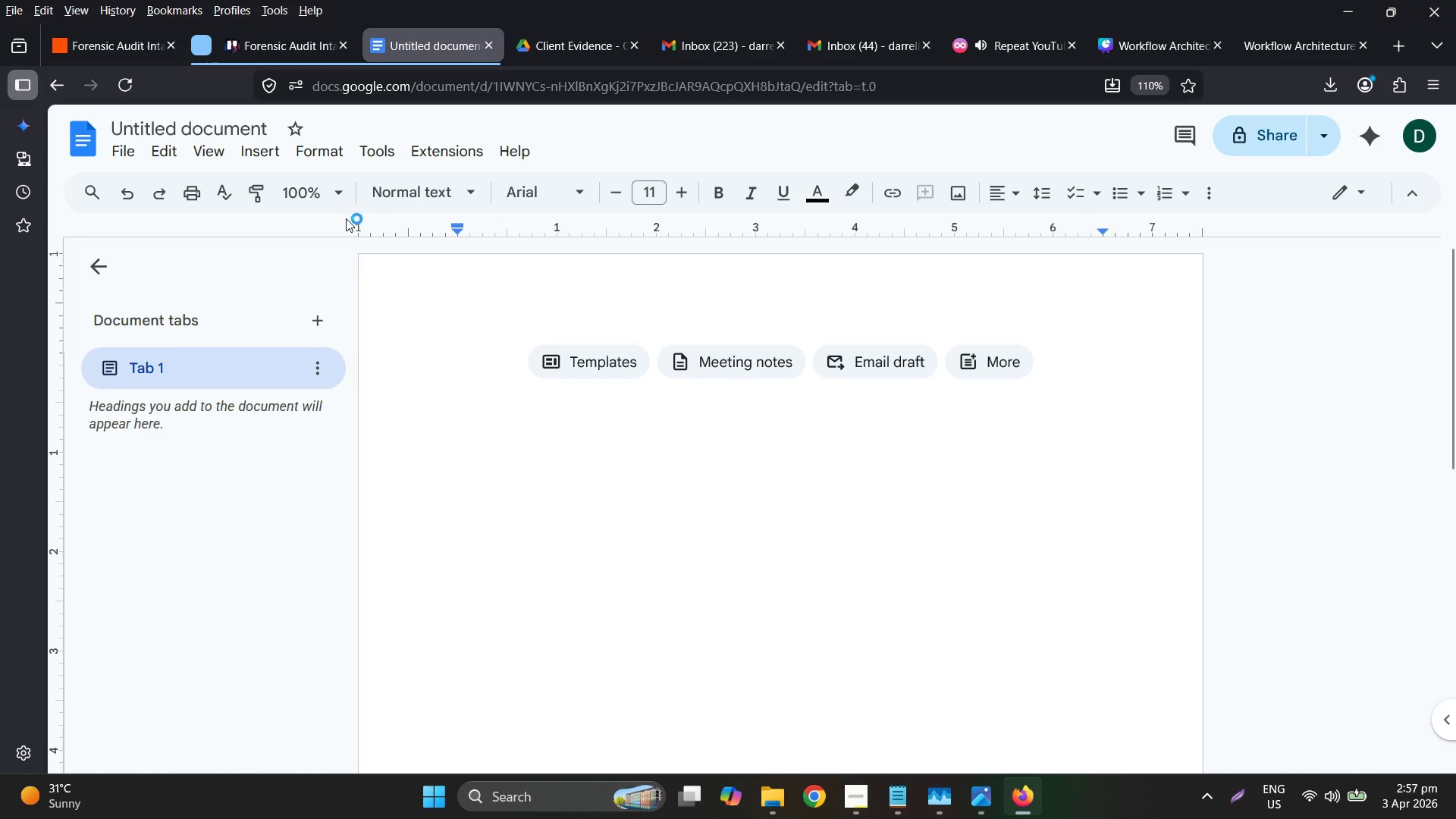 
wait(8.56)
 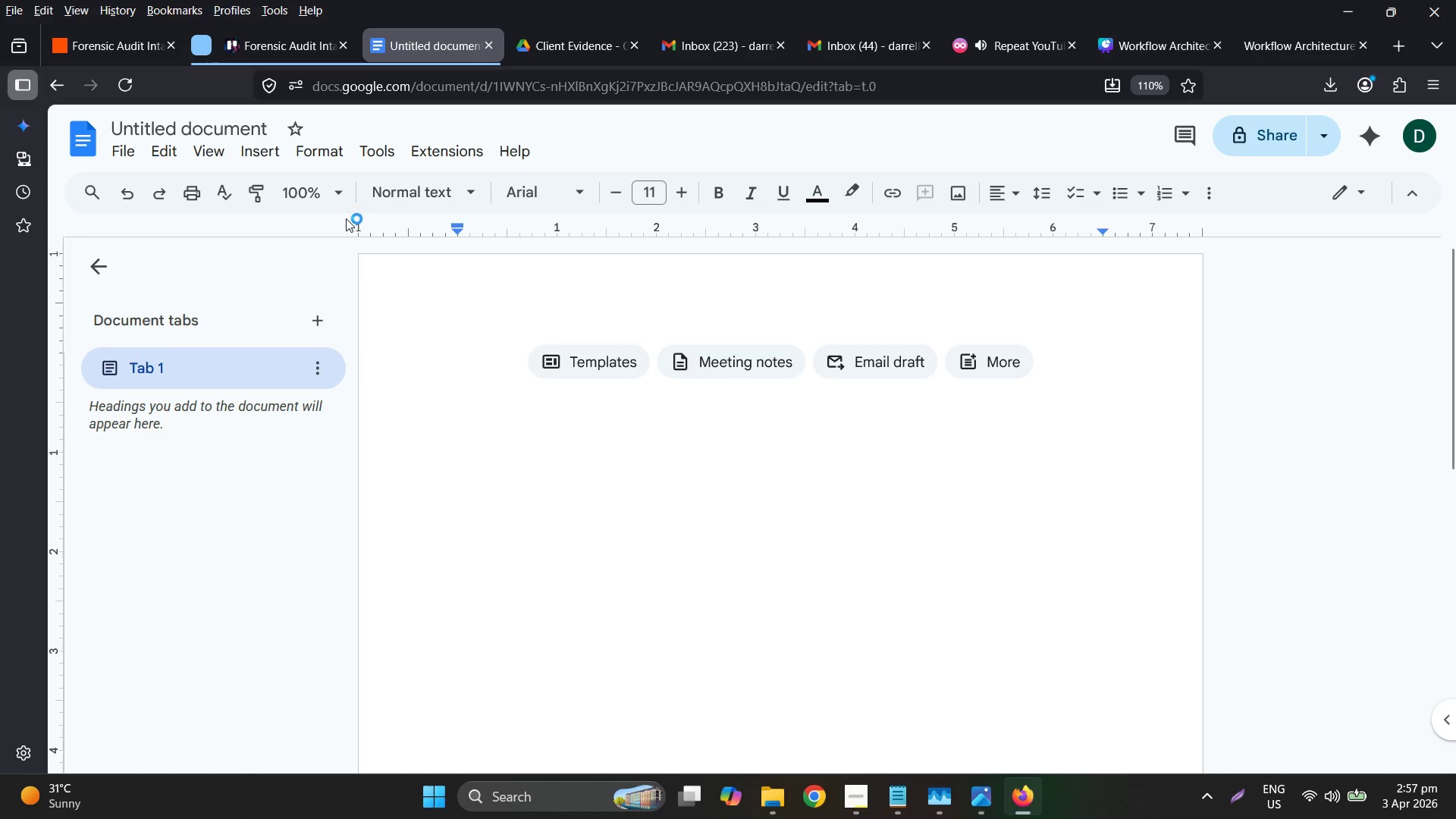 
left_click_drag(start_coordinate=[228, 121], to_coordinate=[224, 122])
 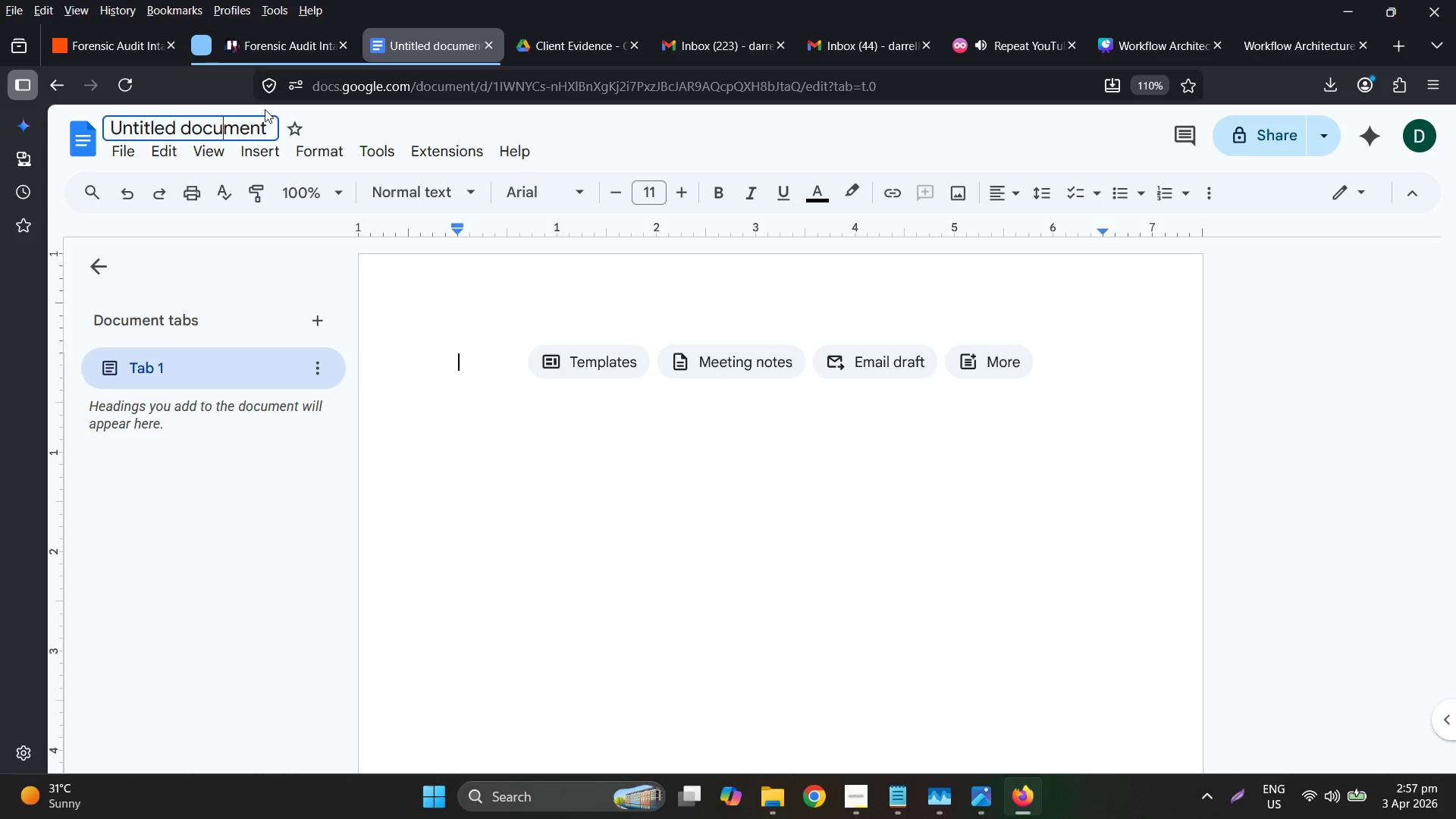 
key(Control+ControlLeft)
 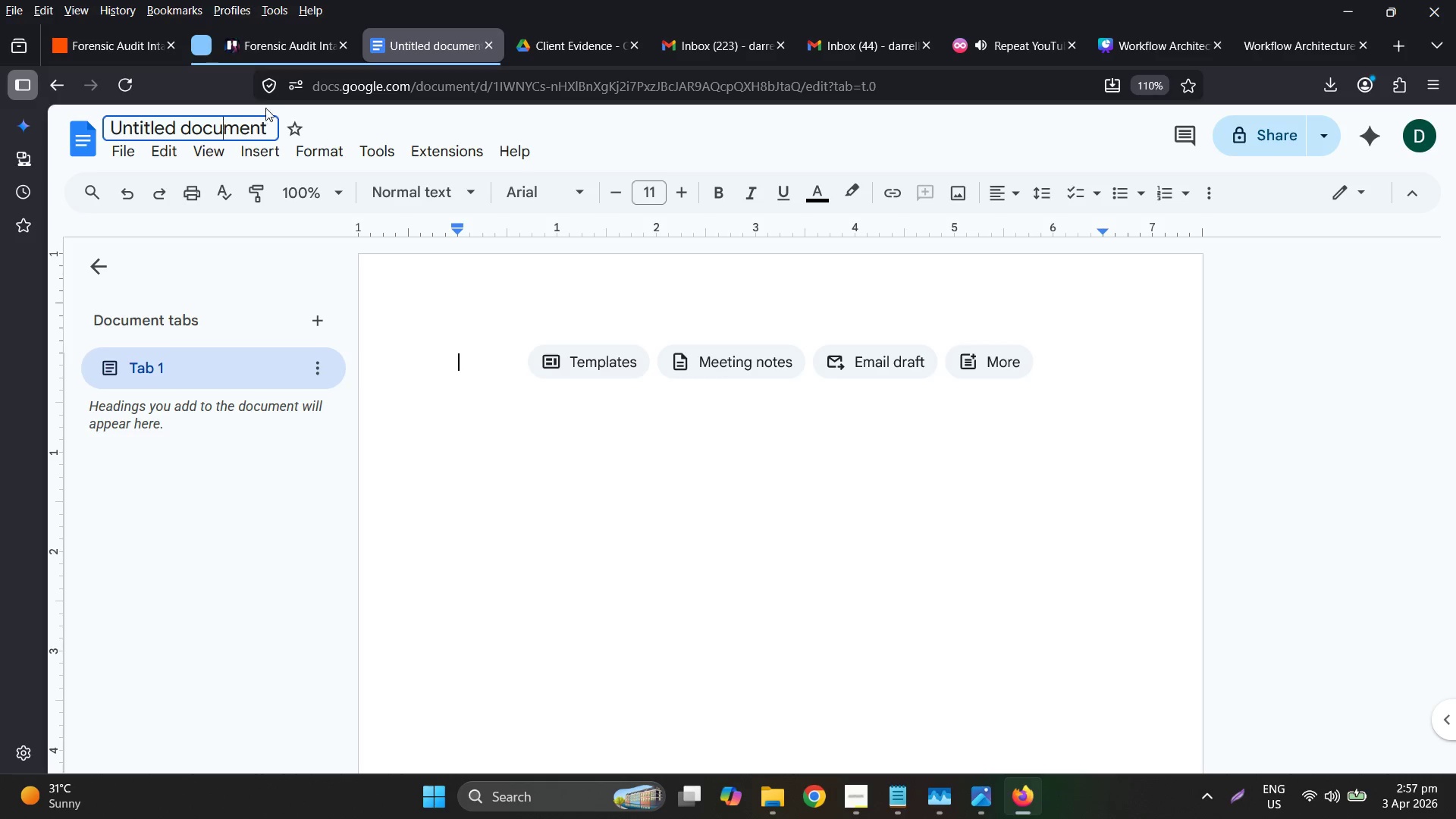 
key(Control+A)
 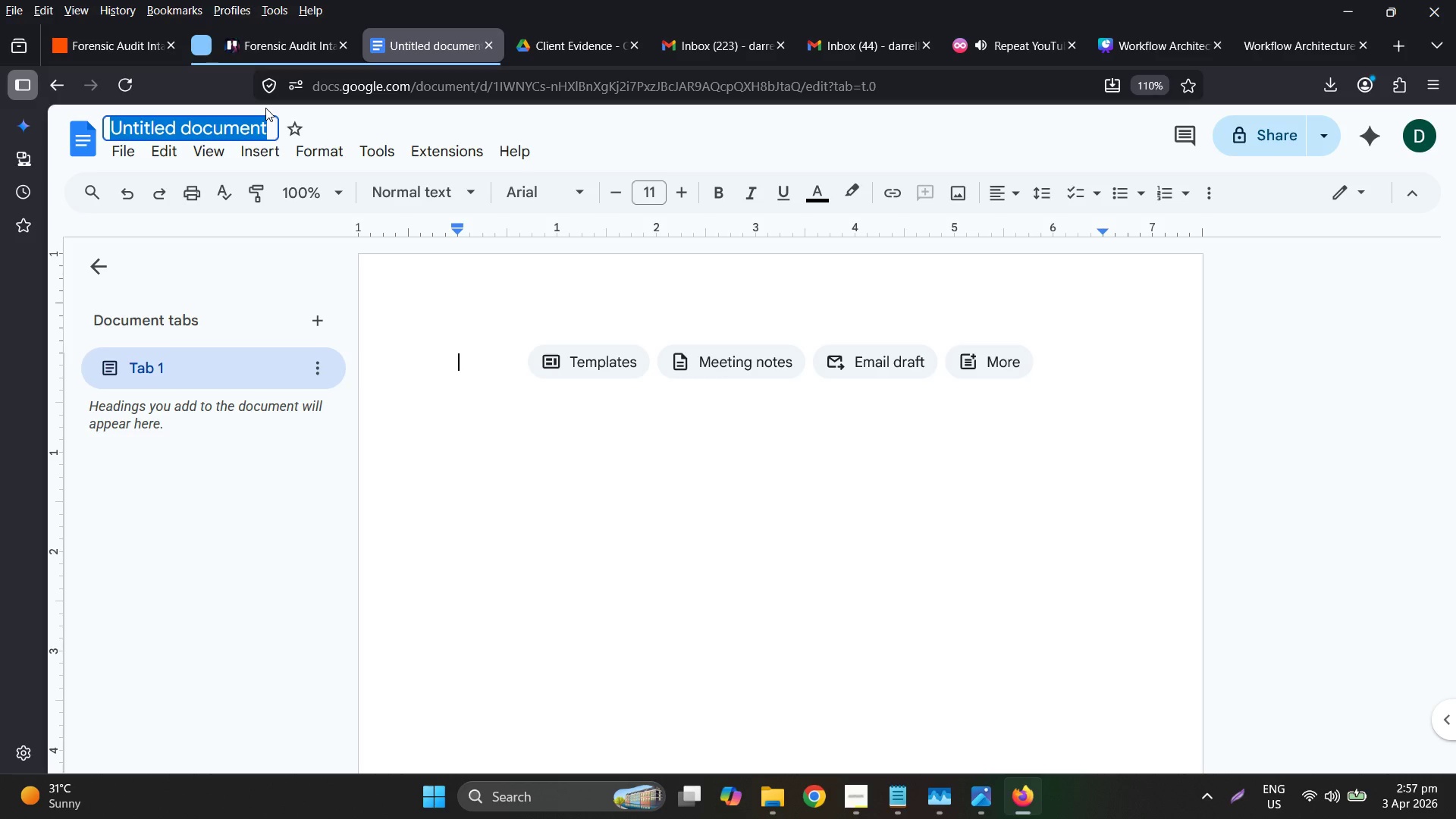 
type(Misc_Receipts)
 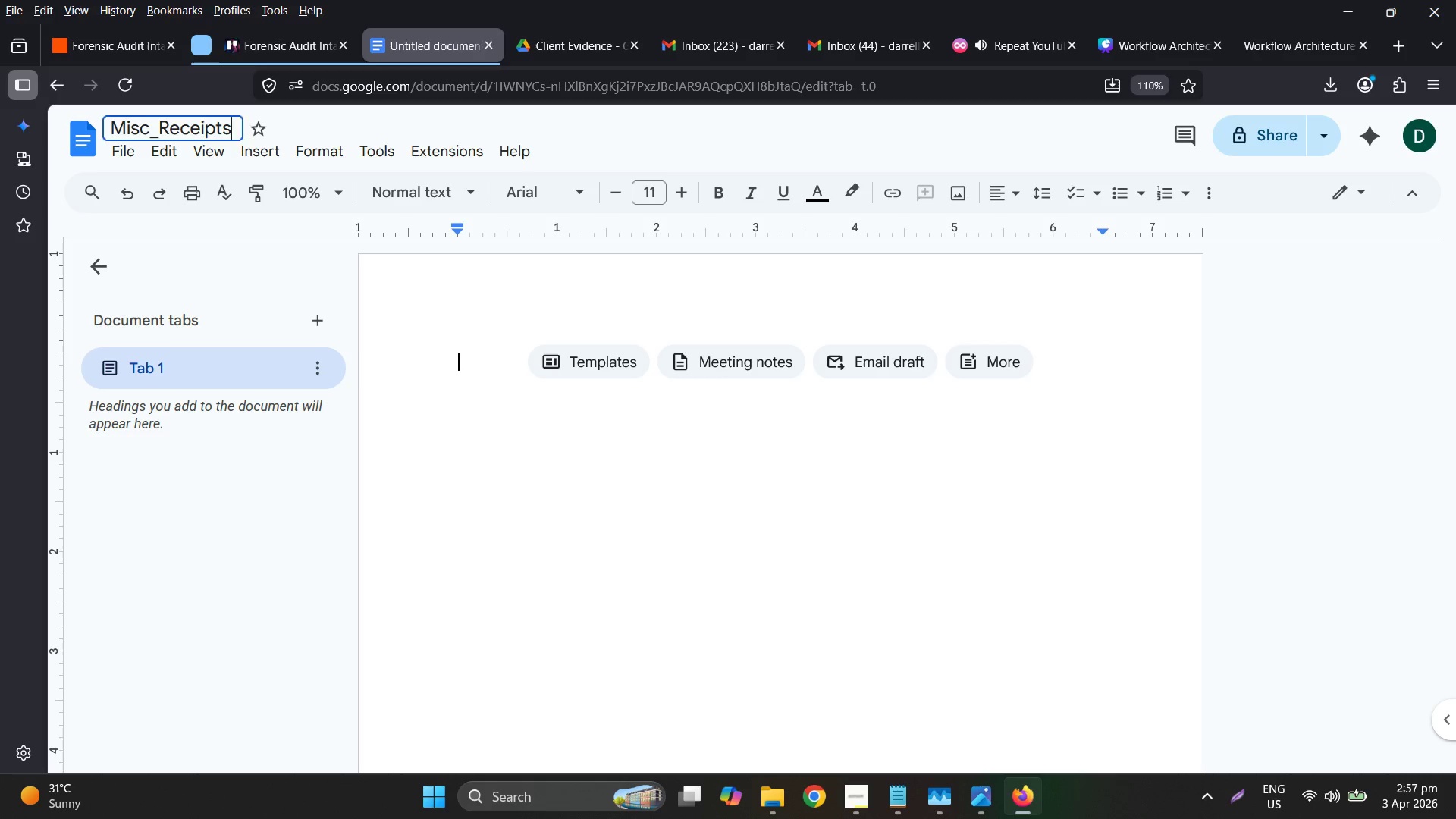 
key(Enter)
 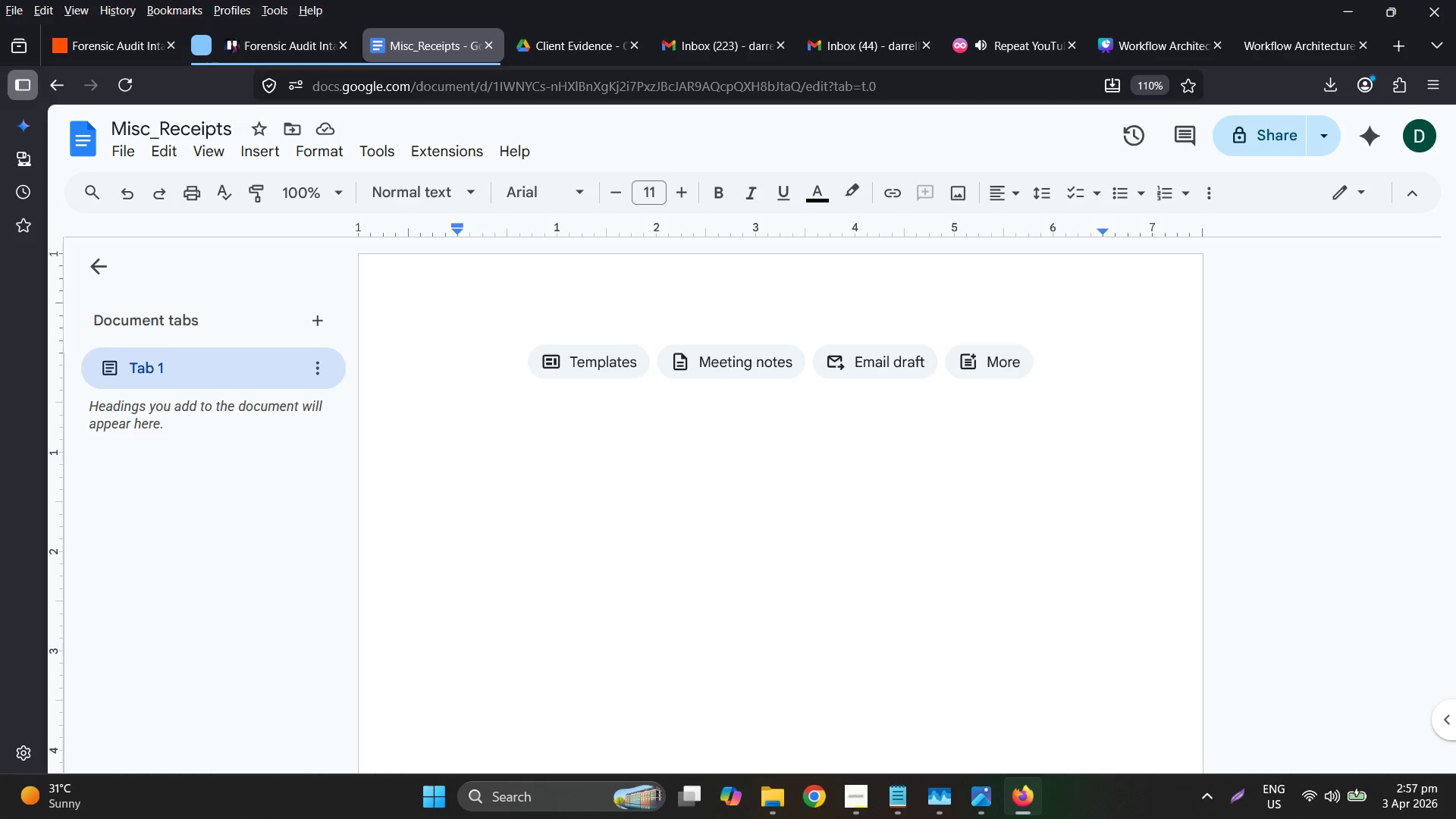 
wait(16.67)
 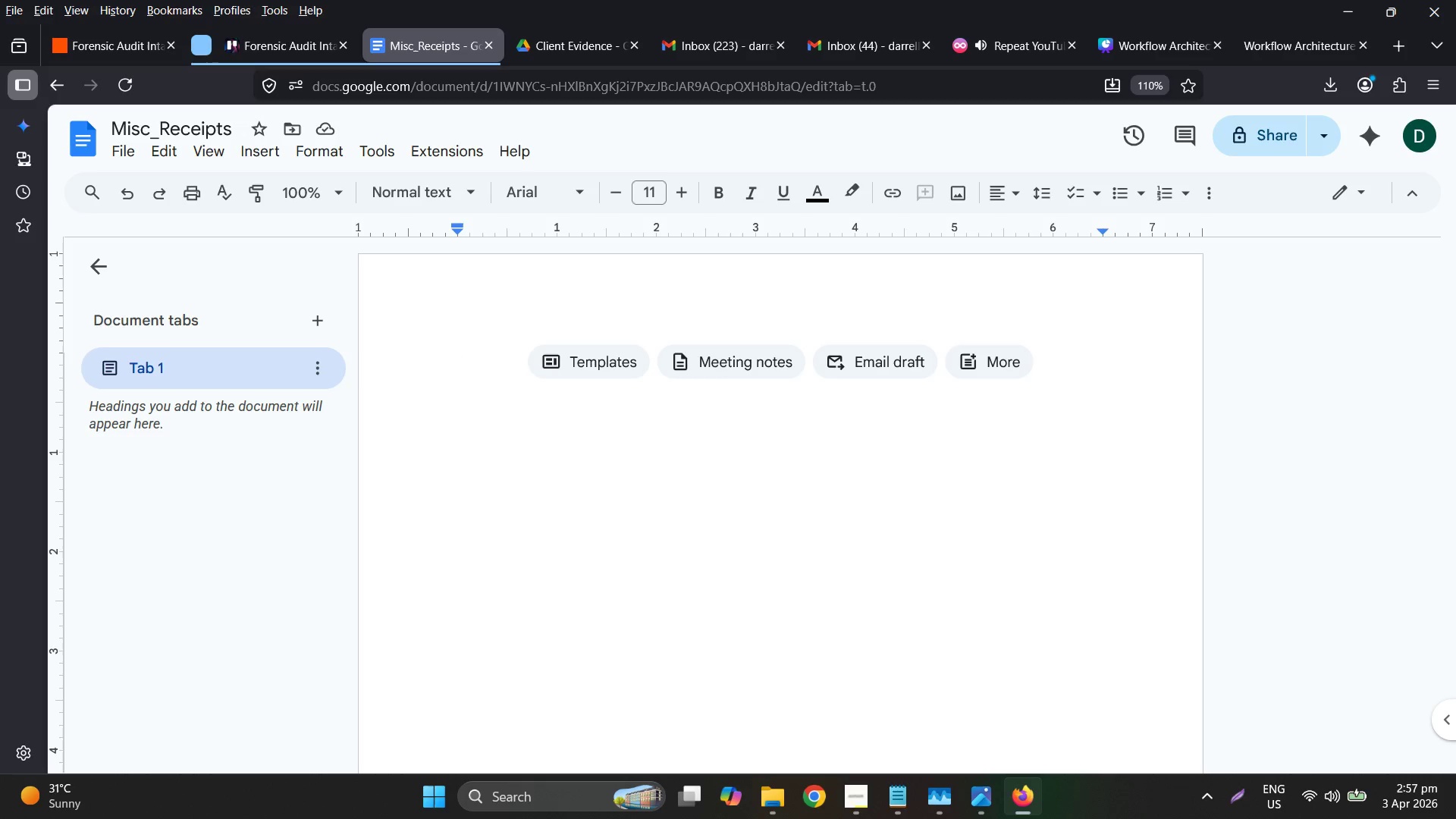 
double_click([171, 133])
 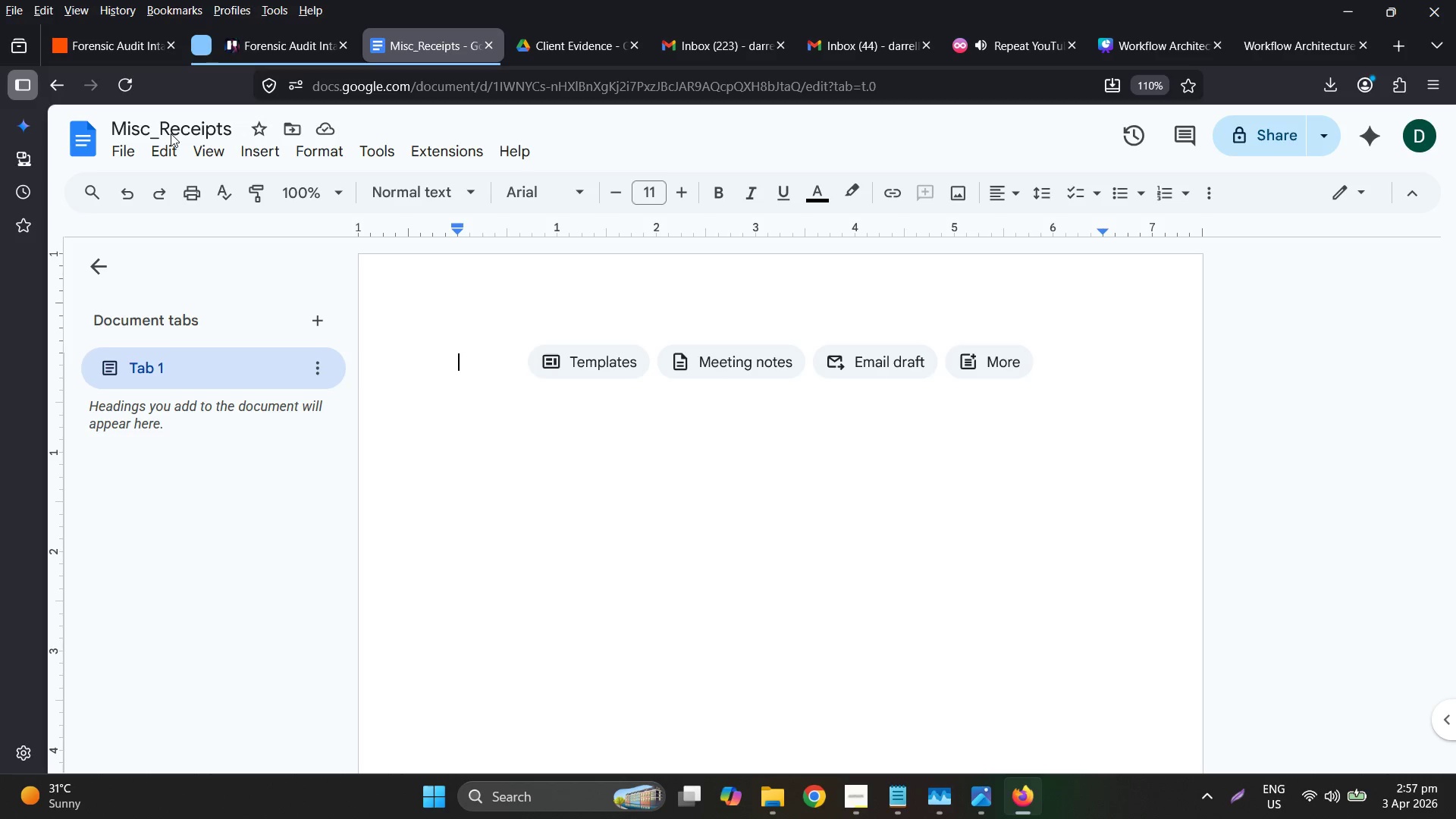 
triple_click([171, 133])
 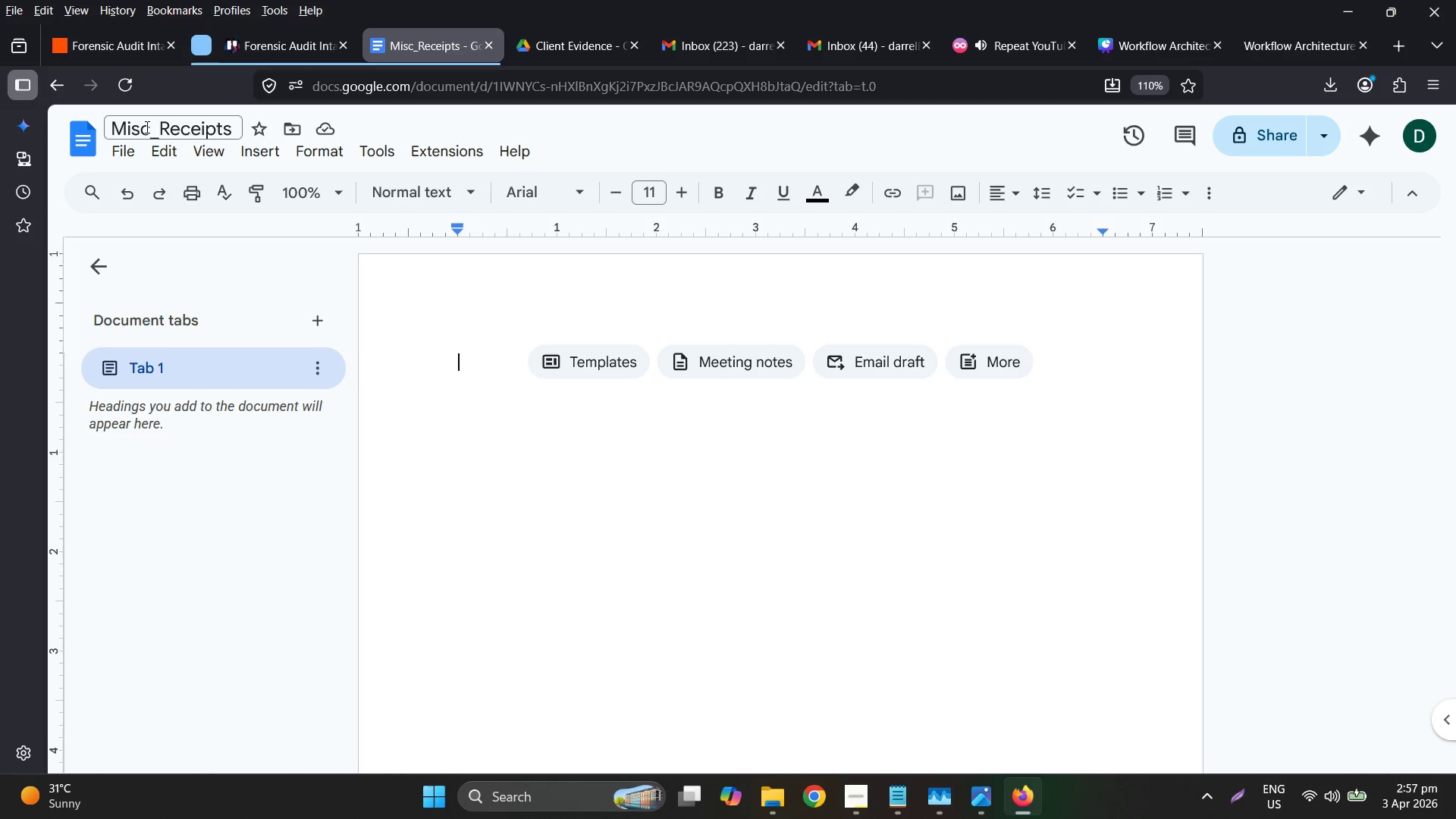 
triple_click([146, 126])
 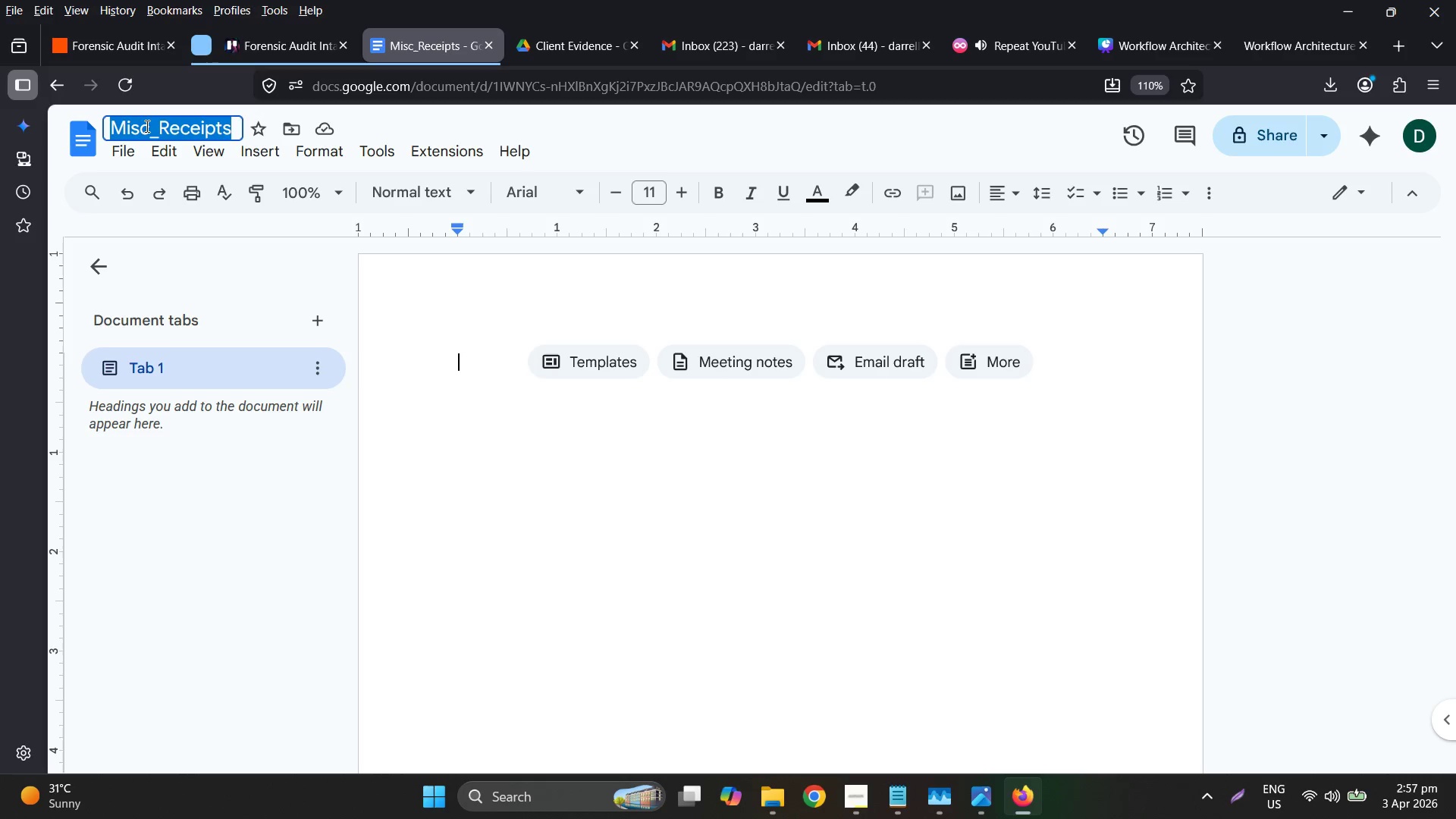 
triple_click([146, 126])
 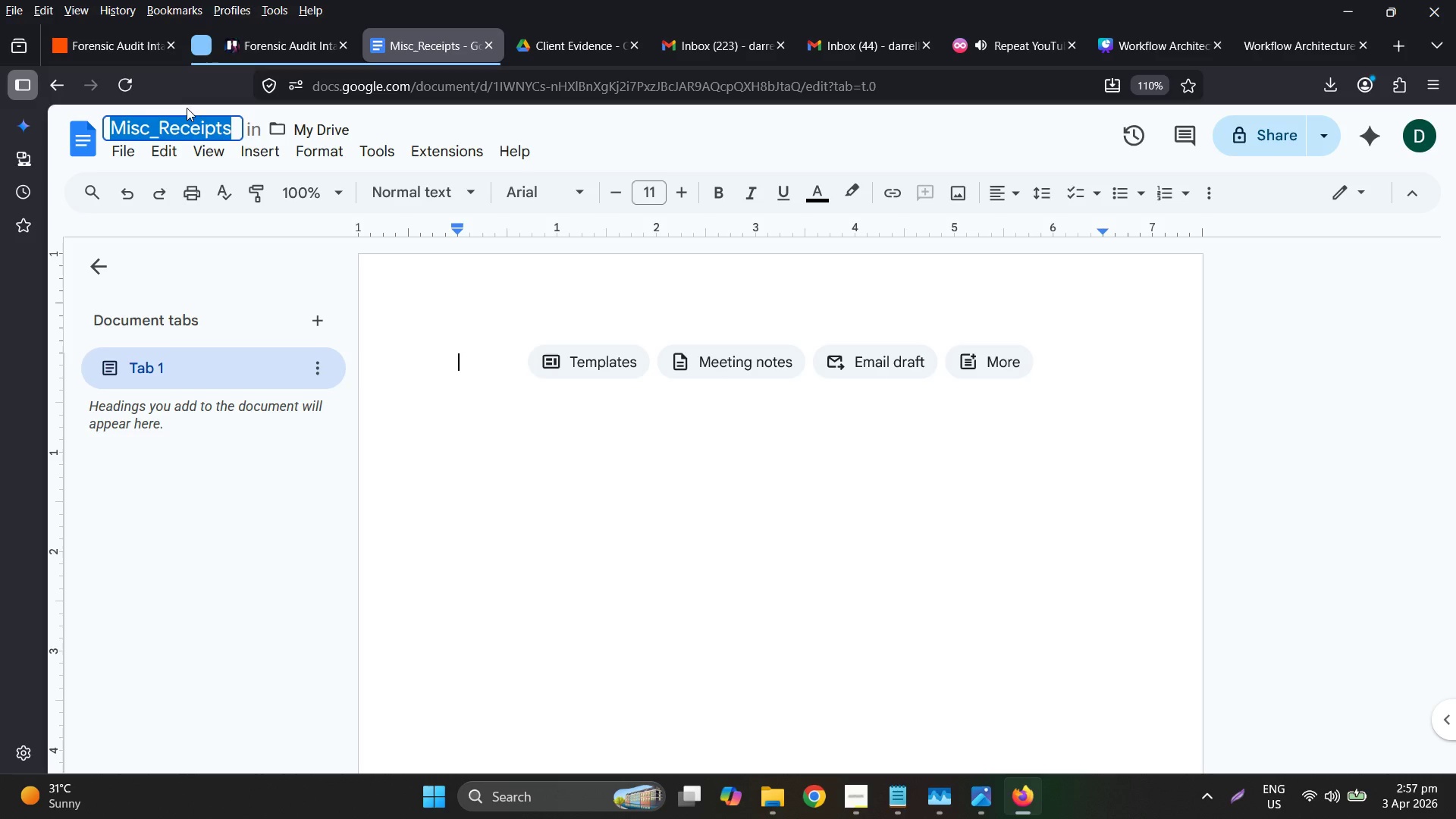 
type(2022_)
 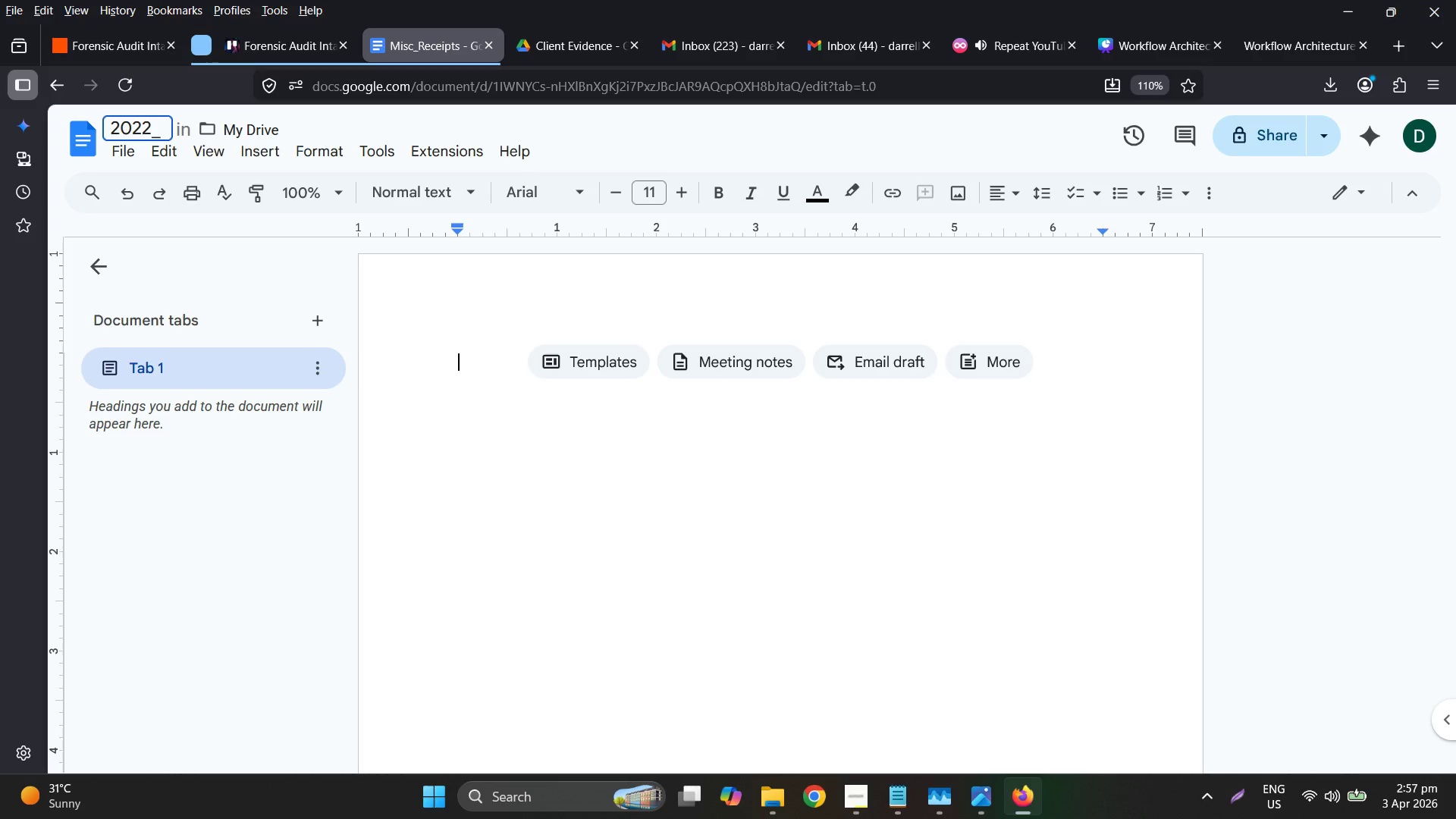 
wait(7.12)
 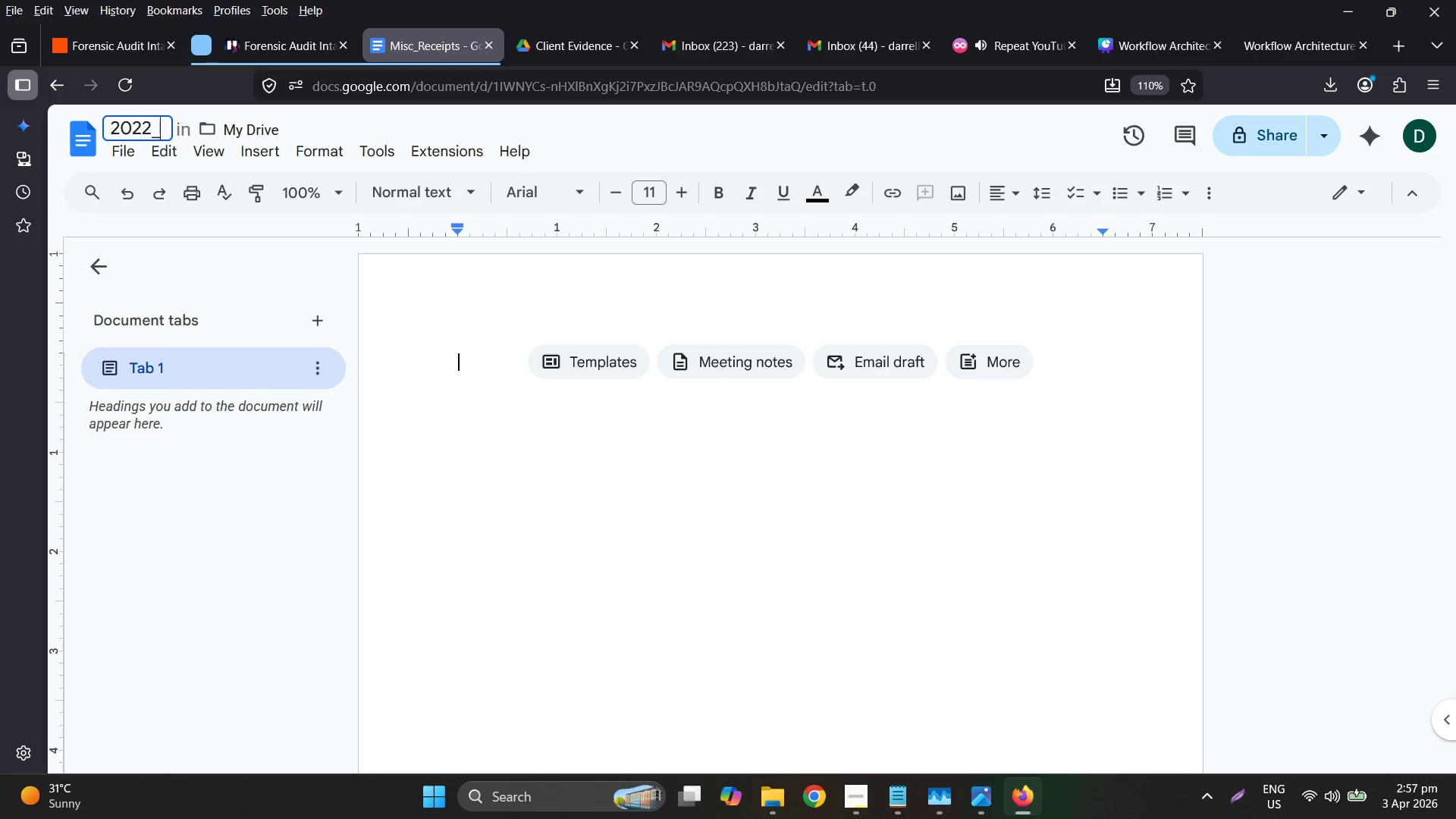 
hold_key(key=I, duration=1.27)
 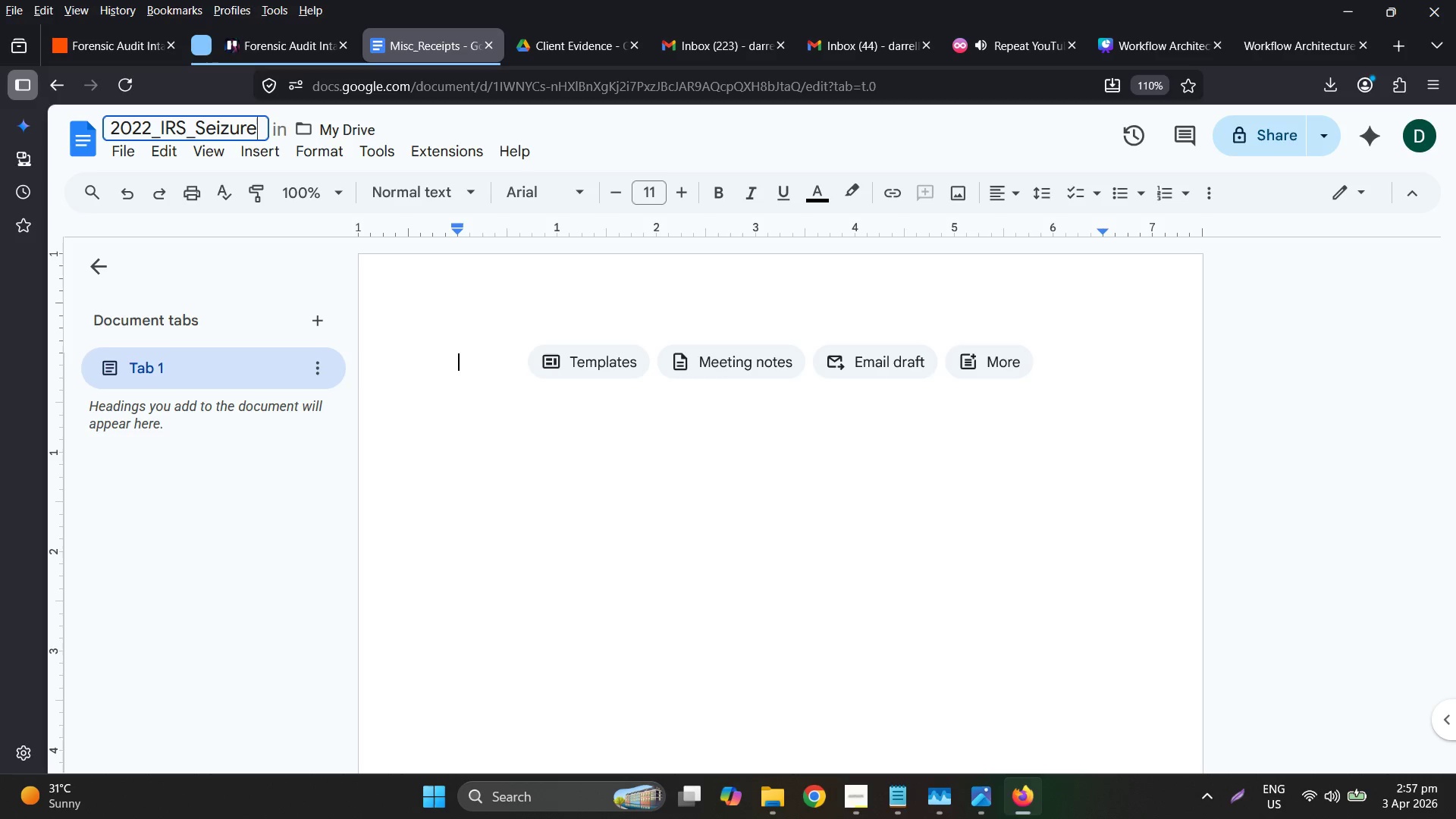 
type(RS_Sezure)
 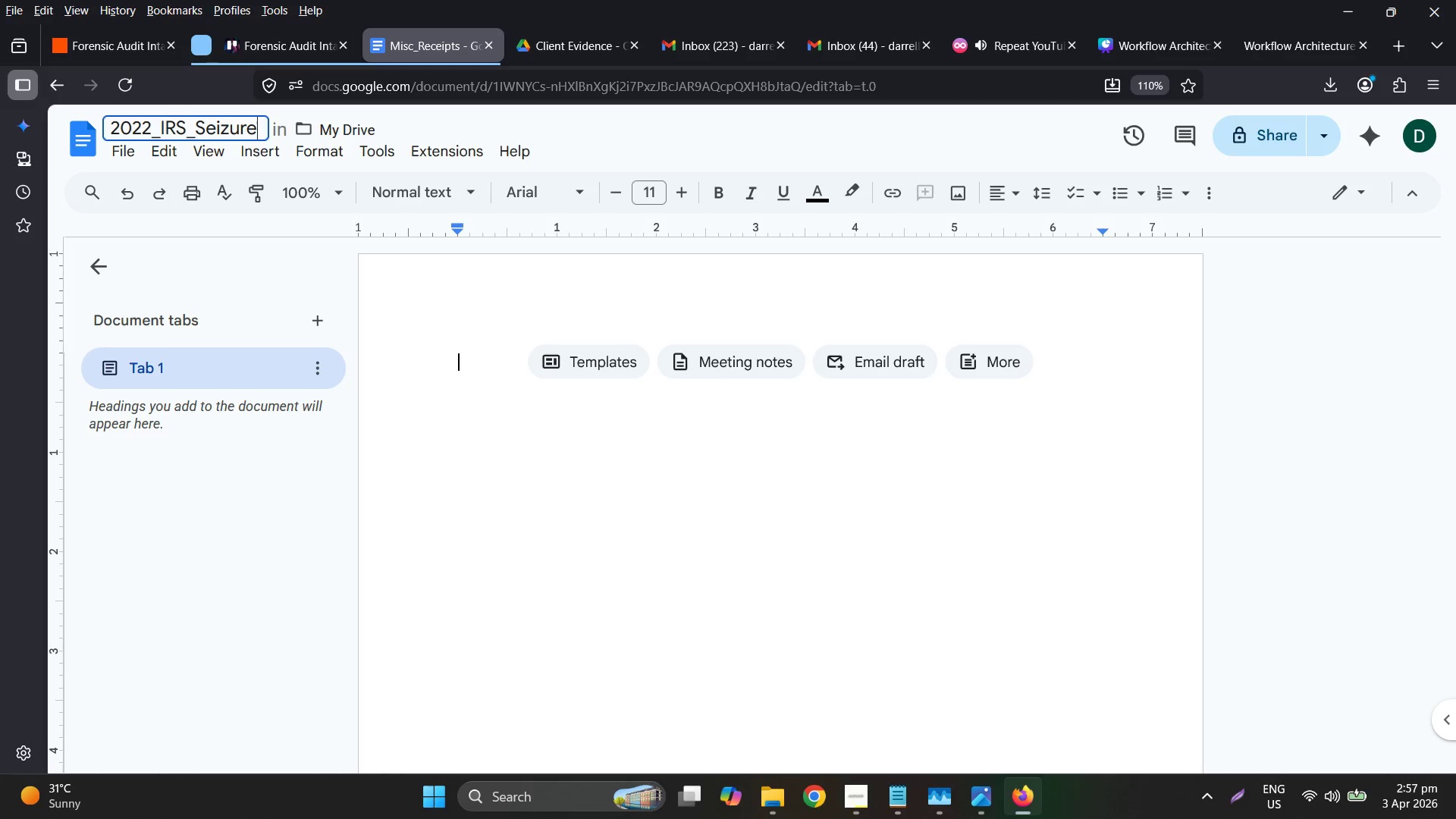 
left_click_drag(start_coordinate=[444, 339], to_coordinate=[452, 340])
 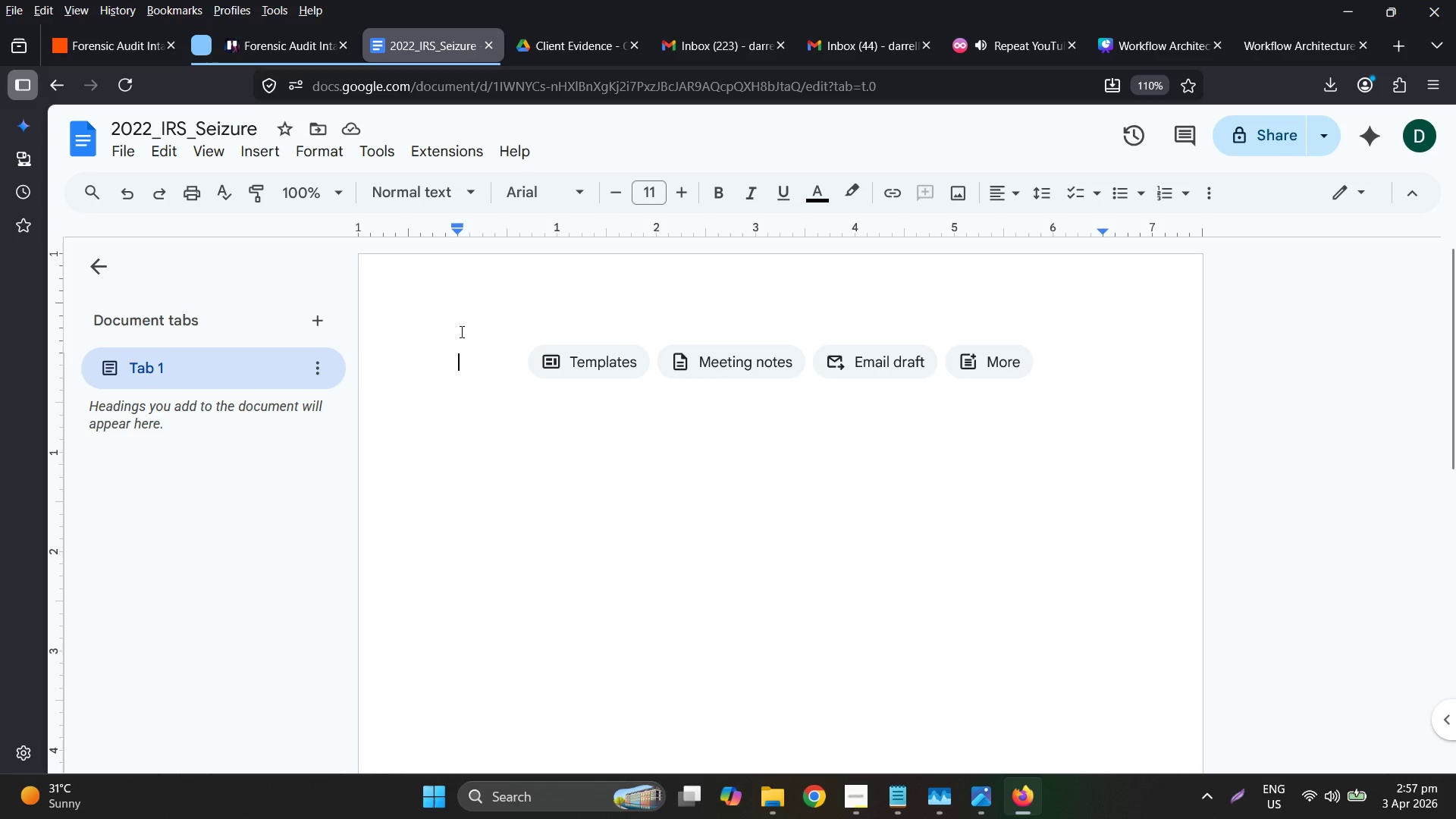 
type(NOTIC E)
key(Backspace)
key(Backspace)
type(E OF SEIZURE AMD IITENT )
key(Backspace)
key(Backspace)
key(Backspace)
key(Backspace)
key(Backspace)
key(Backspace)
key(Backspace)
key(Backspace)
key(Backspace)
key(Backspace)
type(ND INTENT TO LEVE)
key(Backspace)
type(Y.)
 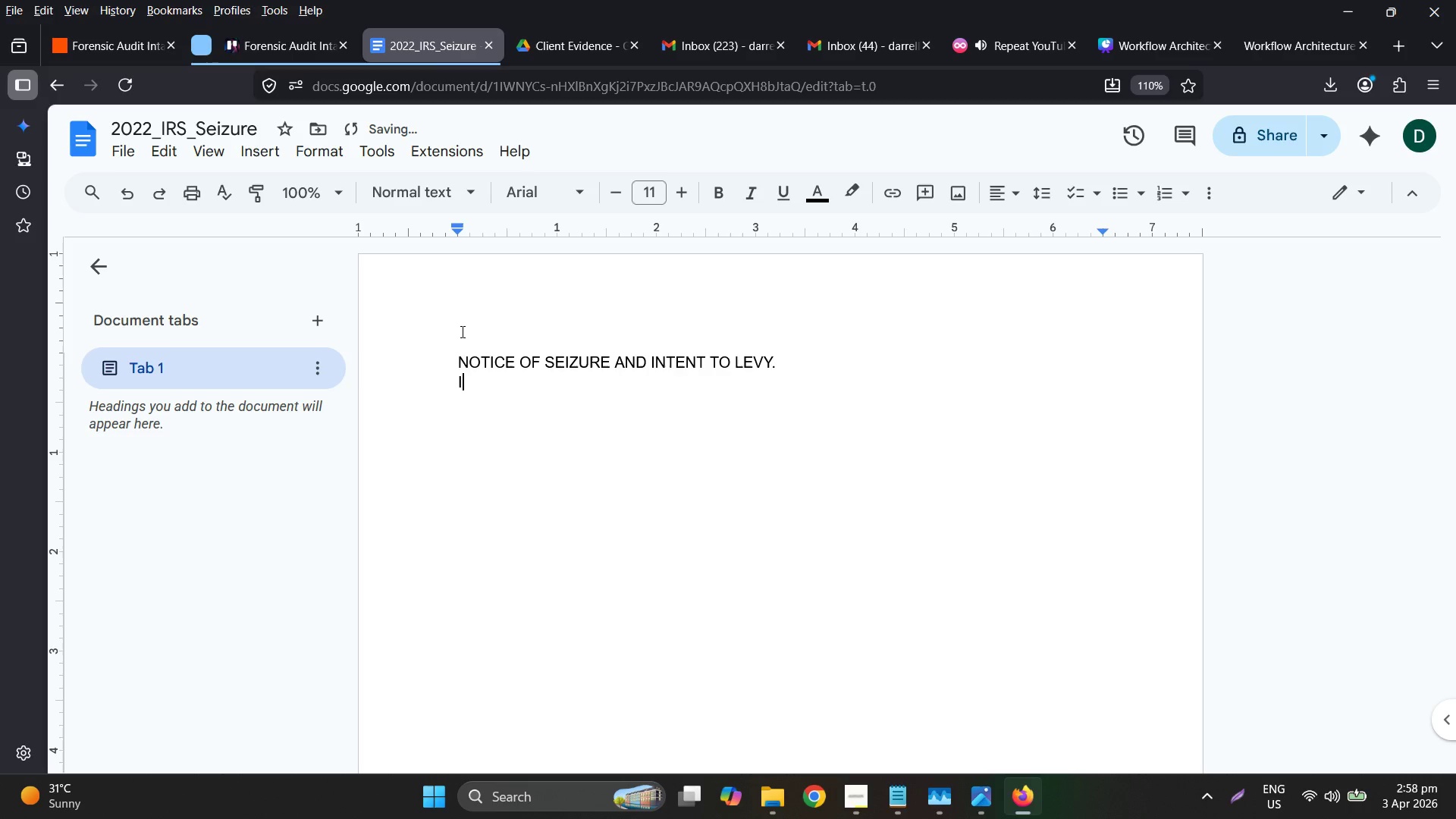 
 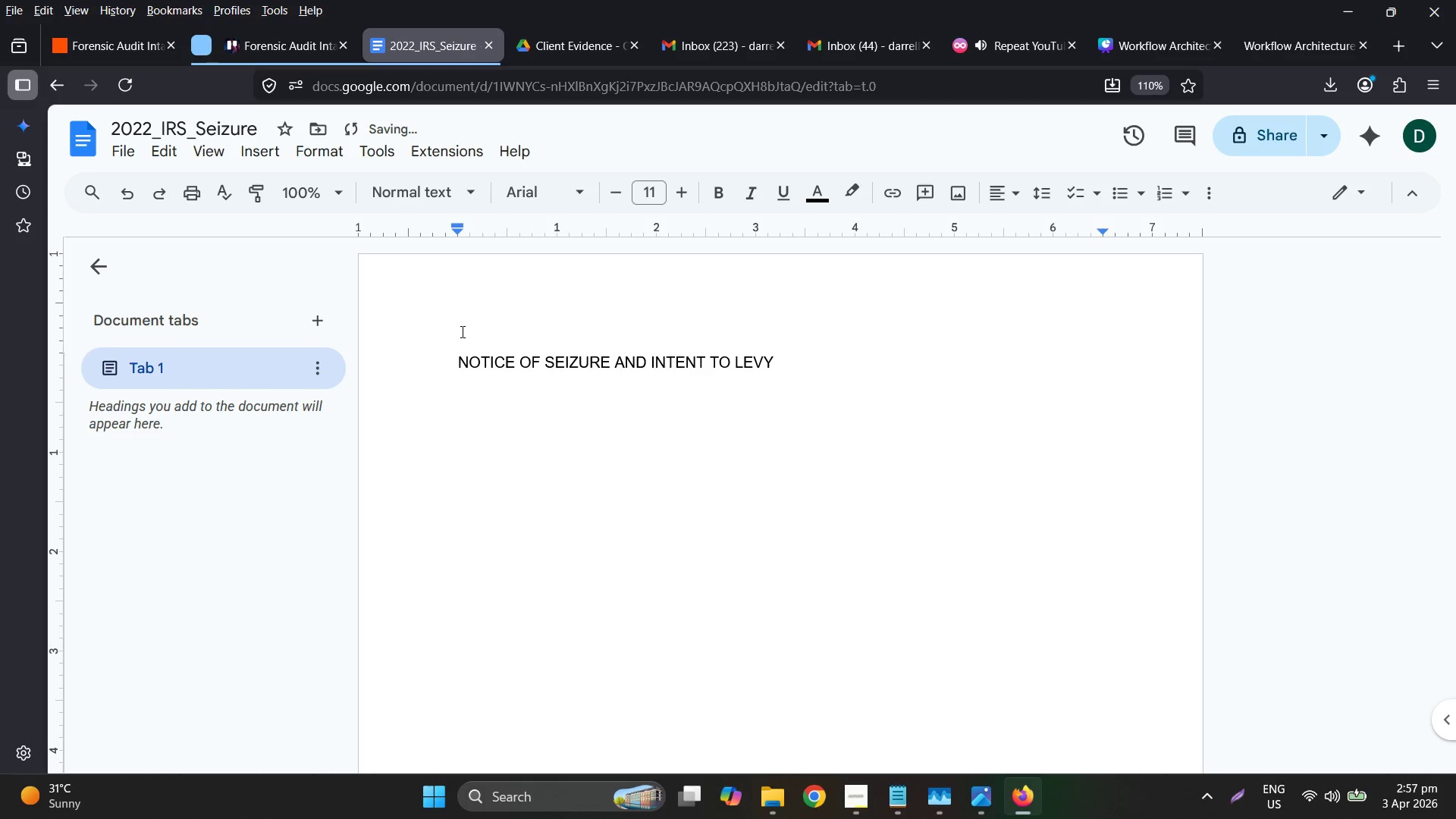 
key(Enter)
 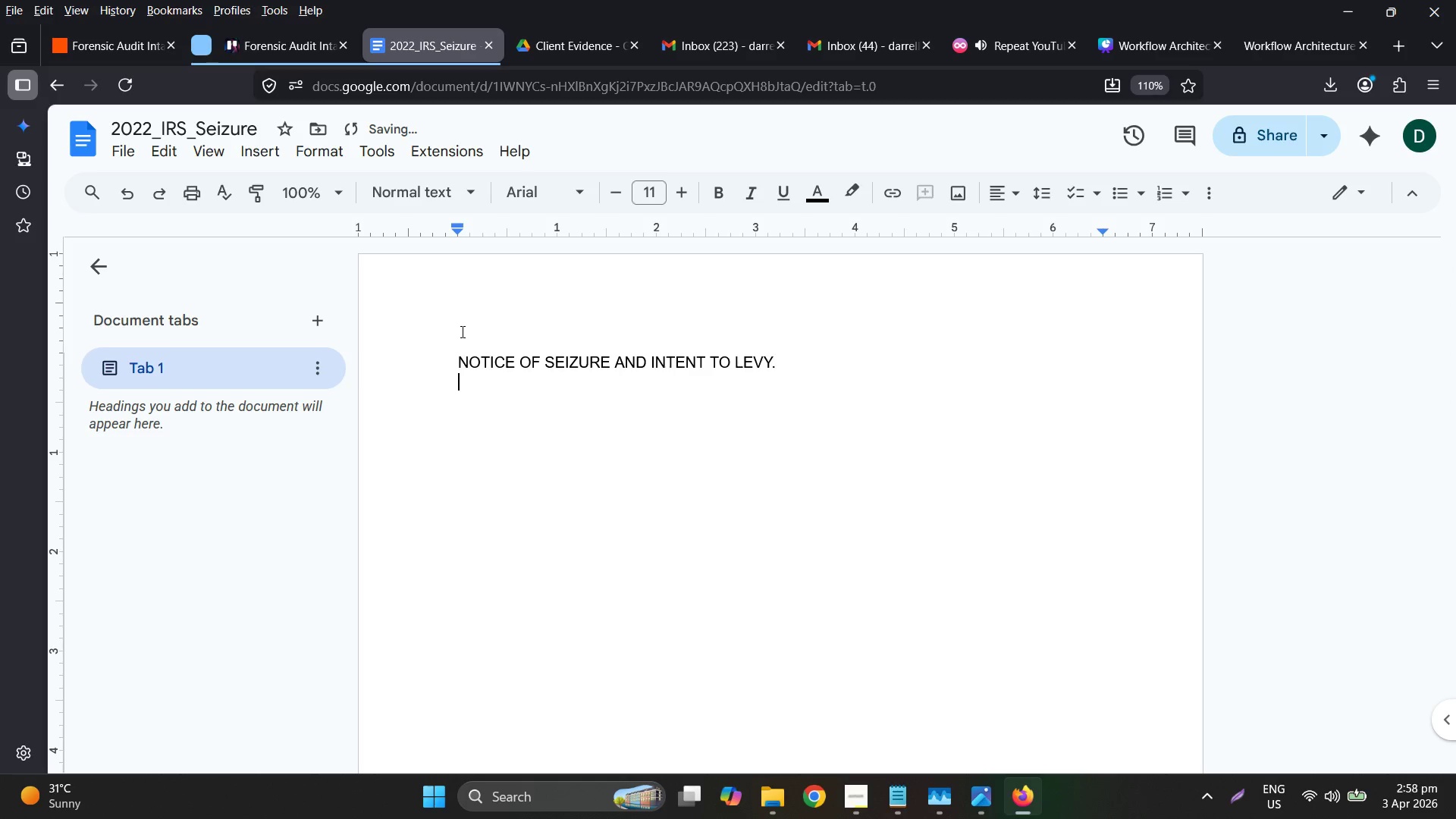 
type(Issued by the Internal REvenye)
key(Backspace)
key(Backspace)
key(Backspace)
key(Backspace)
key(Backspace)
key(Backspace)
type(evene)
key(Backspace)
type(ue ev)
key(Backspace)
type(rvv)
key(Backspace)
type(ice on AO)
key(Backspace)
key(Backspace)
type(October 10, 2022.)
 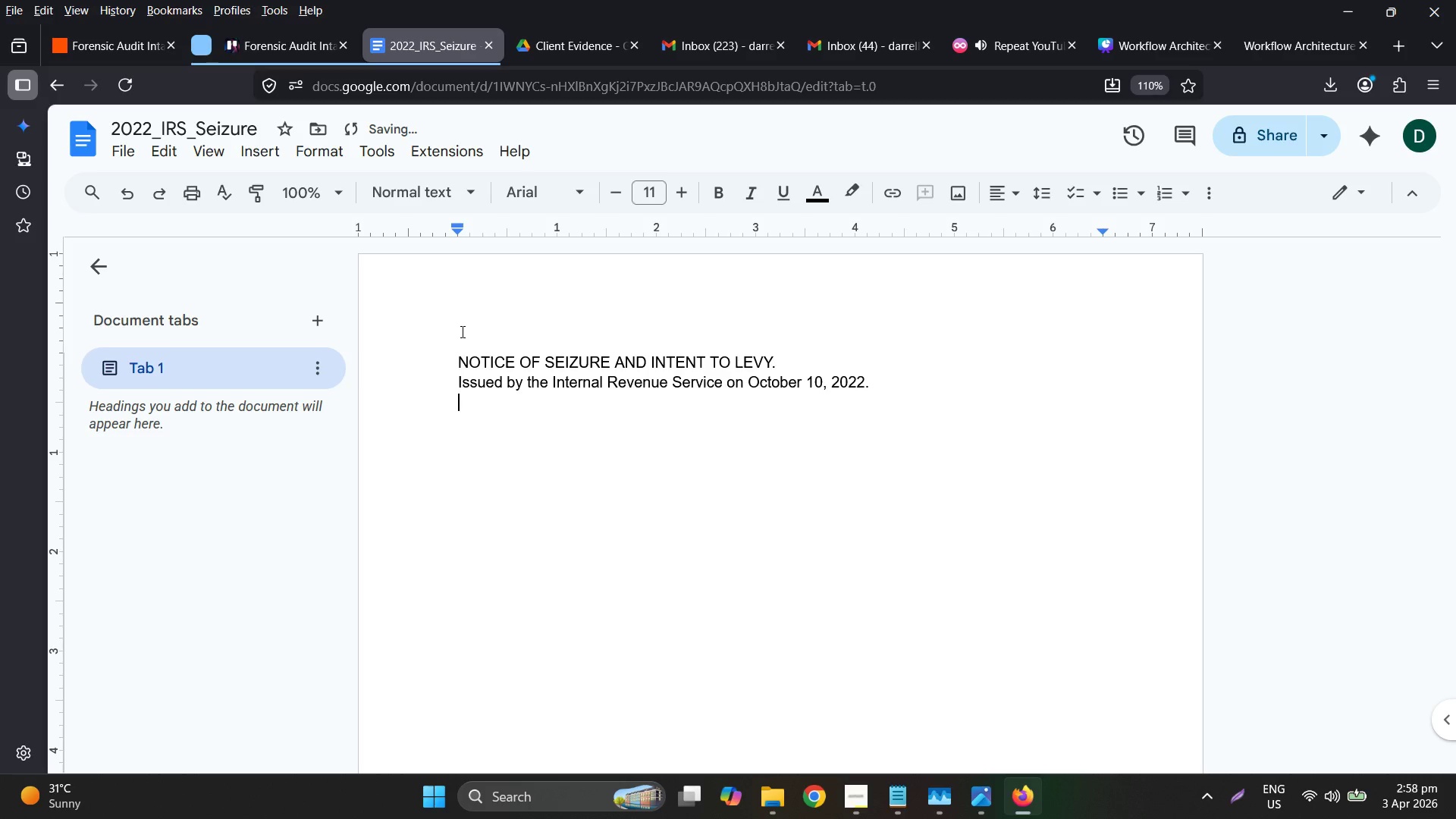 
hold_key(key=S, duration=18.02)
 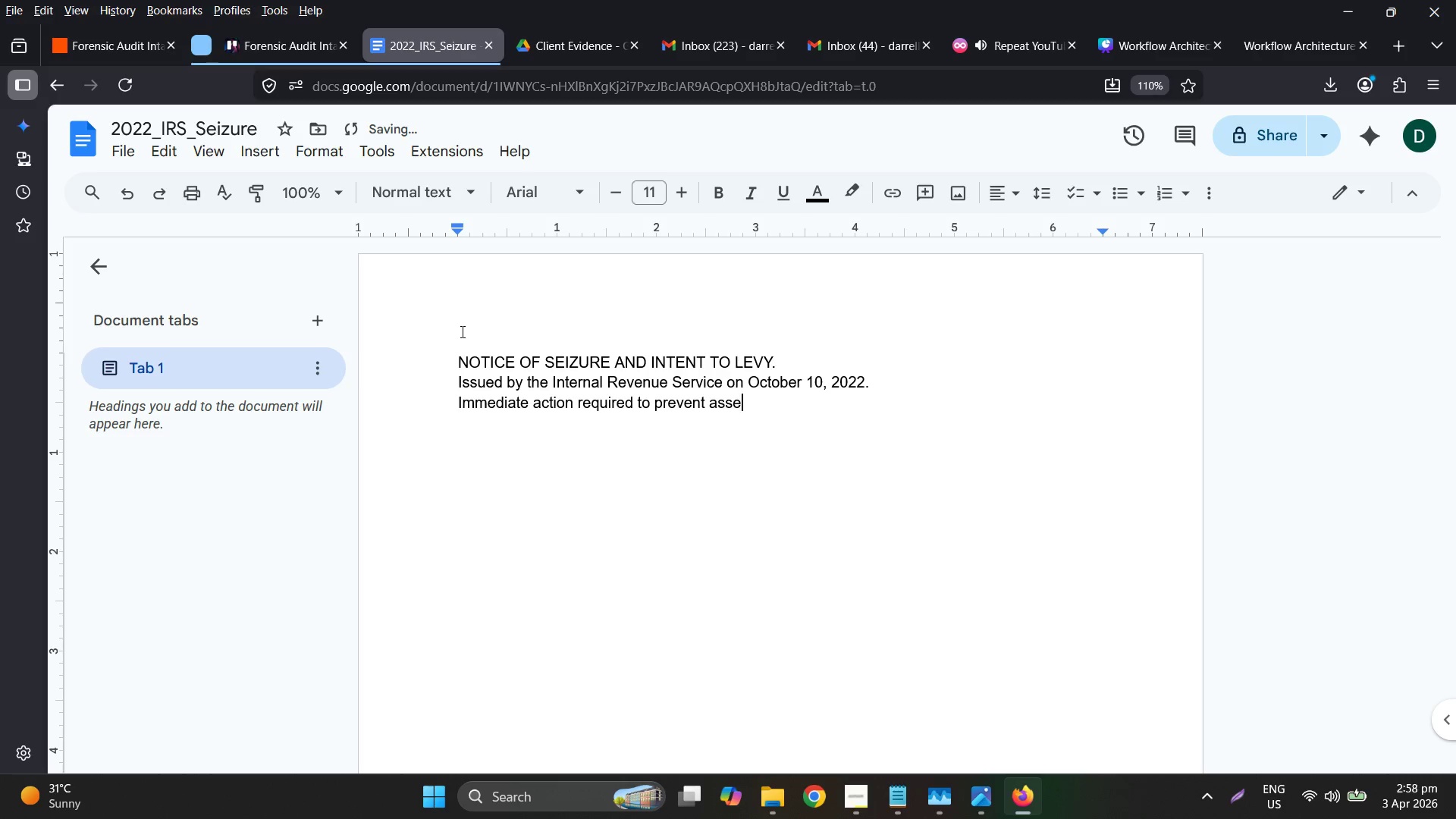 
key(Enter)
 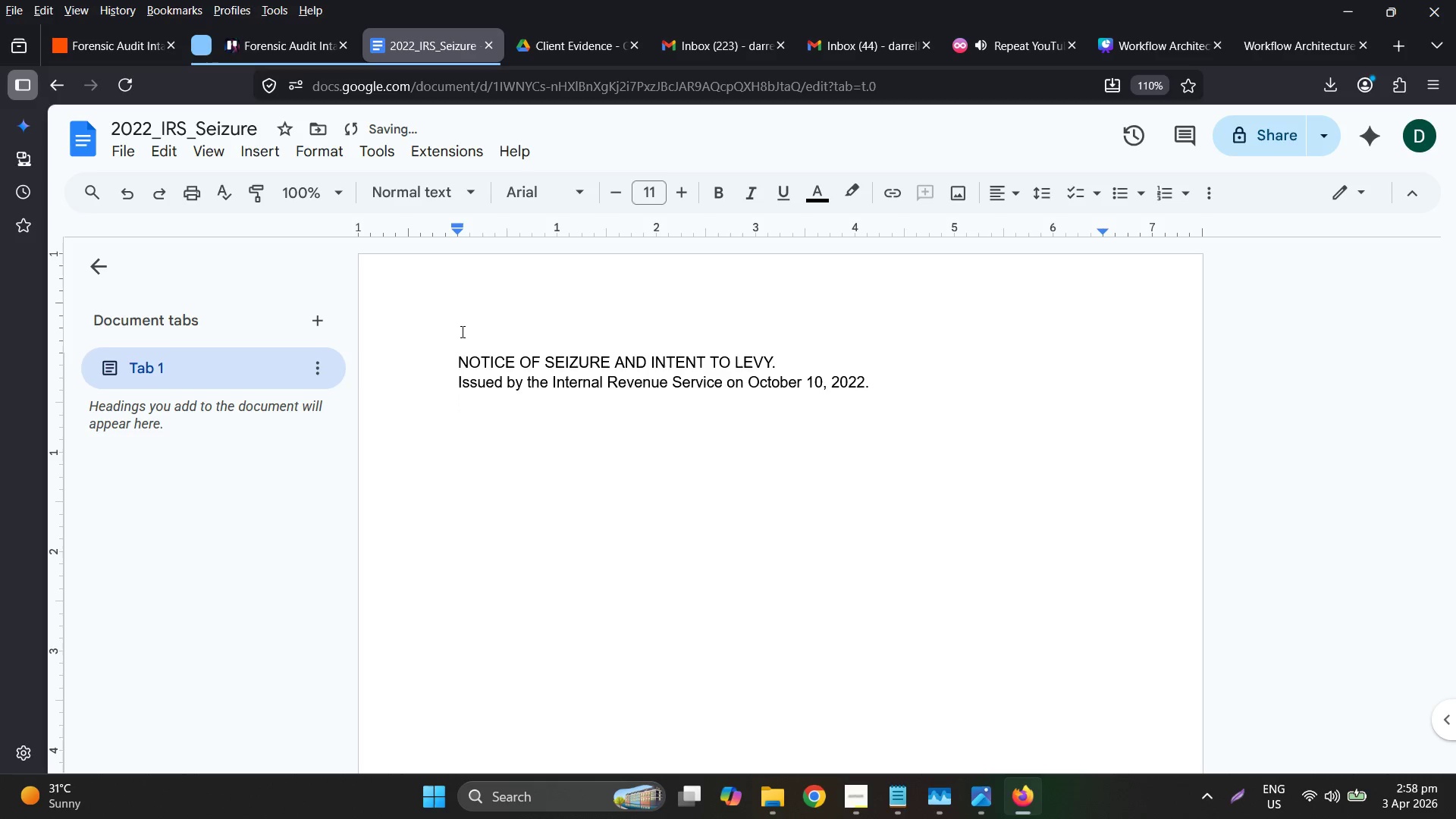 
type(Immediate action required to prevent aset loss.)
 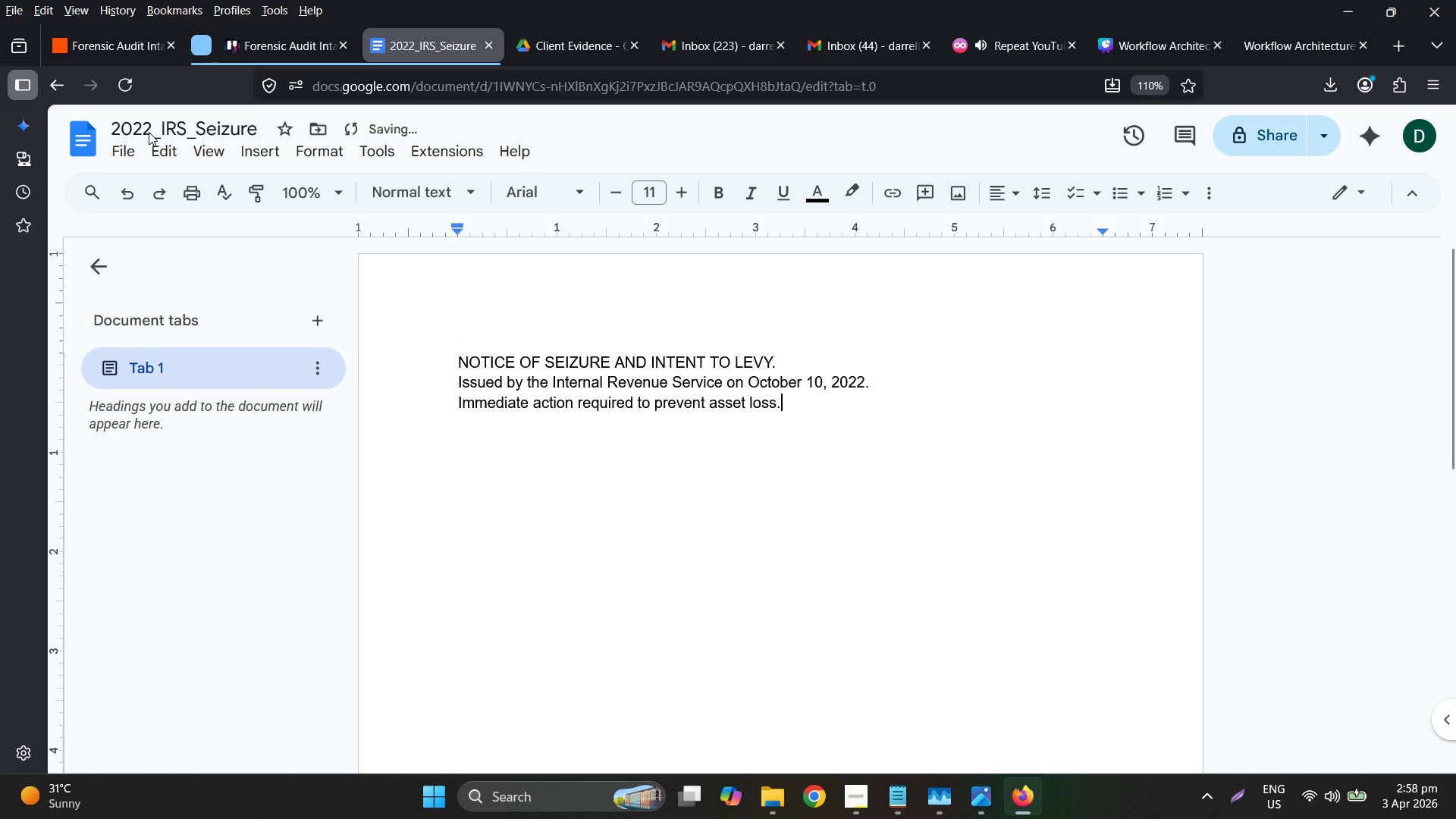 
left_click([55, 93])
 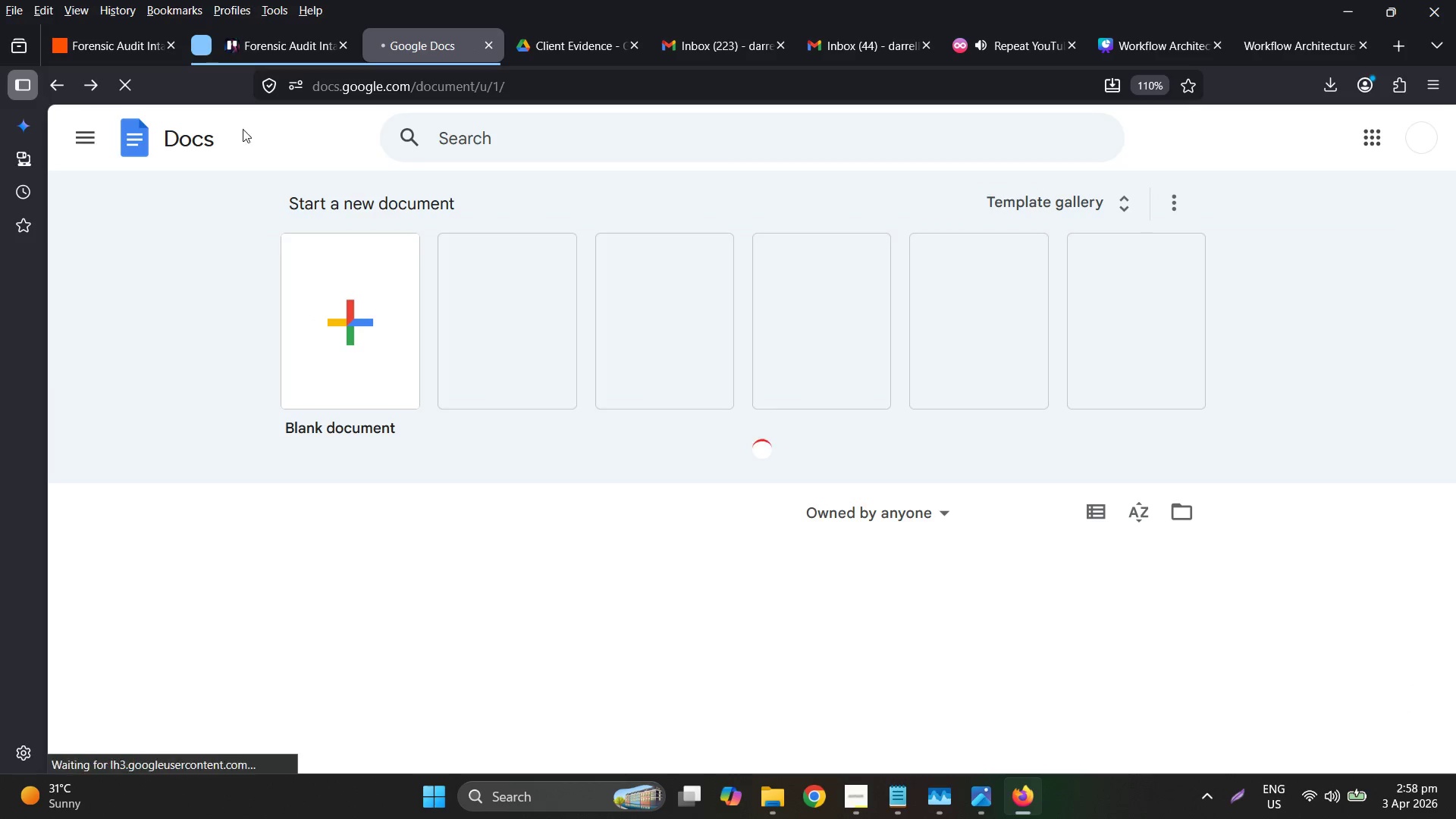 
left_click([310, 261])
 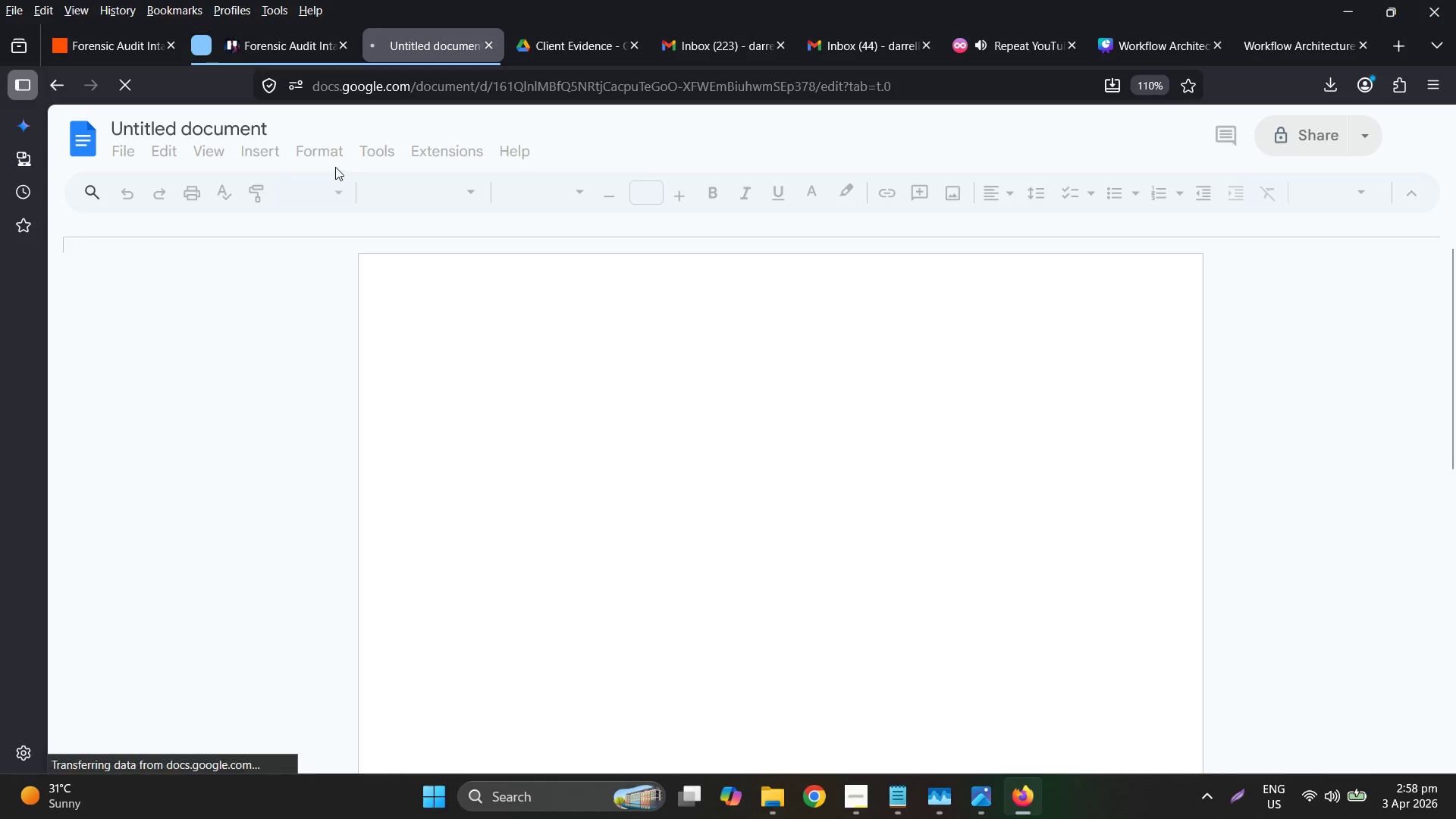 
left_click([217, 120])
 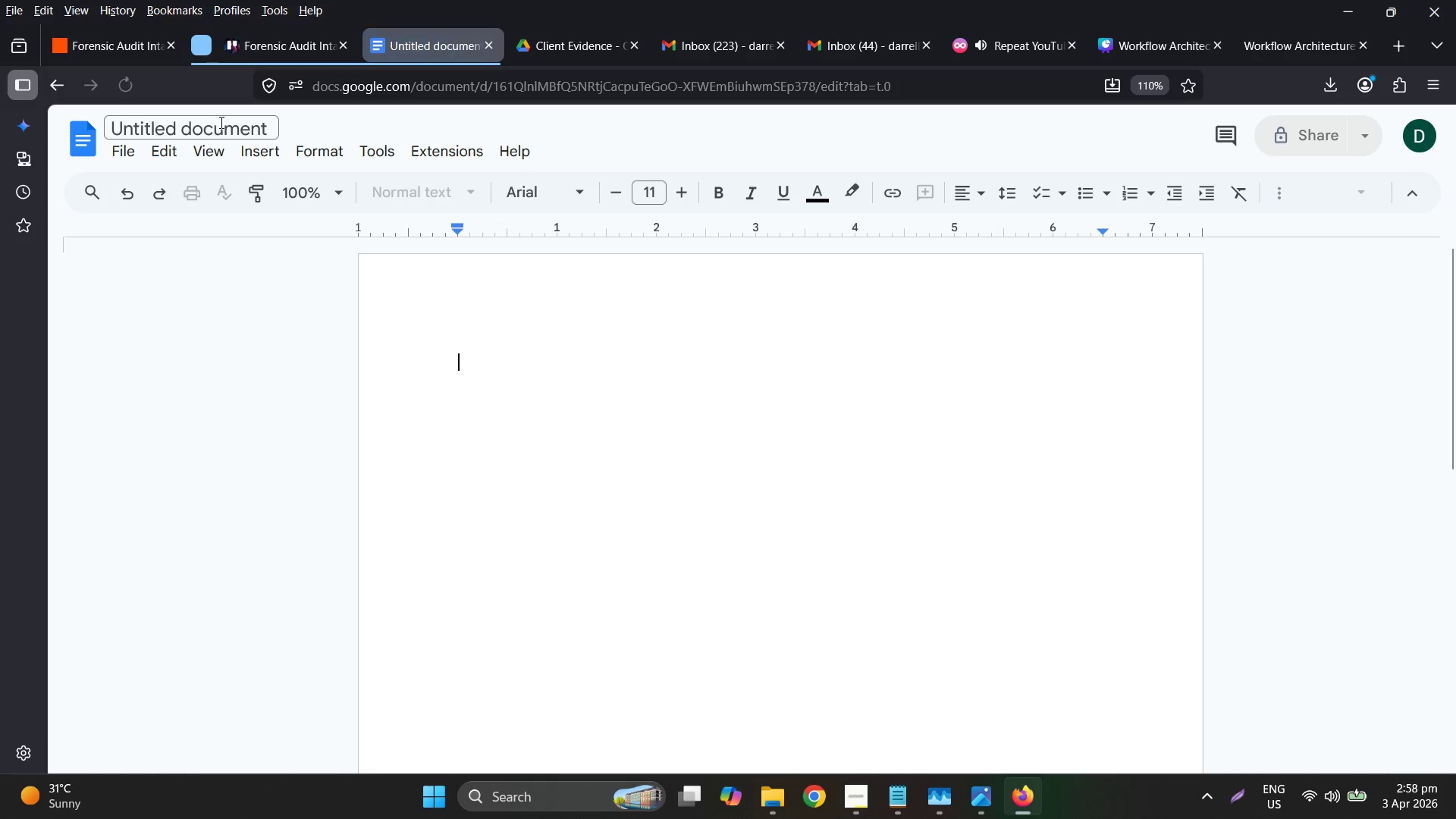 
key(Control+A)
 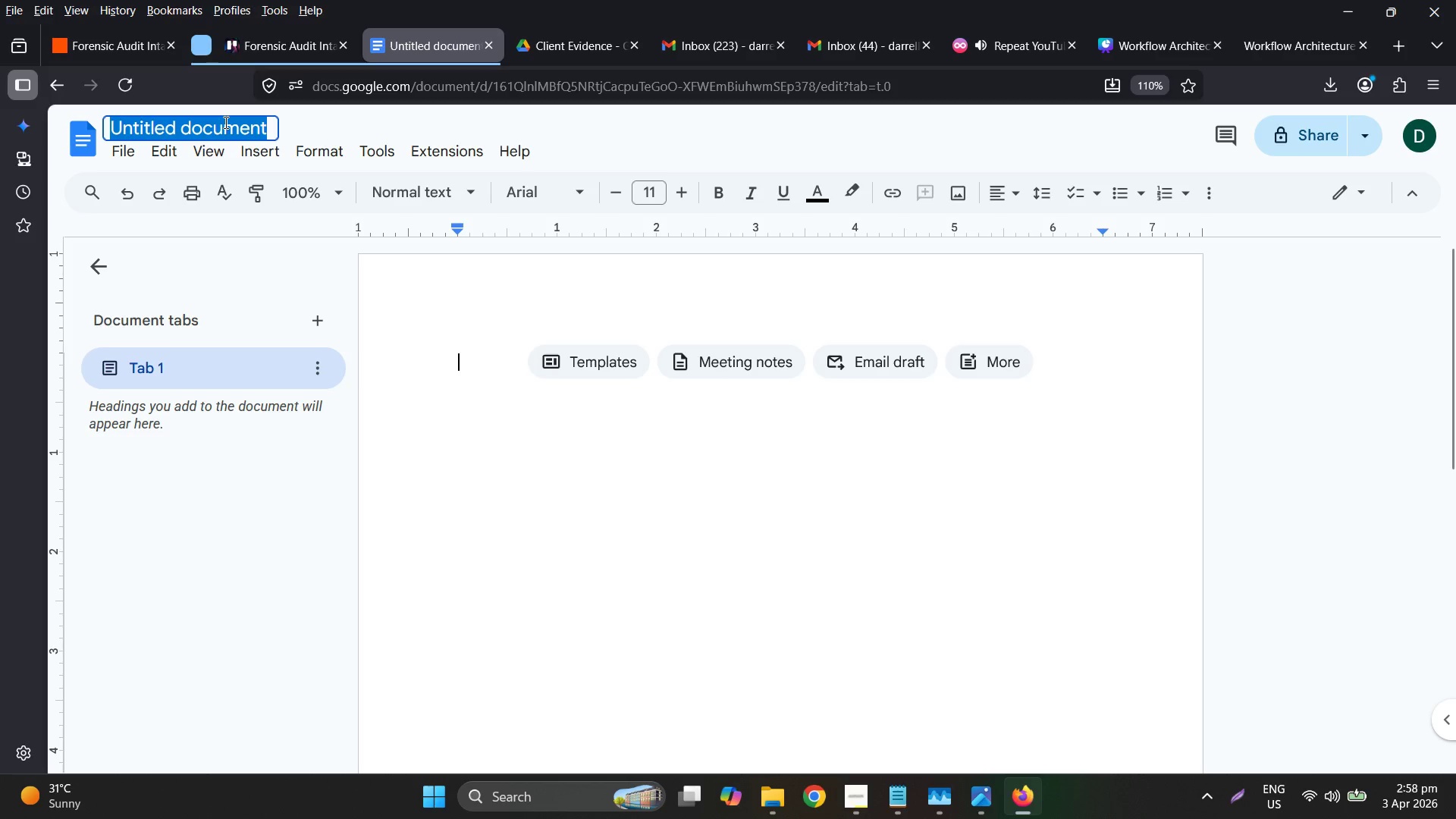 
type(Misc_Receipots)
key(Backspace)
key(Backspace)
key(Backspace)
type(ts)
 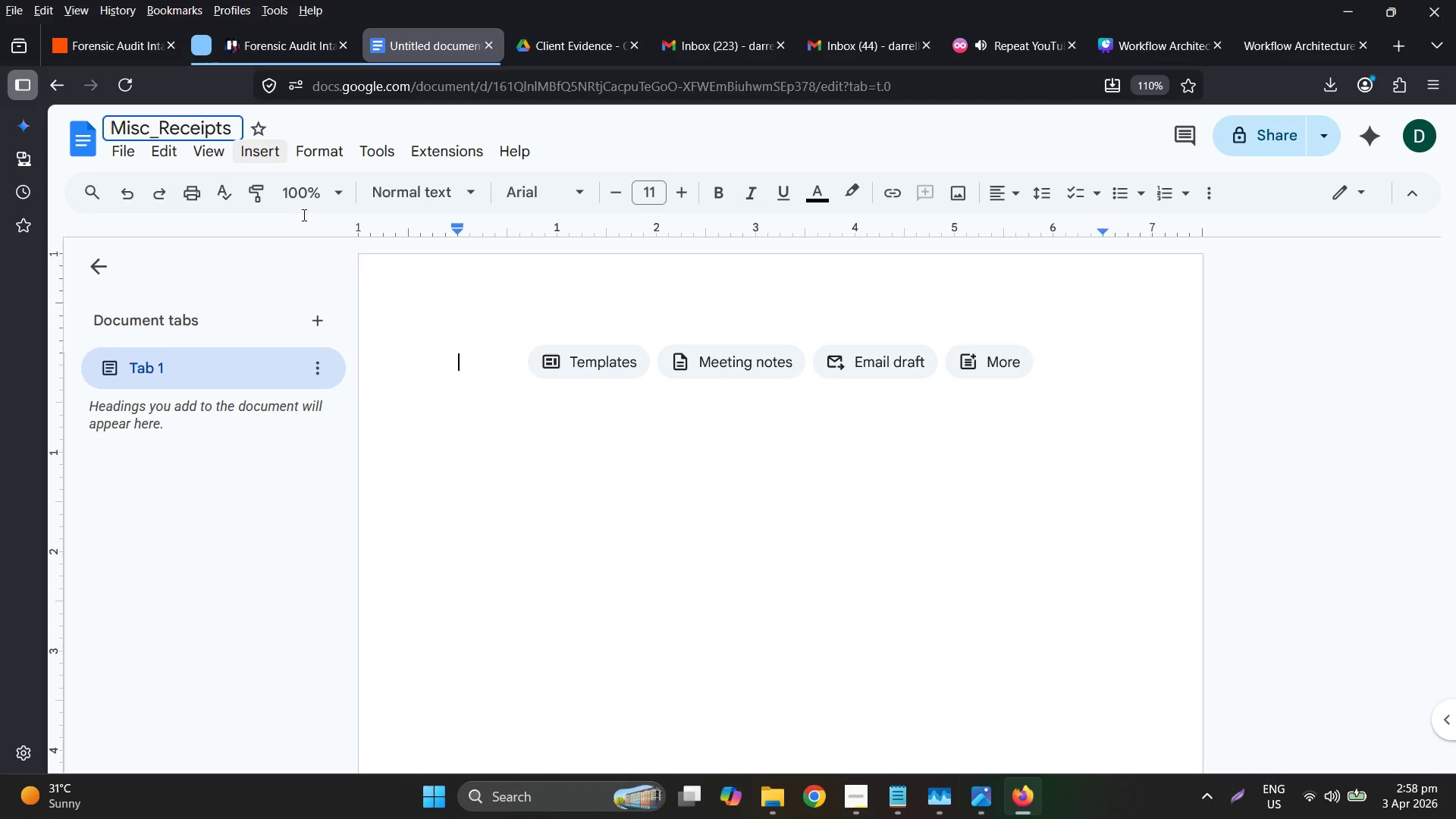 
wait(6.33)
 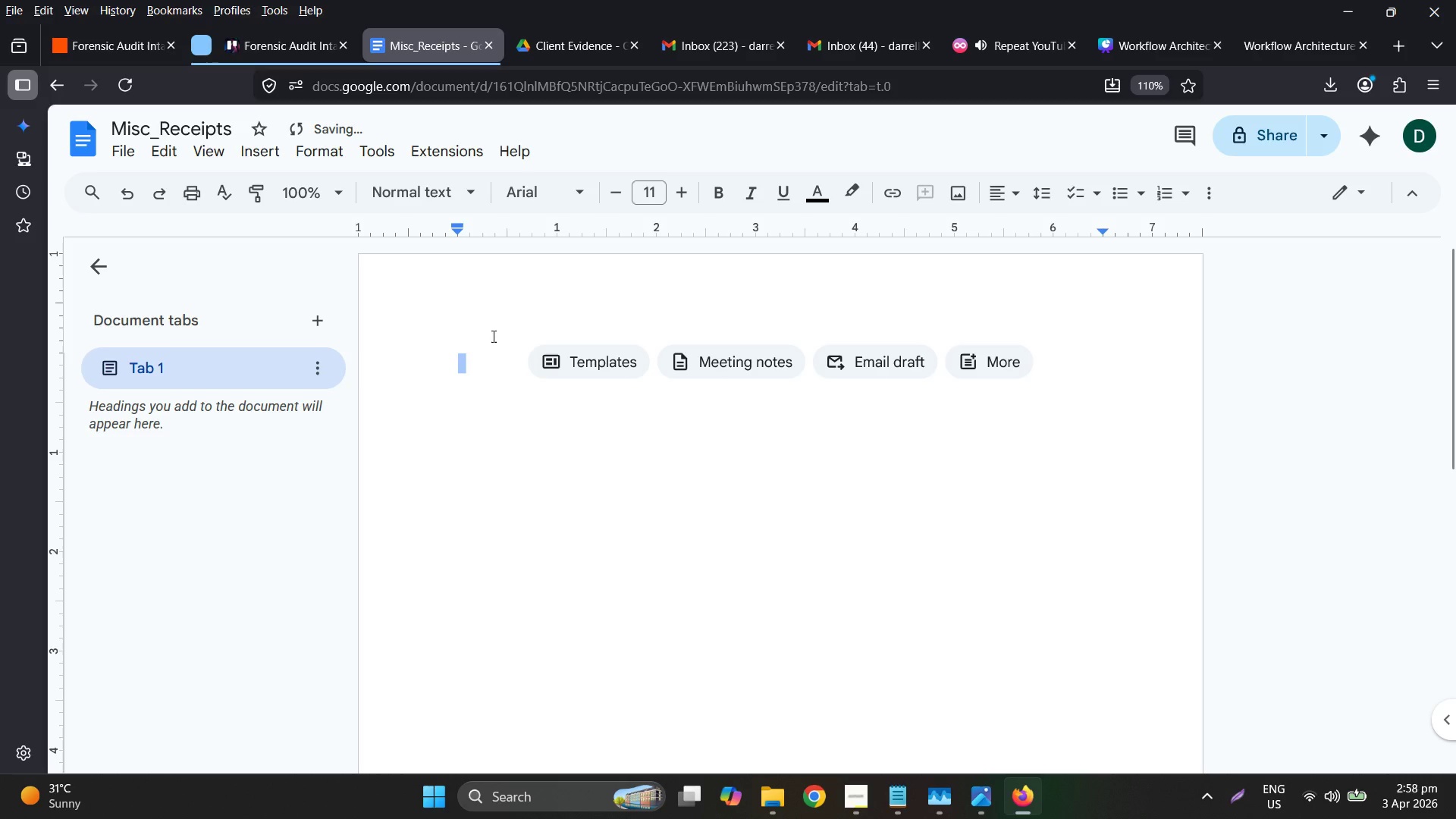 
type(Target Store #2017)
 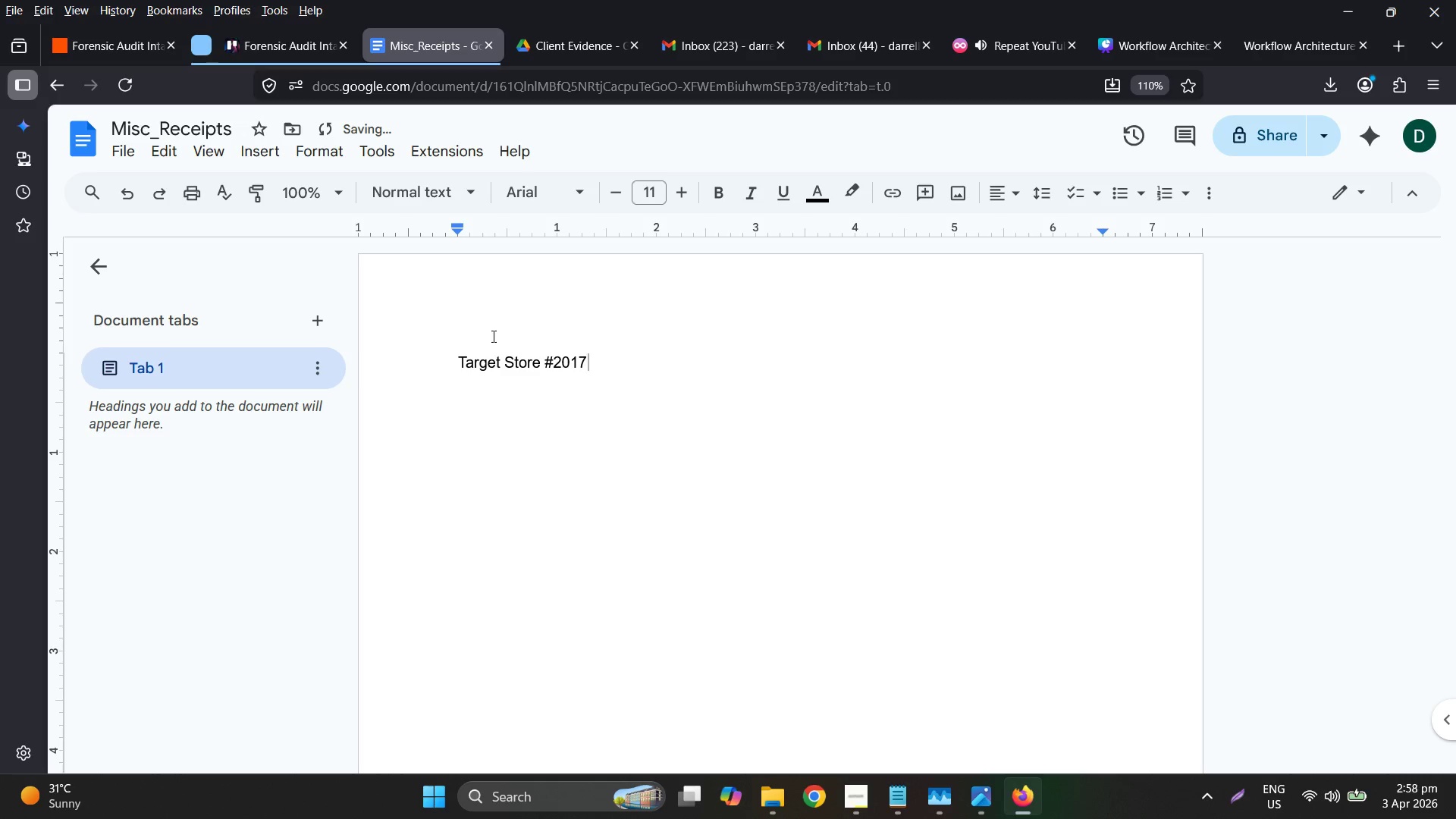 
type( - 29 De)
key(Backspace)
key(Backspace)
key(Backspace)
key(Backspace)
key(Backspace)
type(December 20)
key(Backspace)
type(9, 20217)
 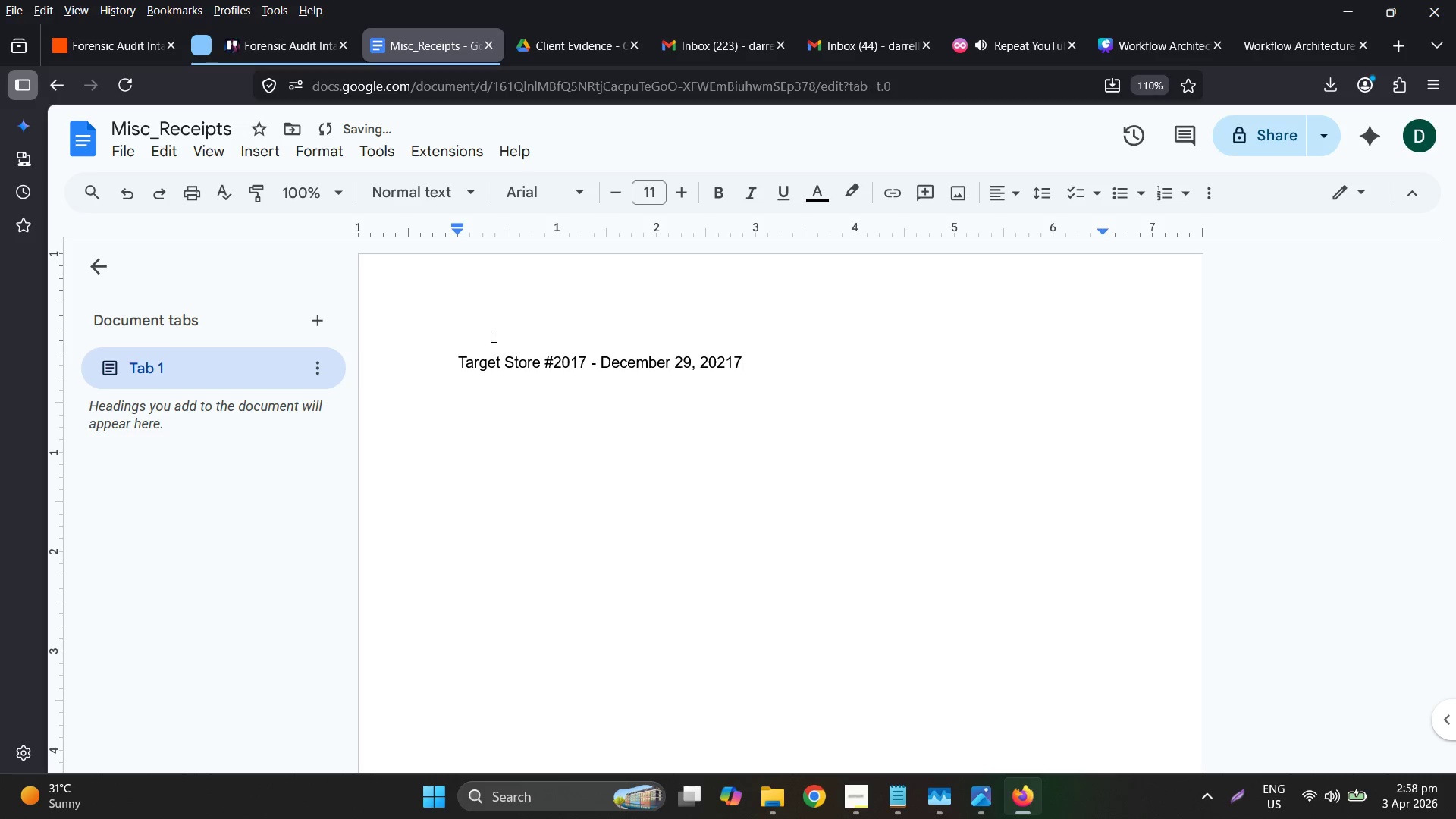 
wait(55.7)
 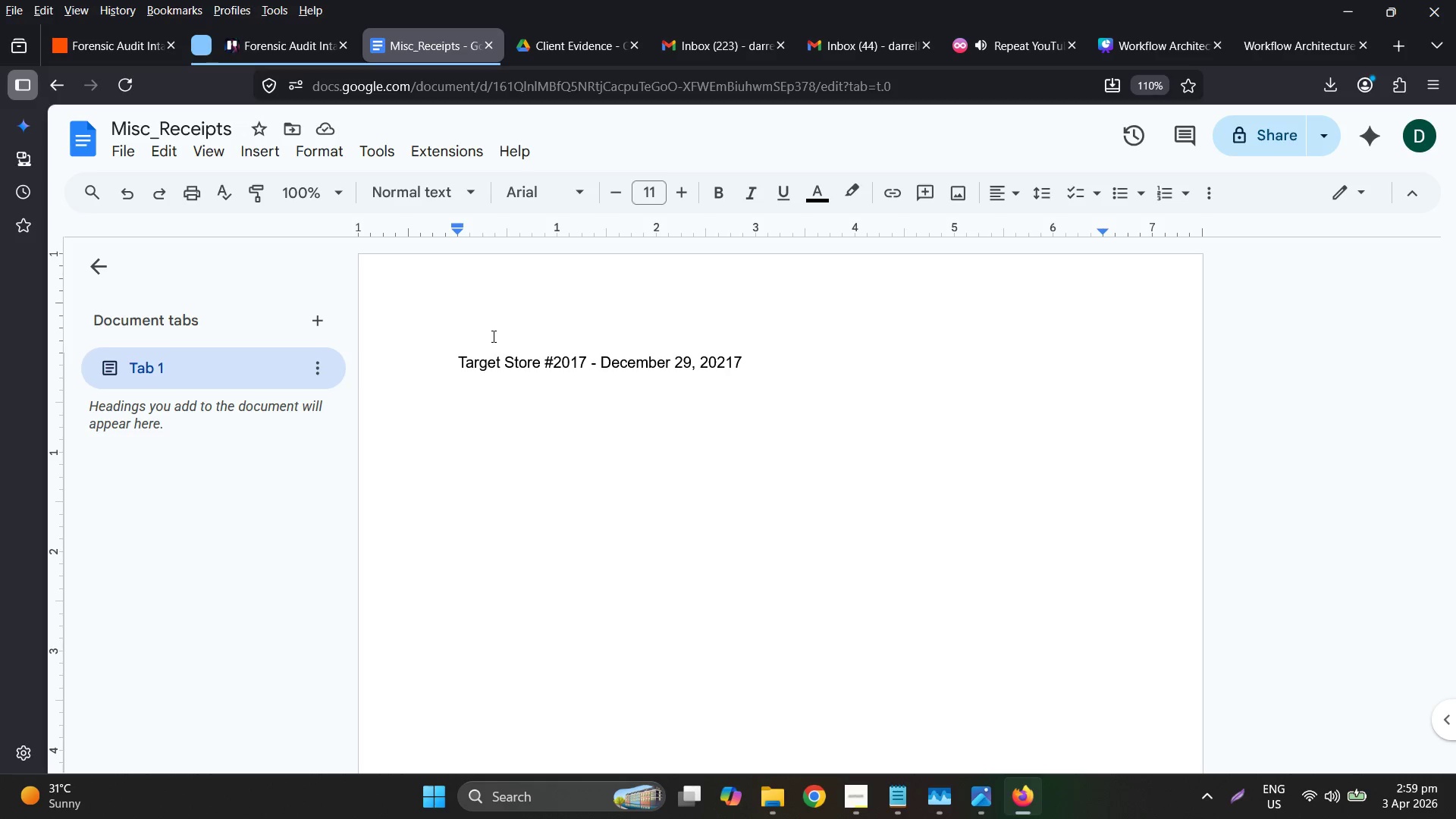 
left_click_drag(start_coordinate=[756, 361], to_coordinate=[713, 361])
 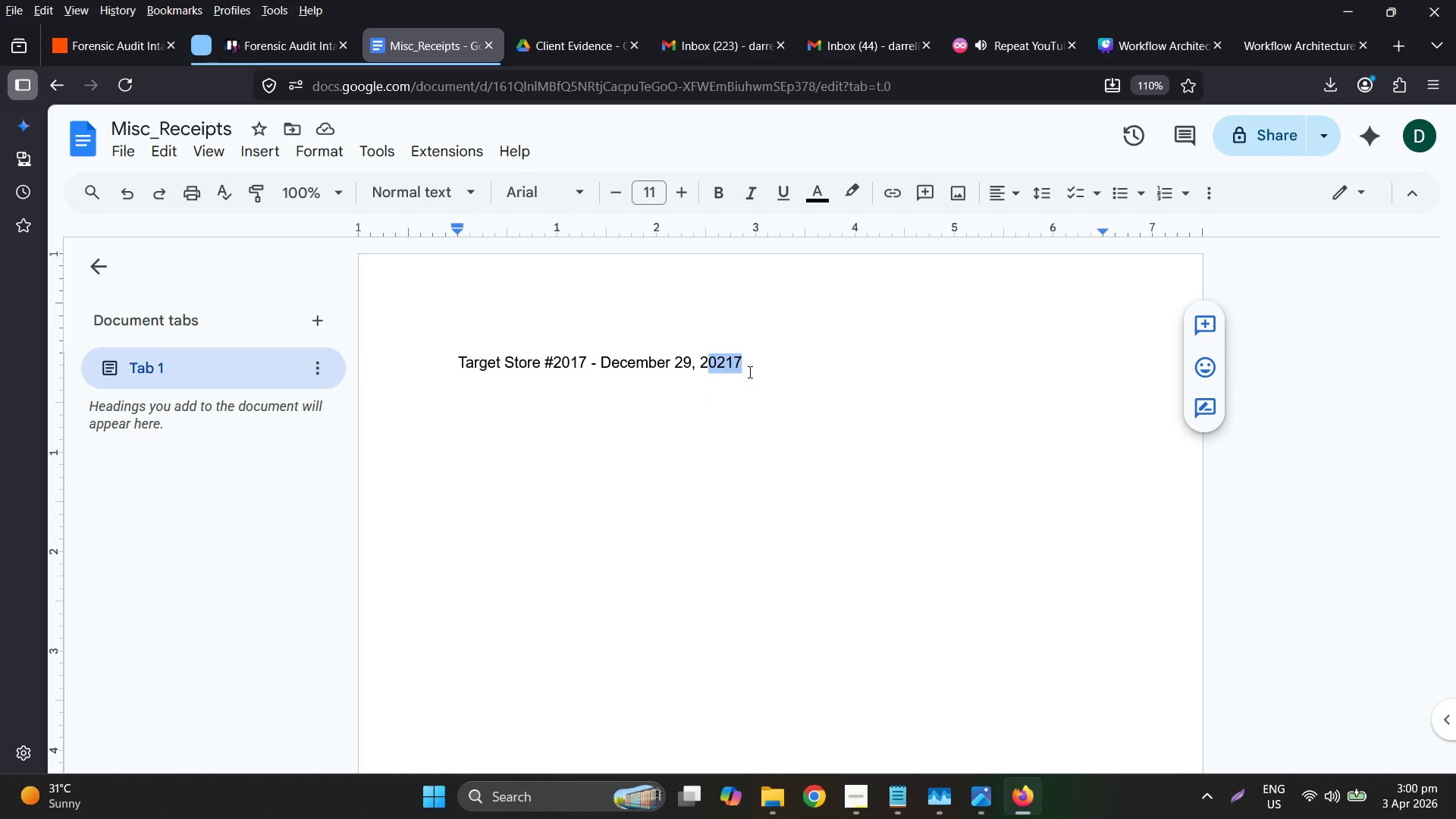 
wait(7.8)
 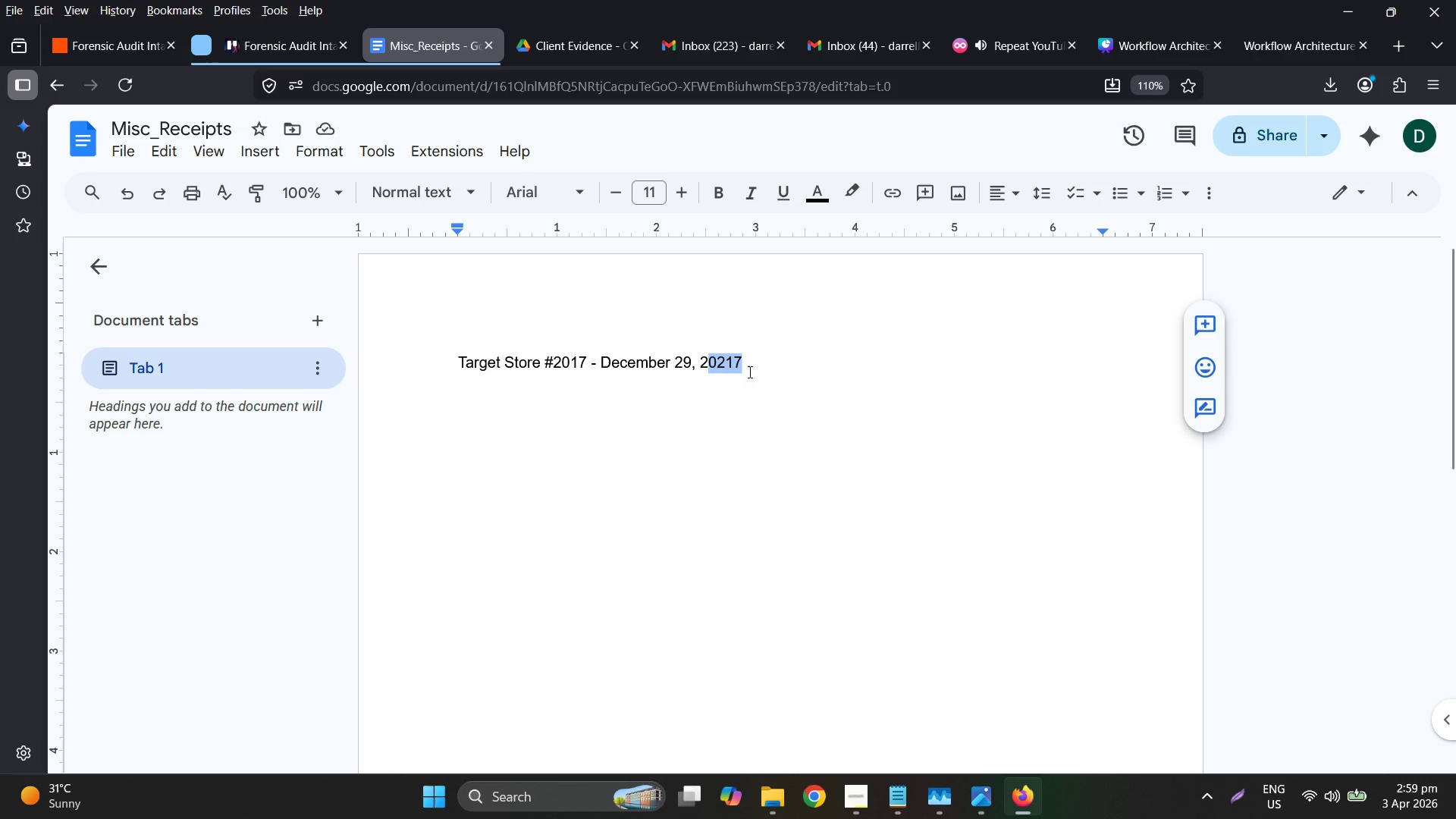 
left_click([124, 42])
 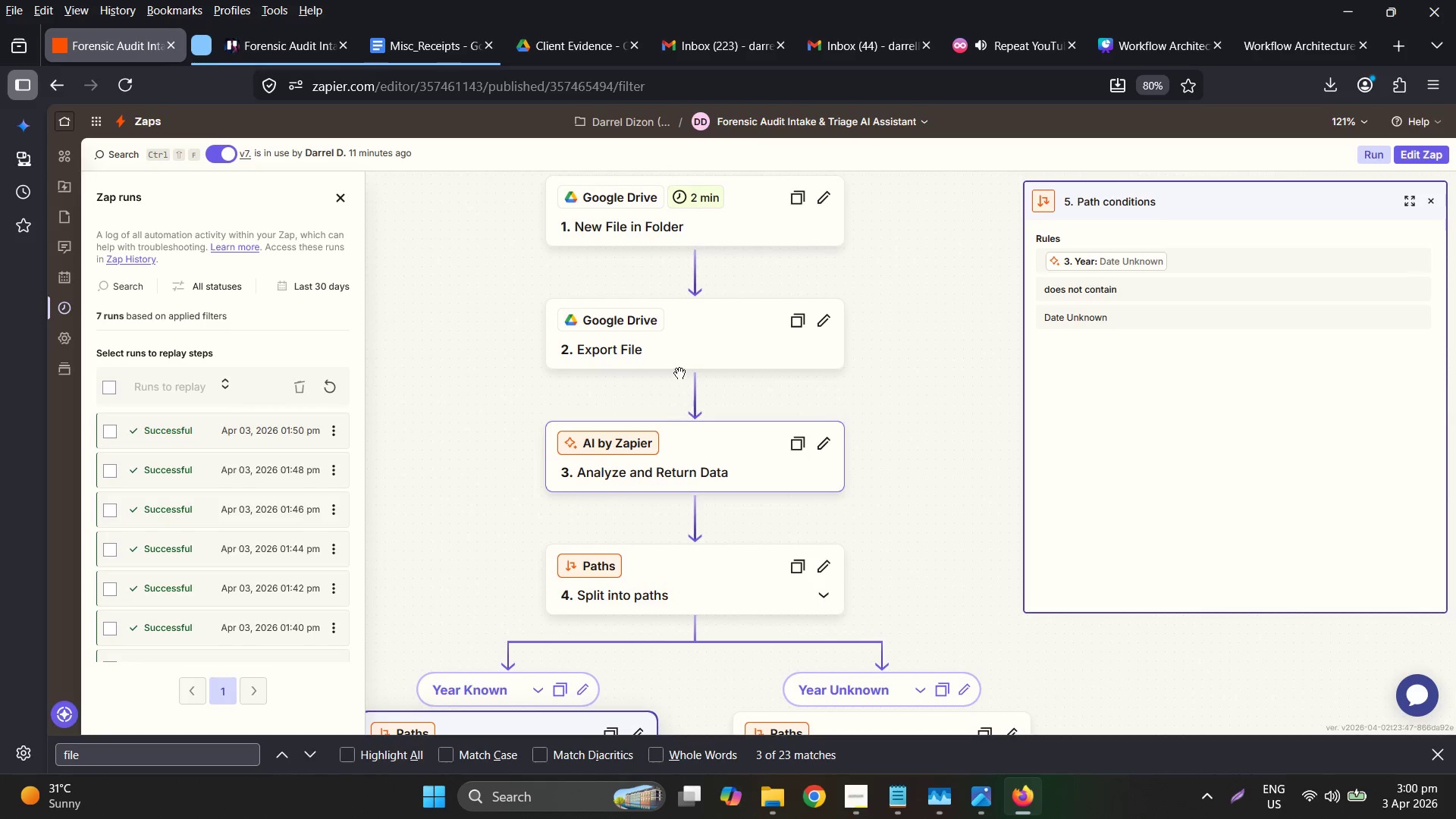 
left_click([1410, 146])
 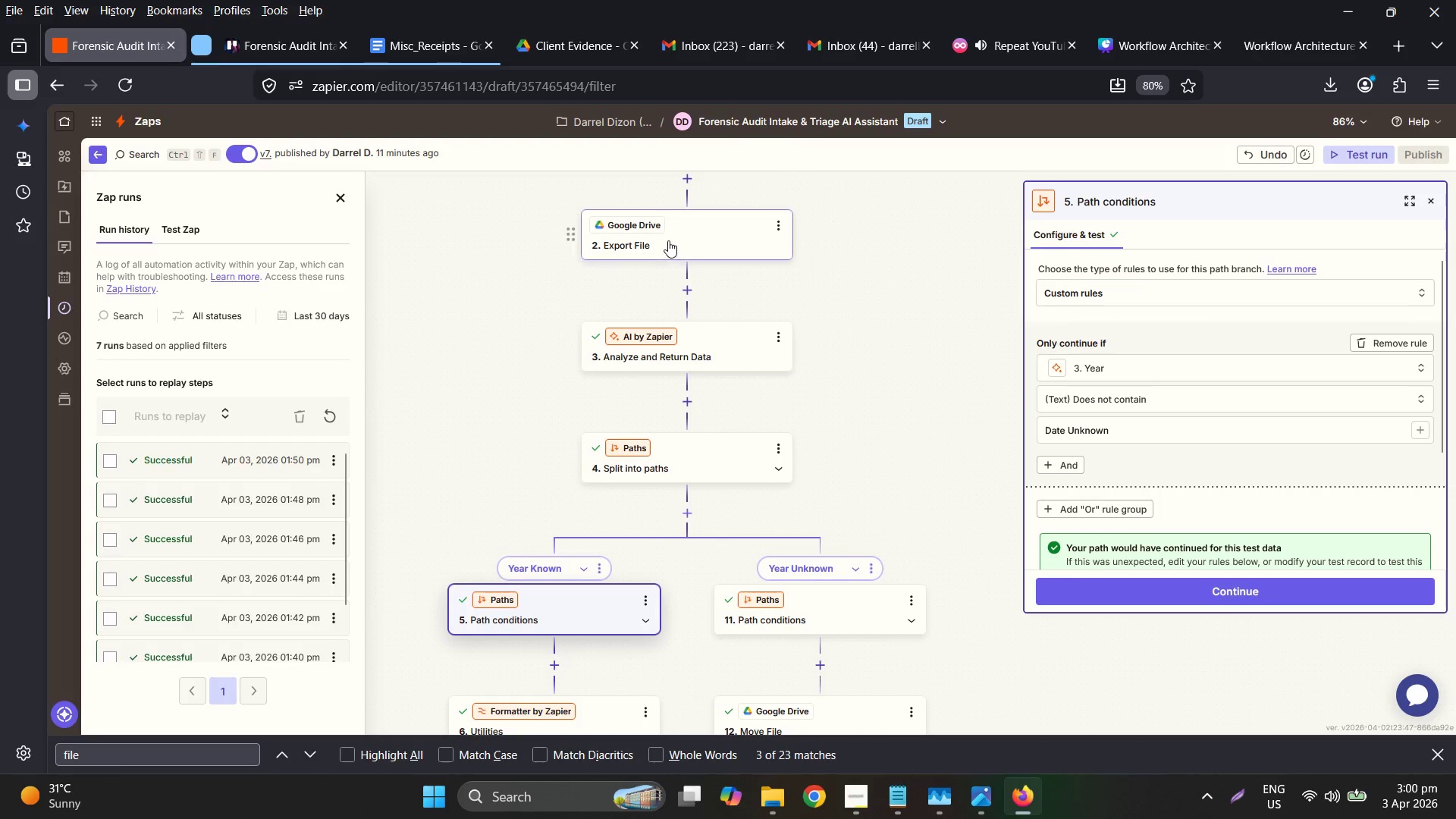 
wait(5.25)
 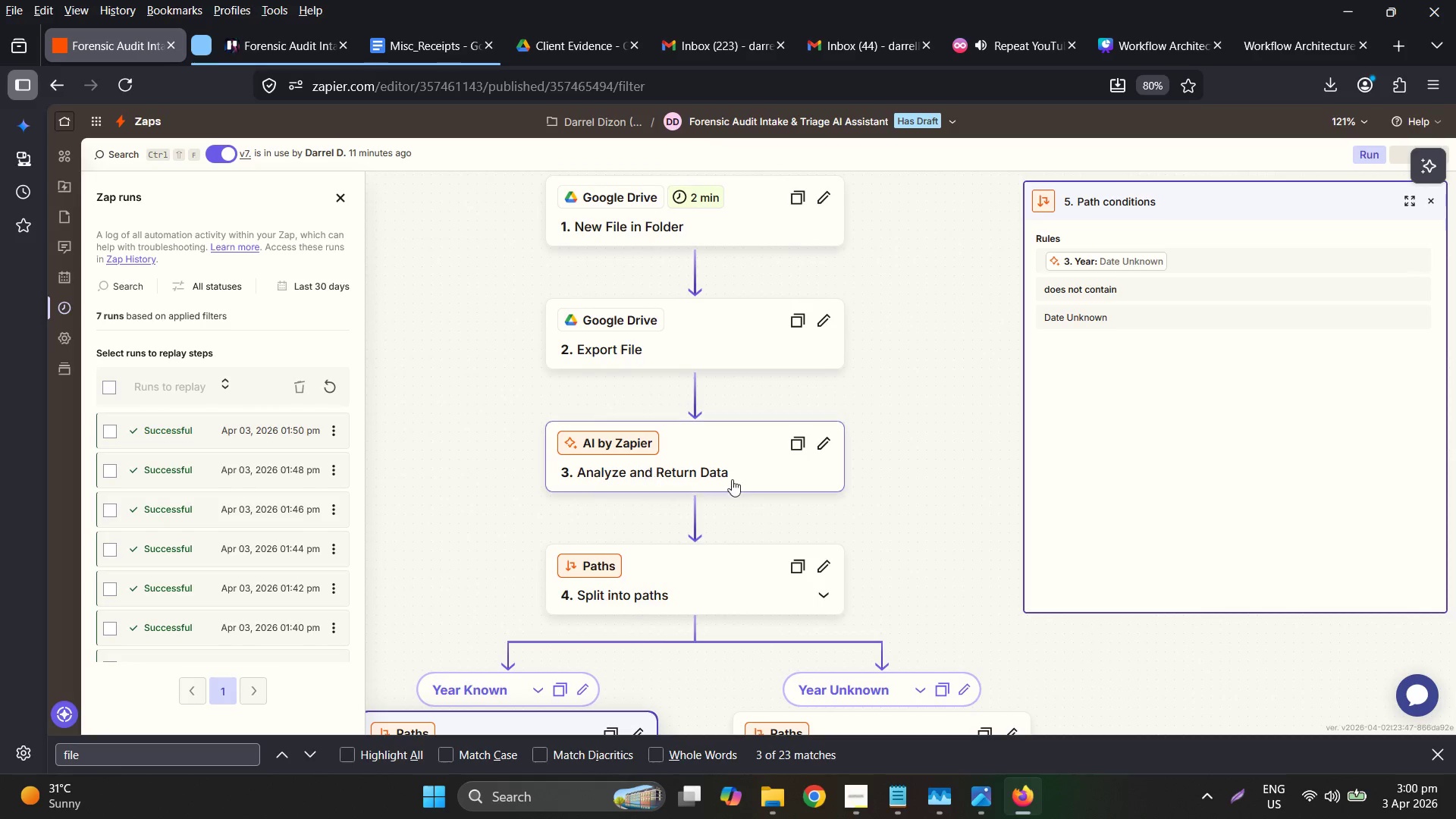 
left_click([694, 343])
 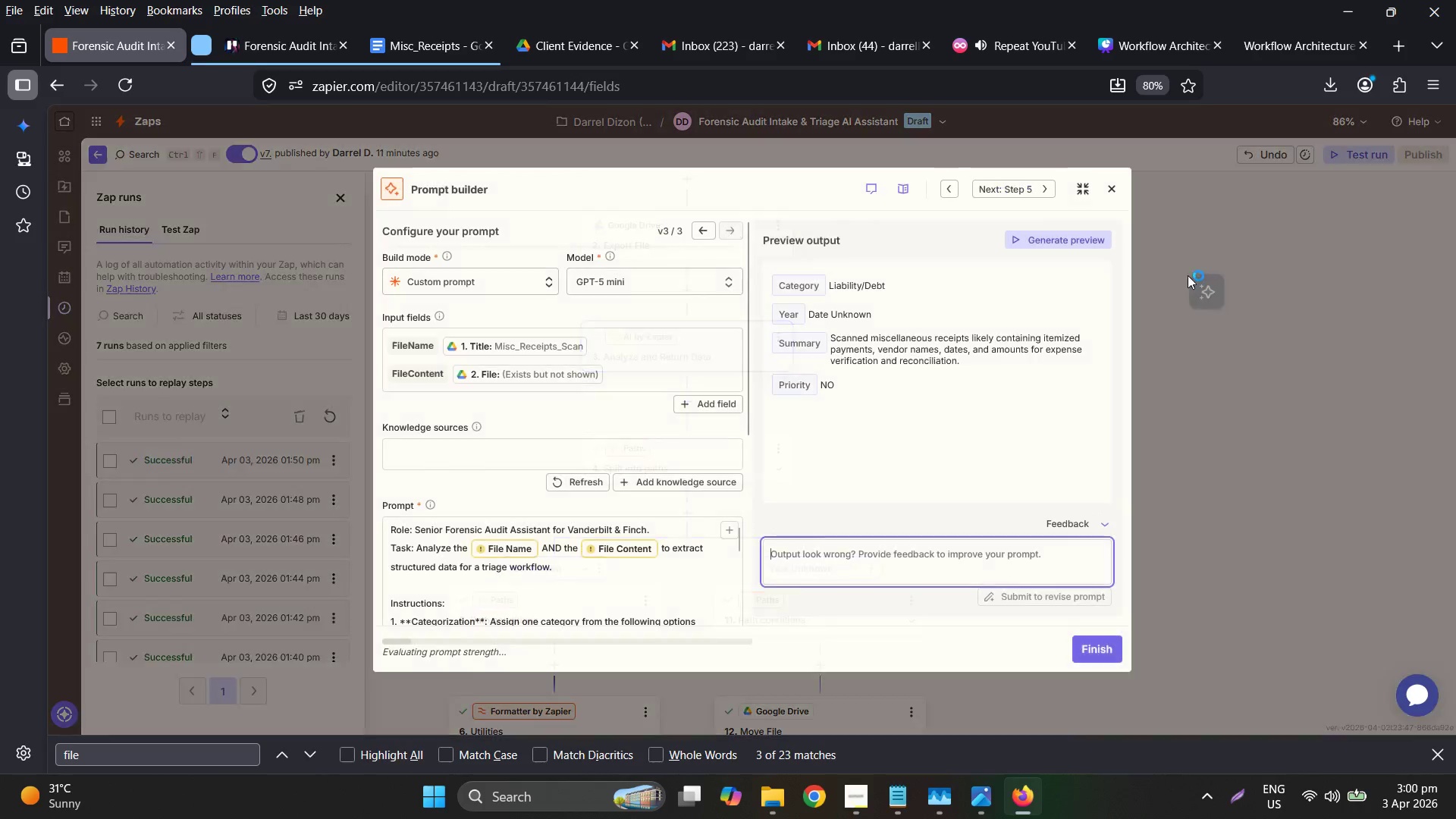 
scroll: coordinate [664, 541], scroll_direction: down, amount: 2.0
 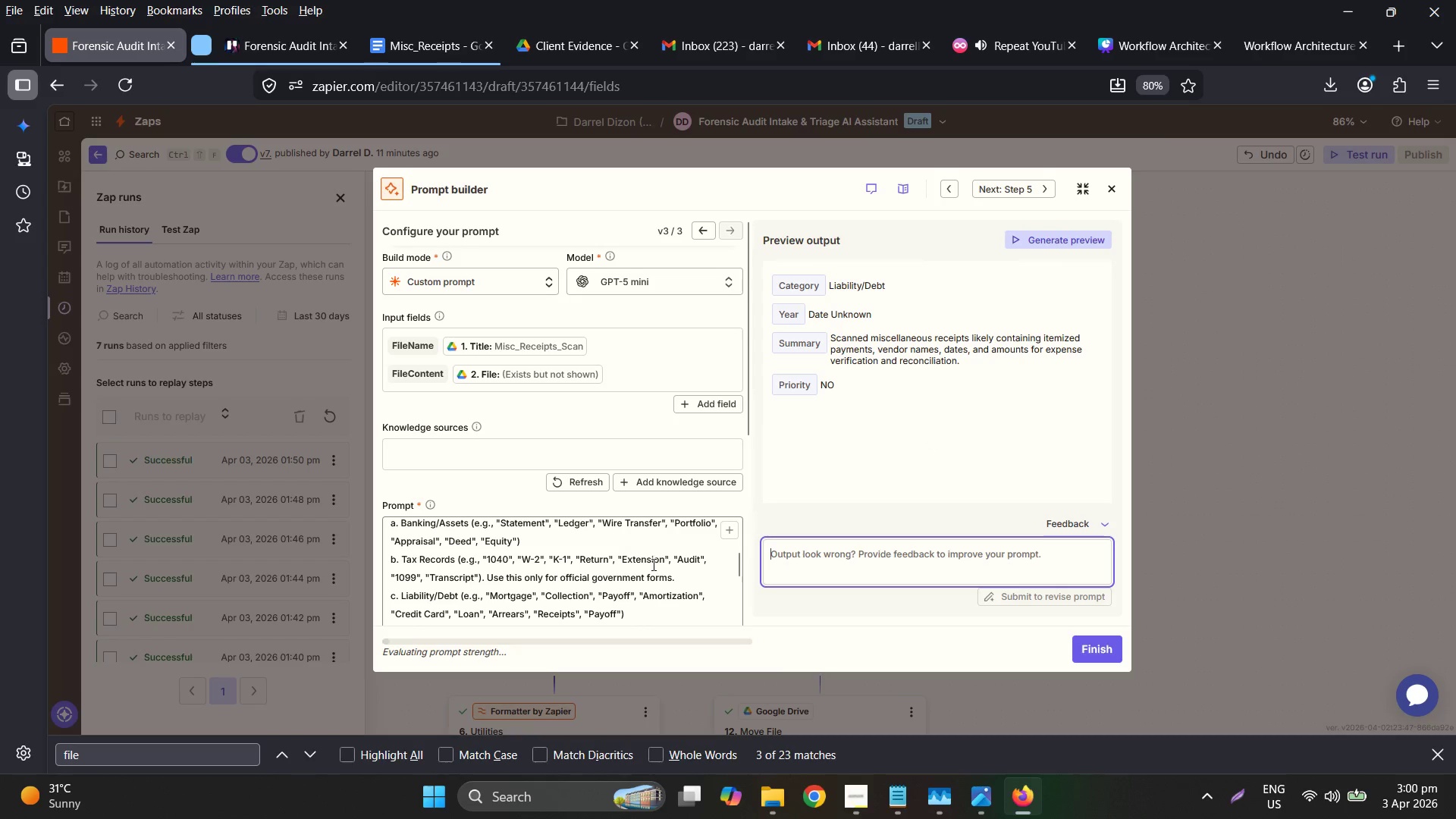 
left_click([607, 567])
 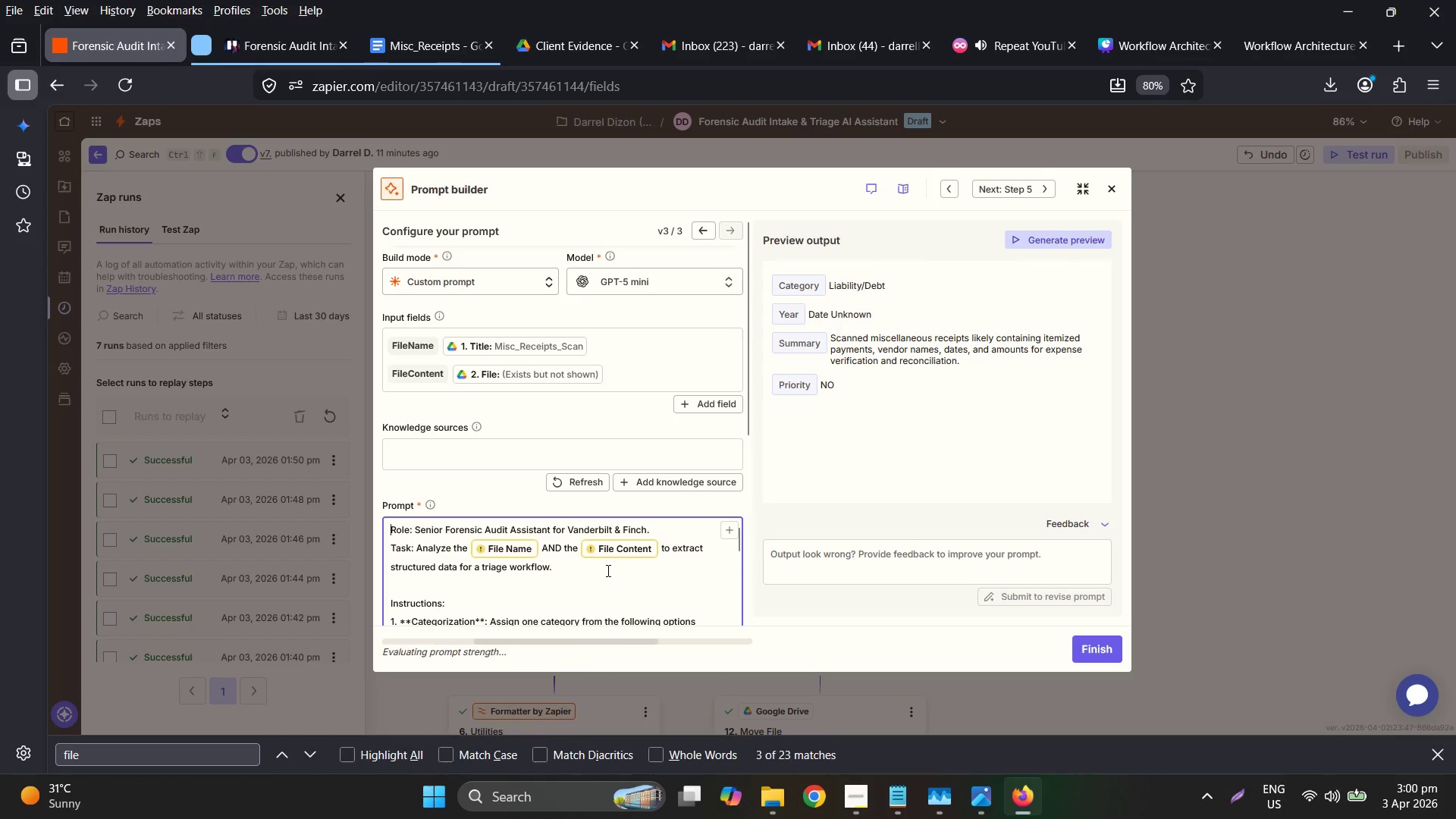 
scroll: coordinate [607, 570], scroll_direction: down, amount: 4.0
 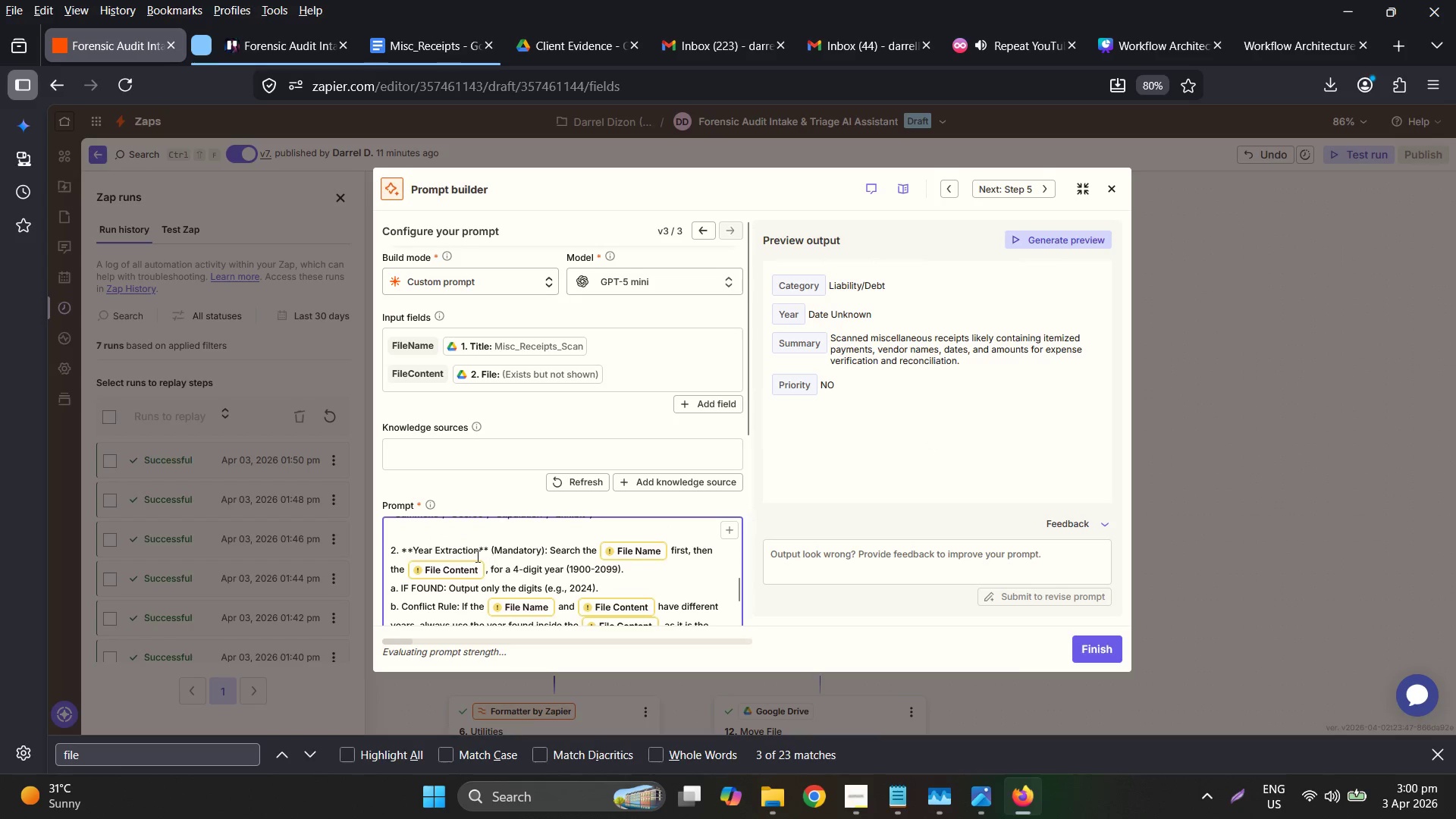 
left_click([472, 550])
 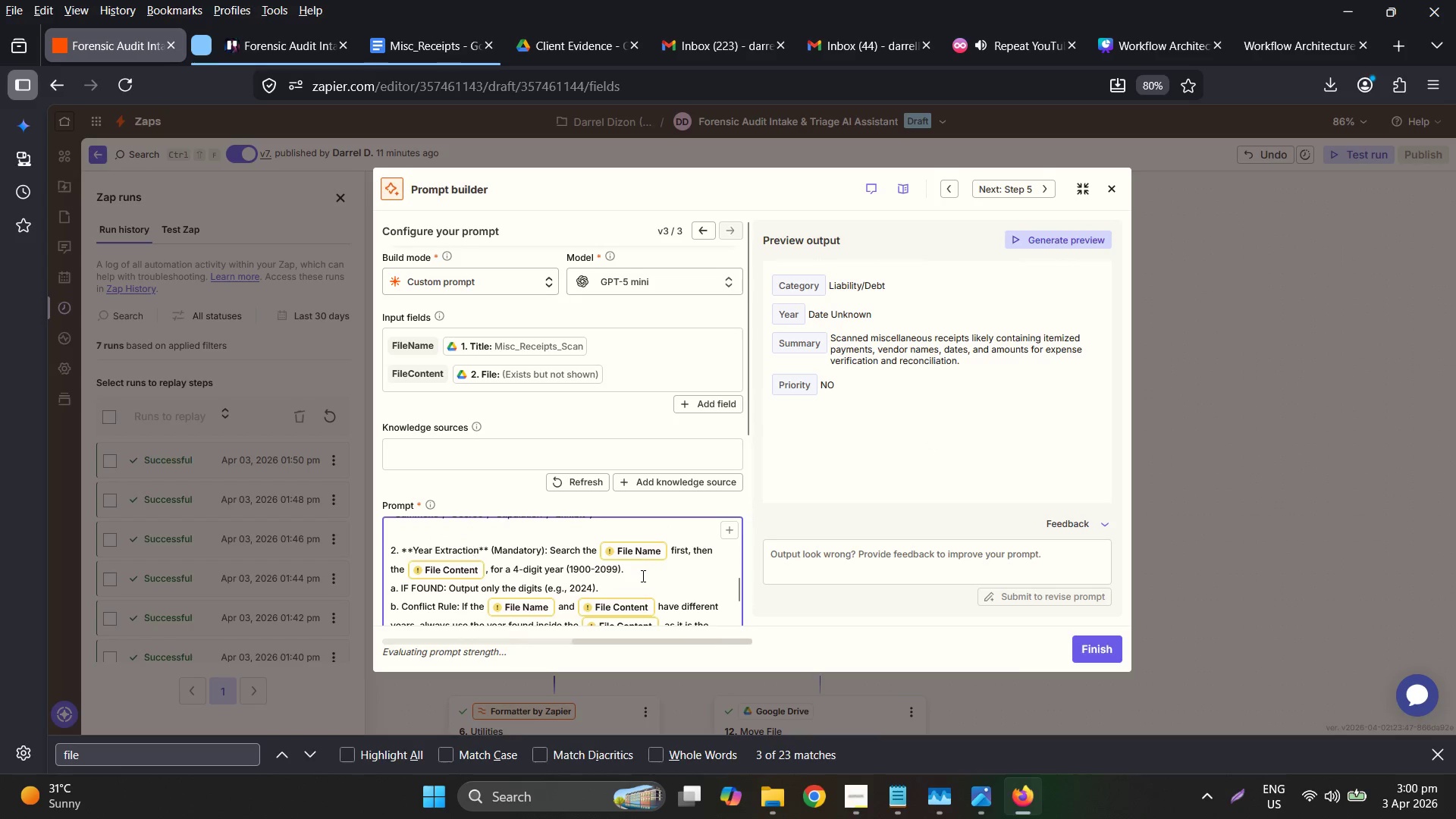 
wait(6.77)
 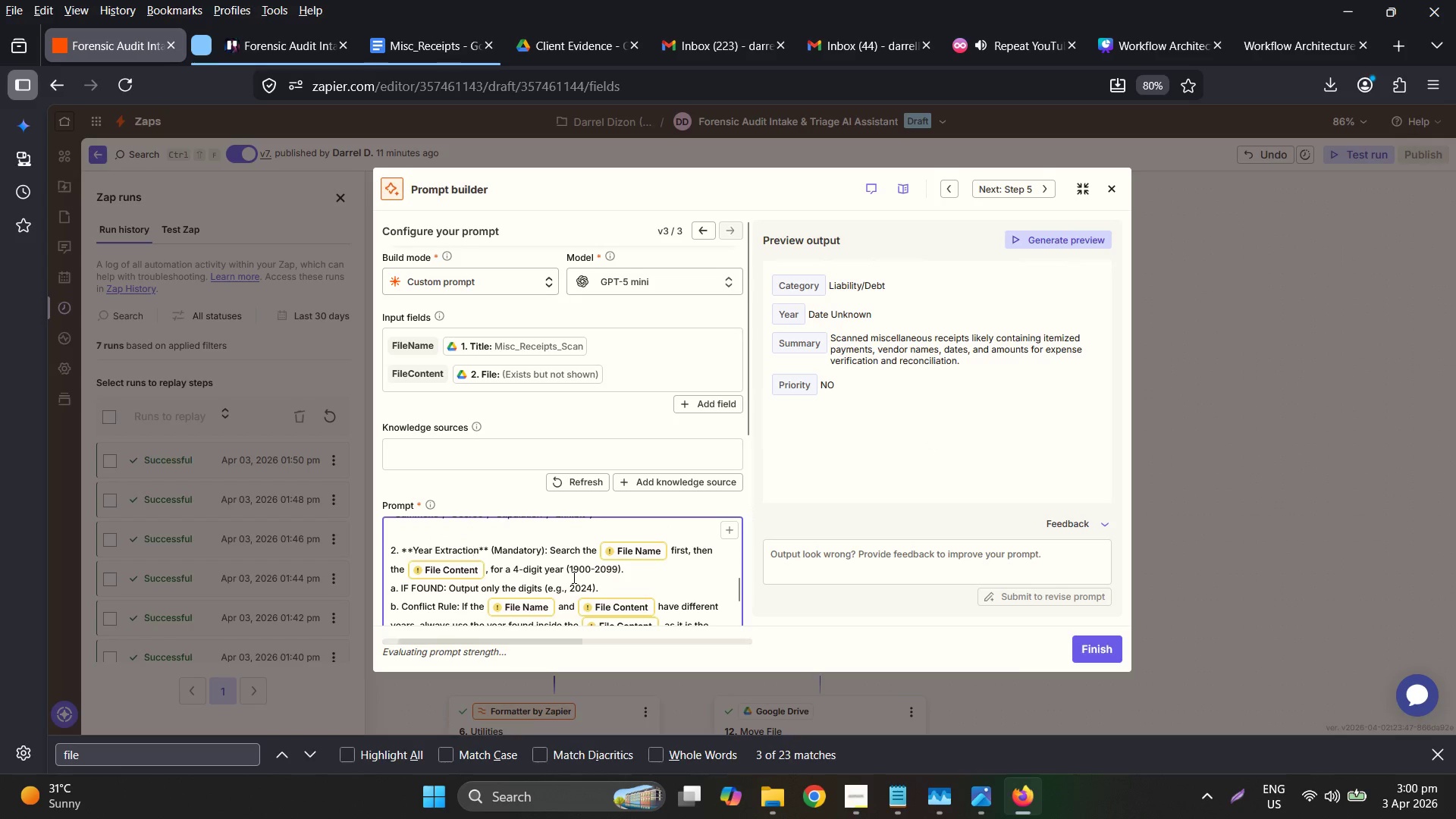 
left_click([623, 566])
 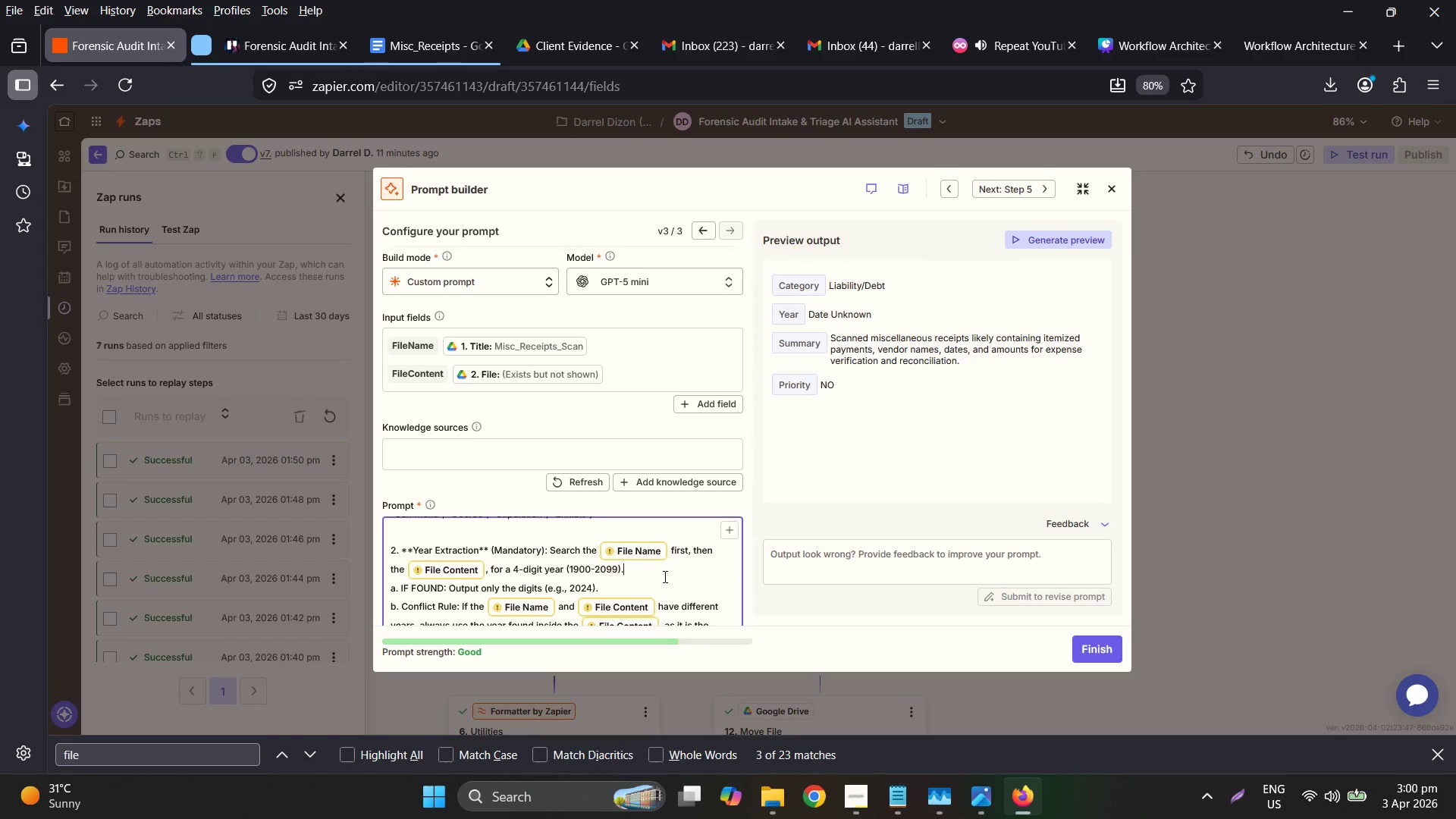 
wait(15.36)
 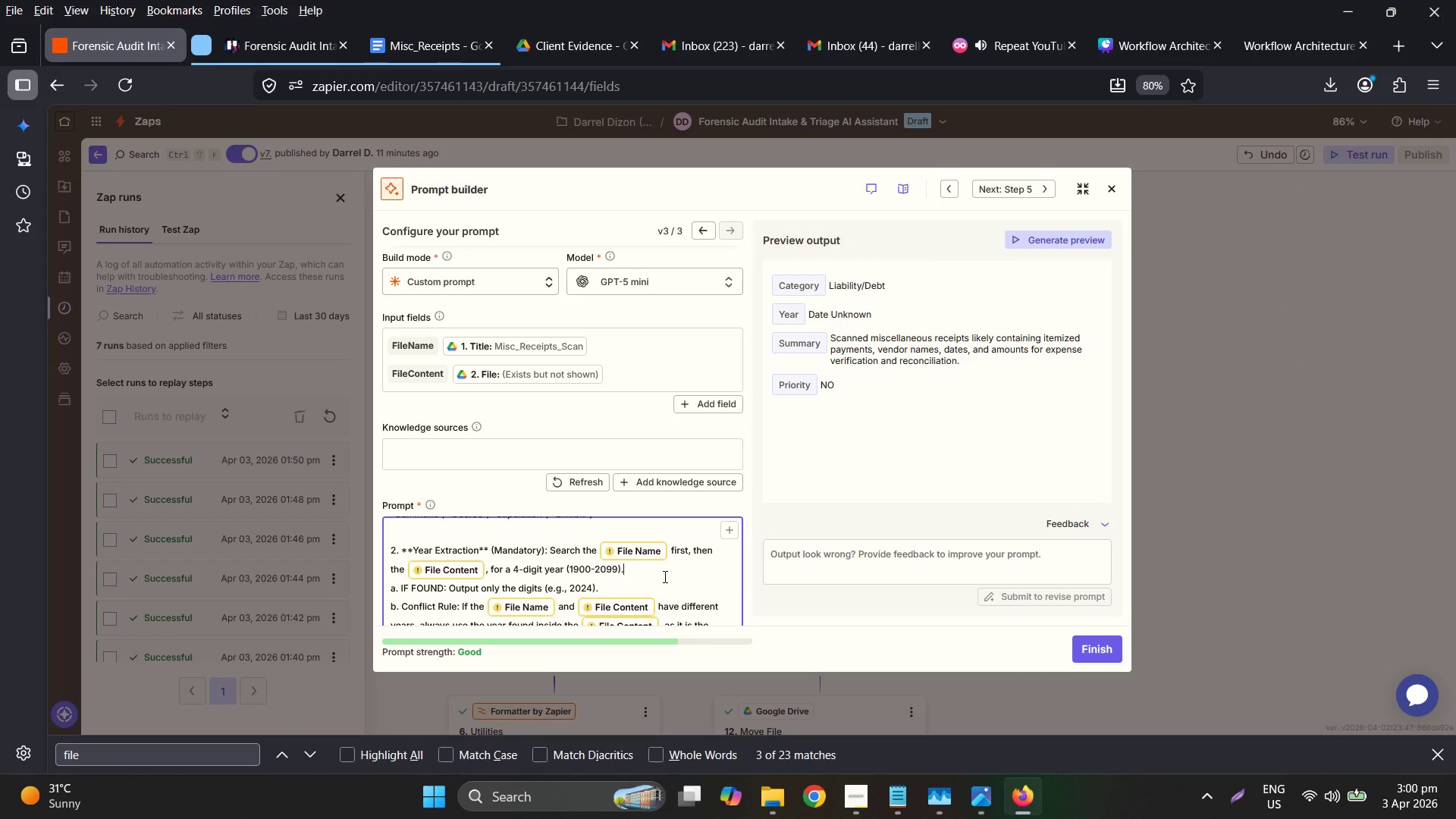 
key(Enter)
 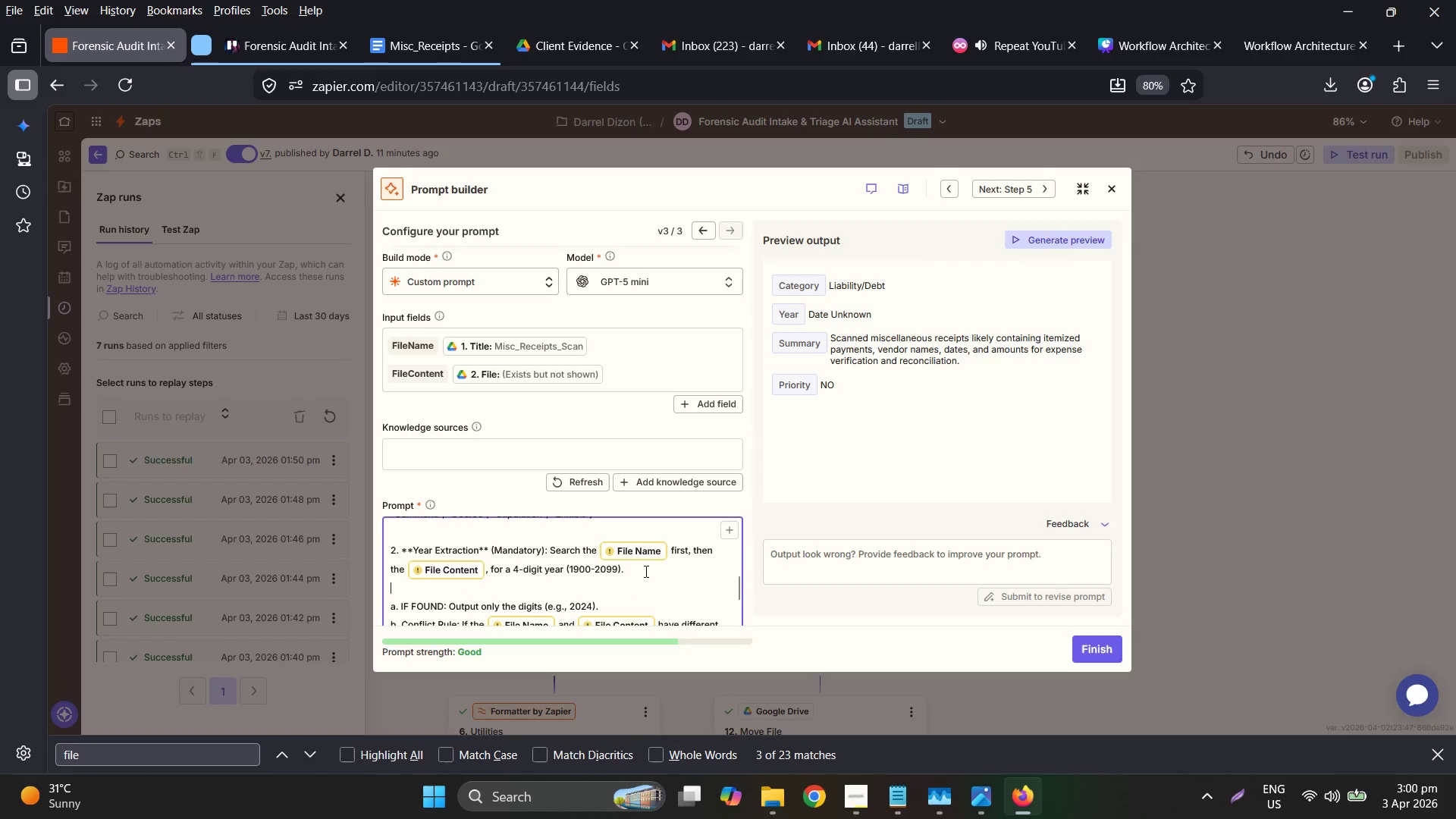 
type(a. Loof of)
key(Backspace)
key(Backspace)
key(Backspace)
key(Backspace)
type(kl)
key(Backspace)
type( for full dates (e.g., 03/12/)
key(Backspace)
key(Backspace)
key(Backspace)
key(Backspace)
key(Backspace)
type(4/01/2026))
key(Backspace)
type(, January)
key(Backspace)
key(Backspace)
key(Backspace)
key(Backspace)
key(Backspace)
key(Backspace)
key(Backspace)
type(Ar)
key(Backspace)
type(pril 1, 2026 or 2026-04-01) or isolated 4-digit years.)
 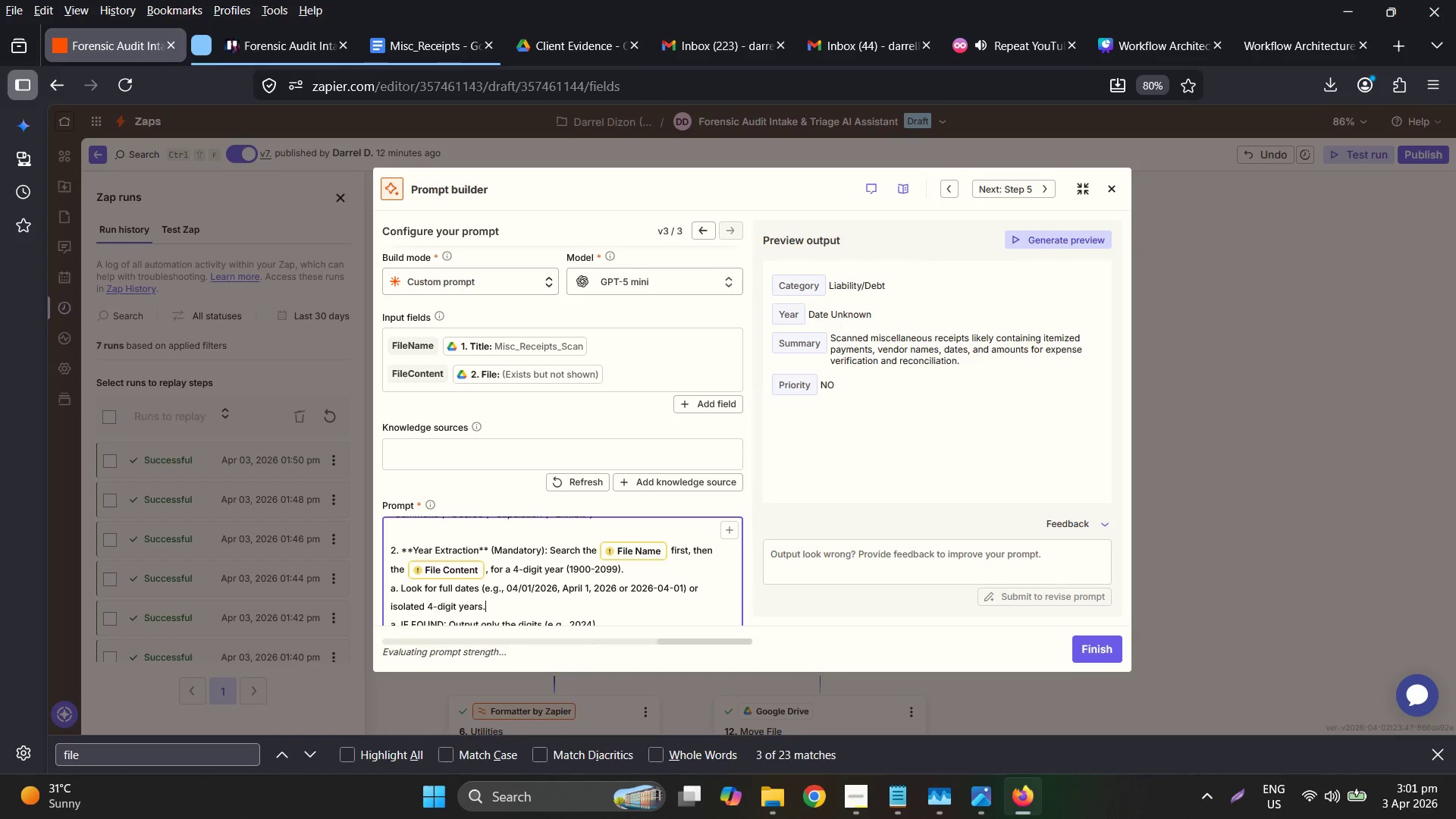 
key(Enter)
 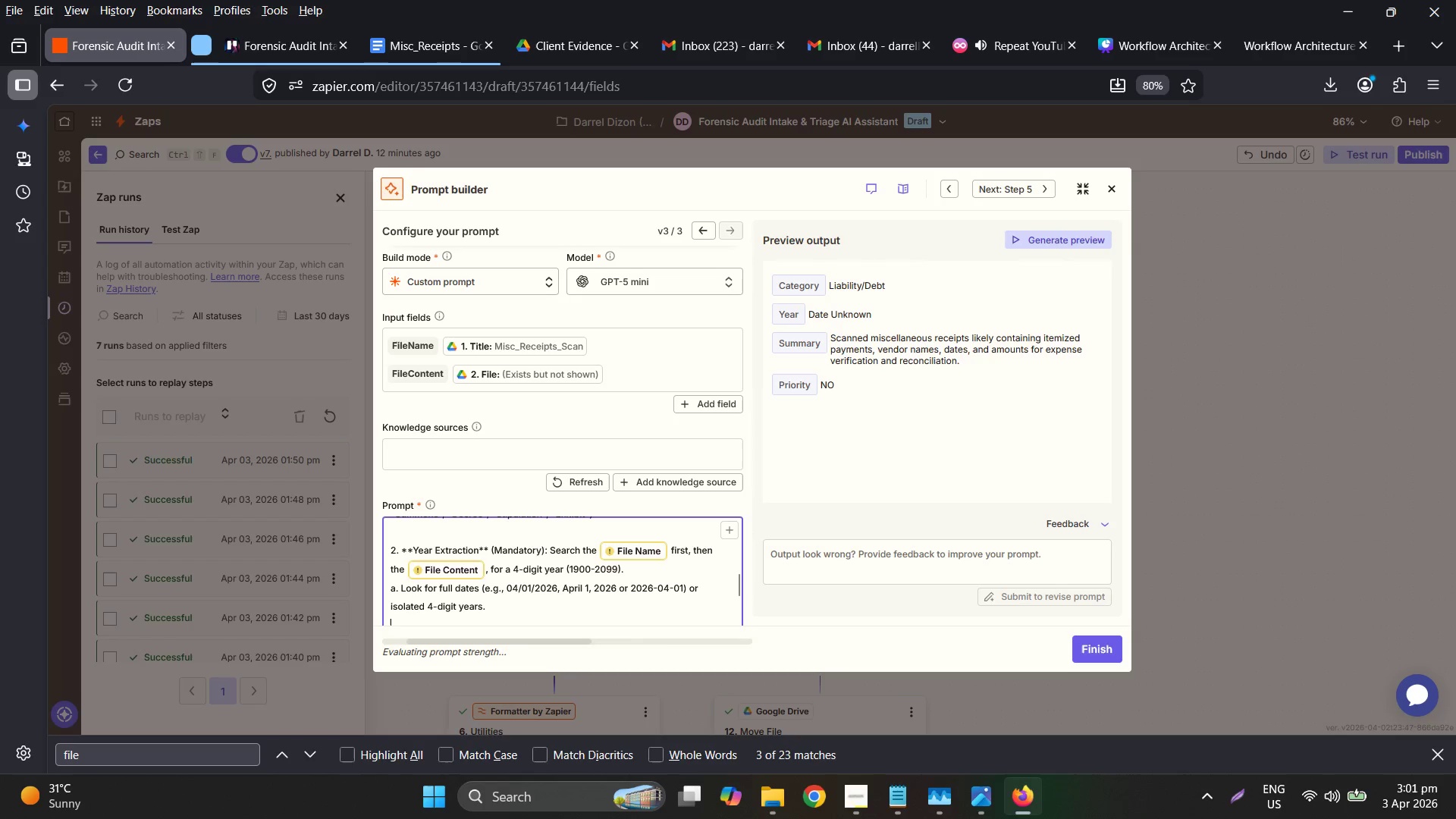 
type(b. The r)
key(Backspace)
type(Receipt Rule: If you fina)
key(Backspace)
type(d a full date like 03/12/26, extract the year as 2026.)
 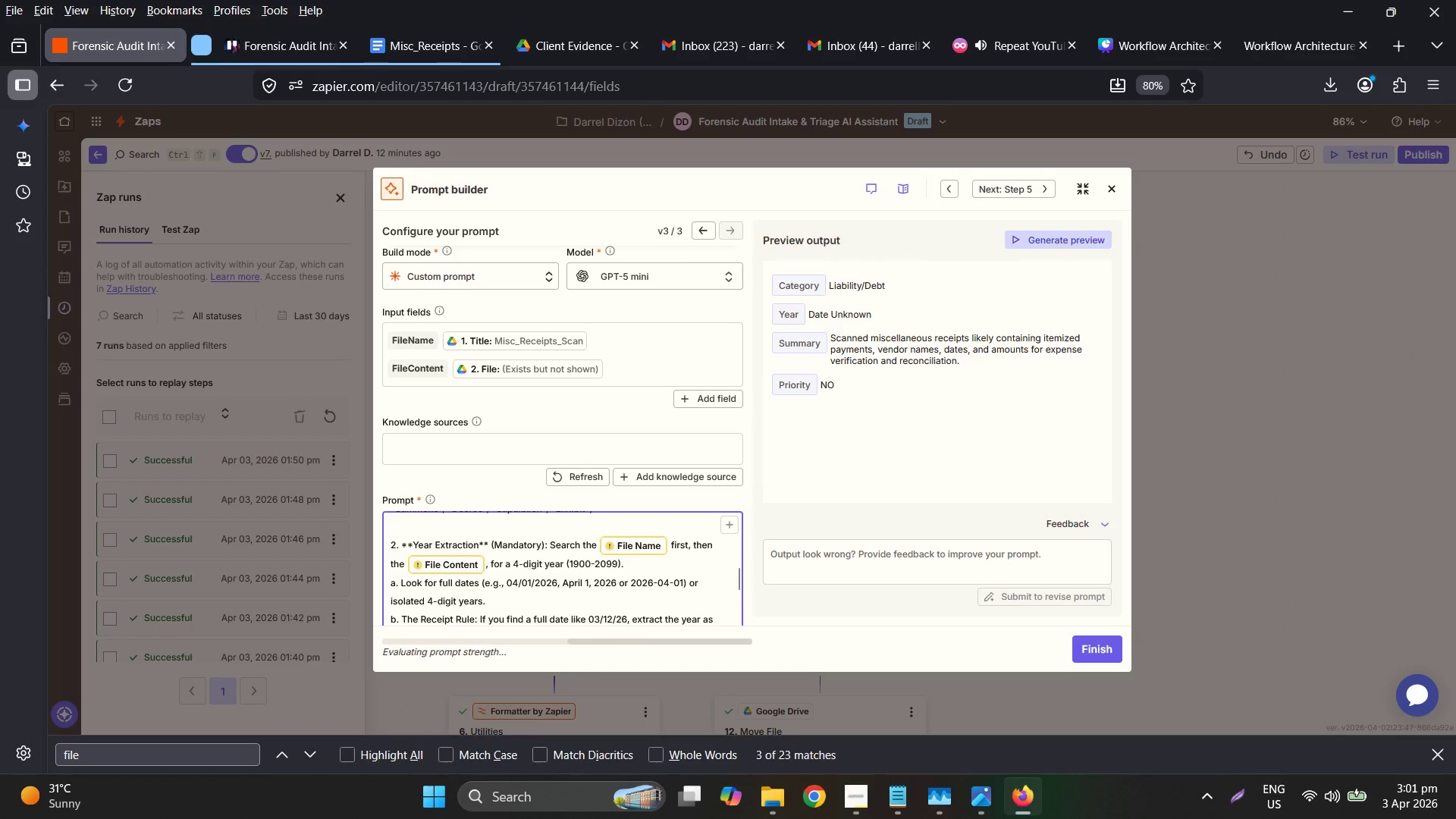 
scroll: coordinate [565, 557], scroll_direction: down, amount: 1.0
 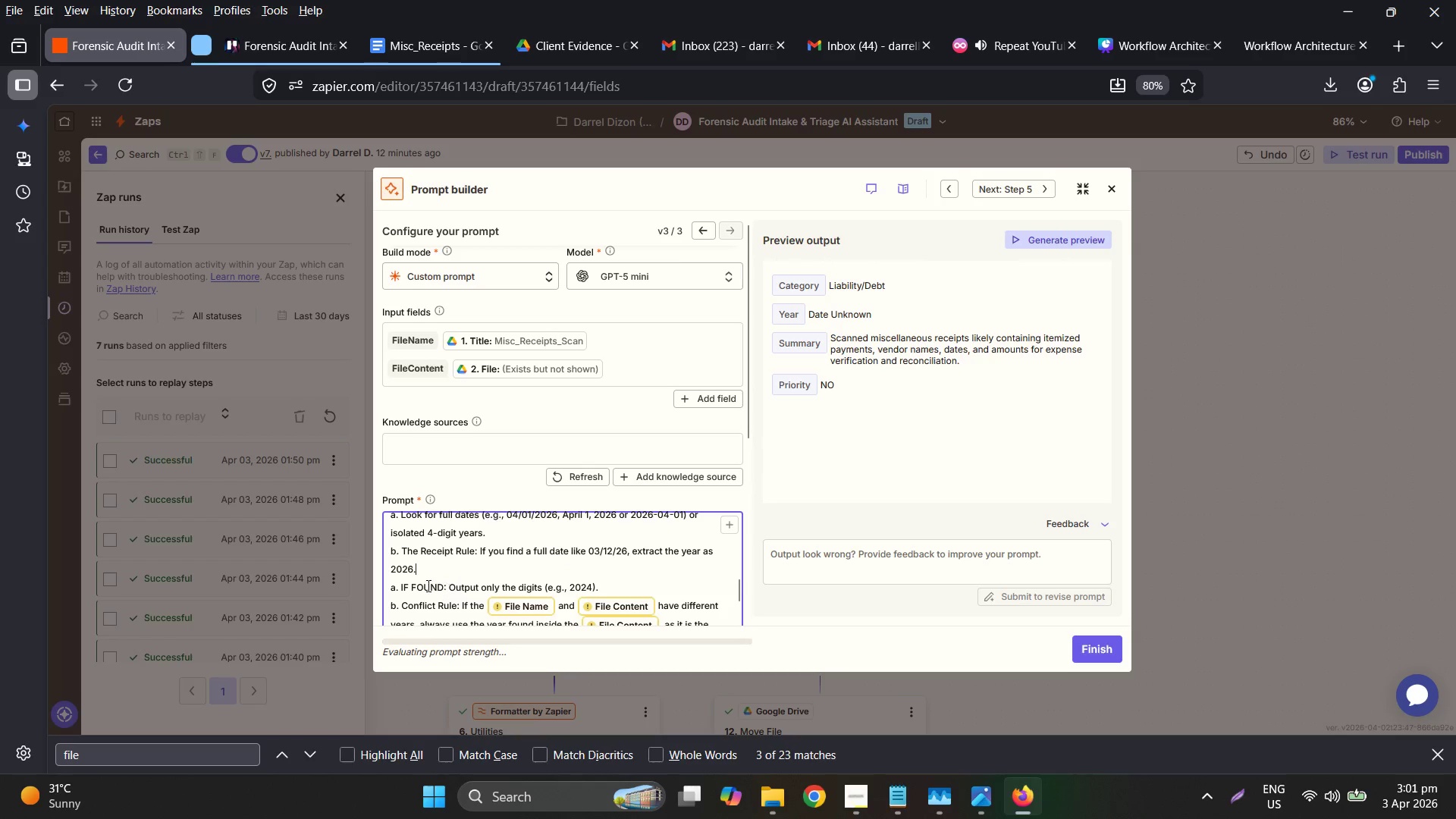 
left_click_drag(start_coordinate=[394, 583], to_coordinate=[382, 584])
 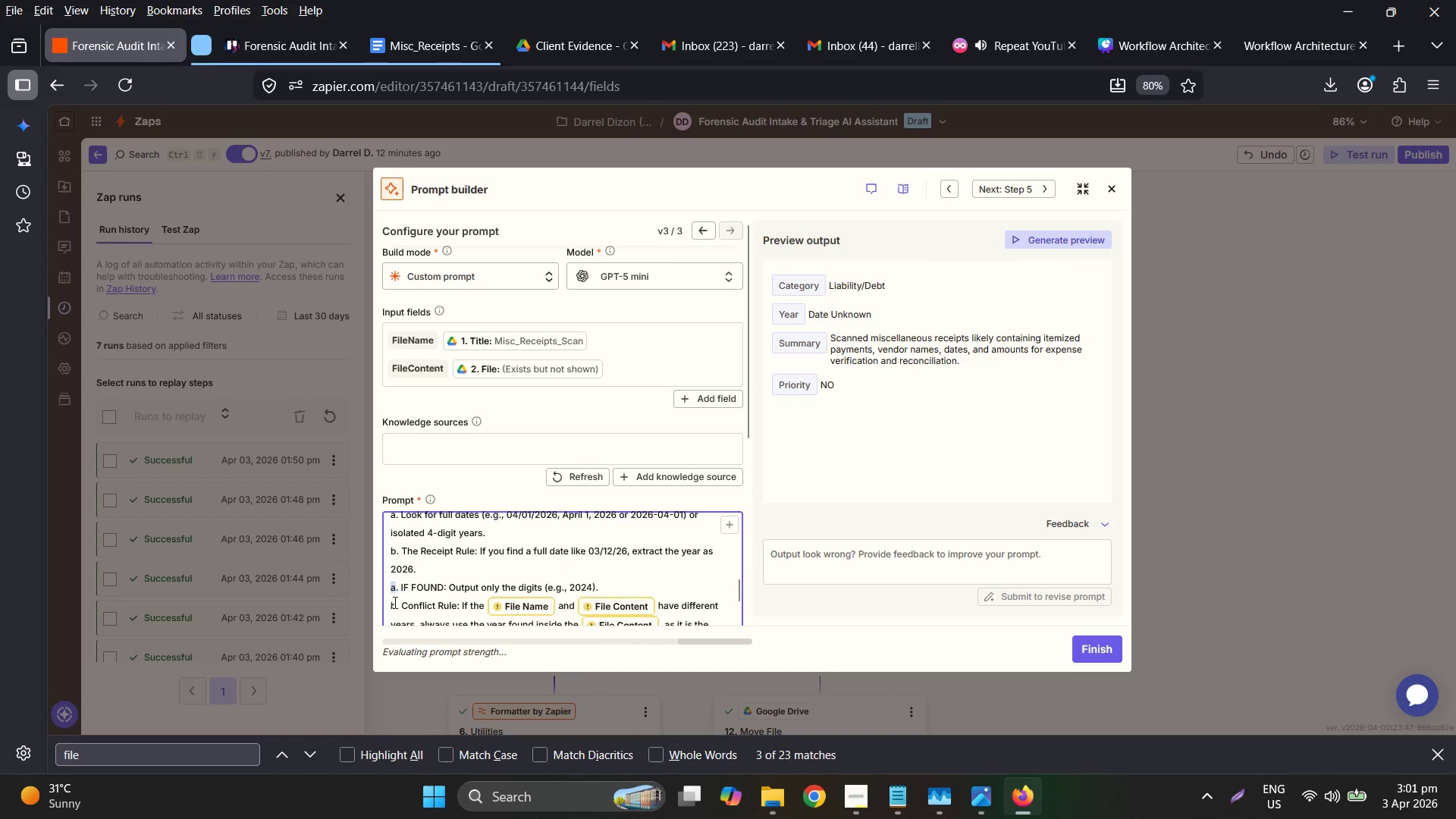 
type(cd)
 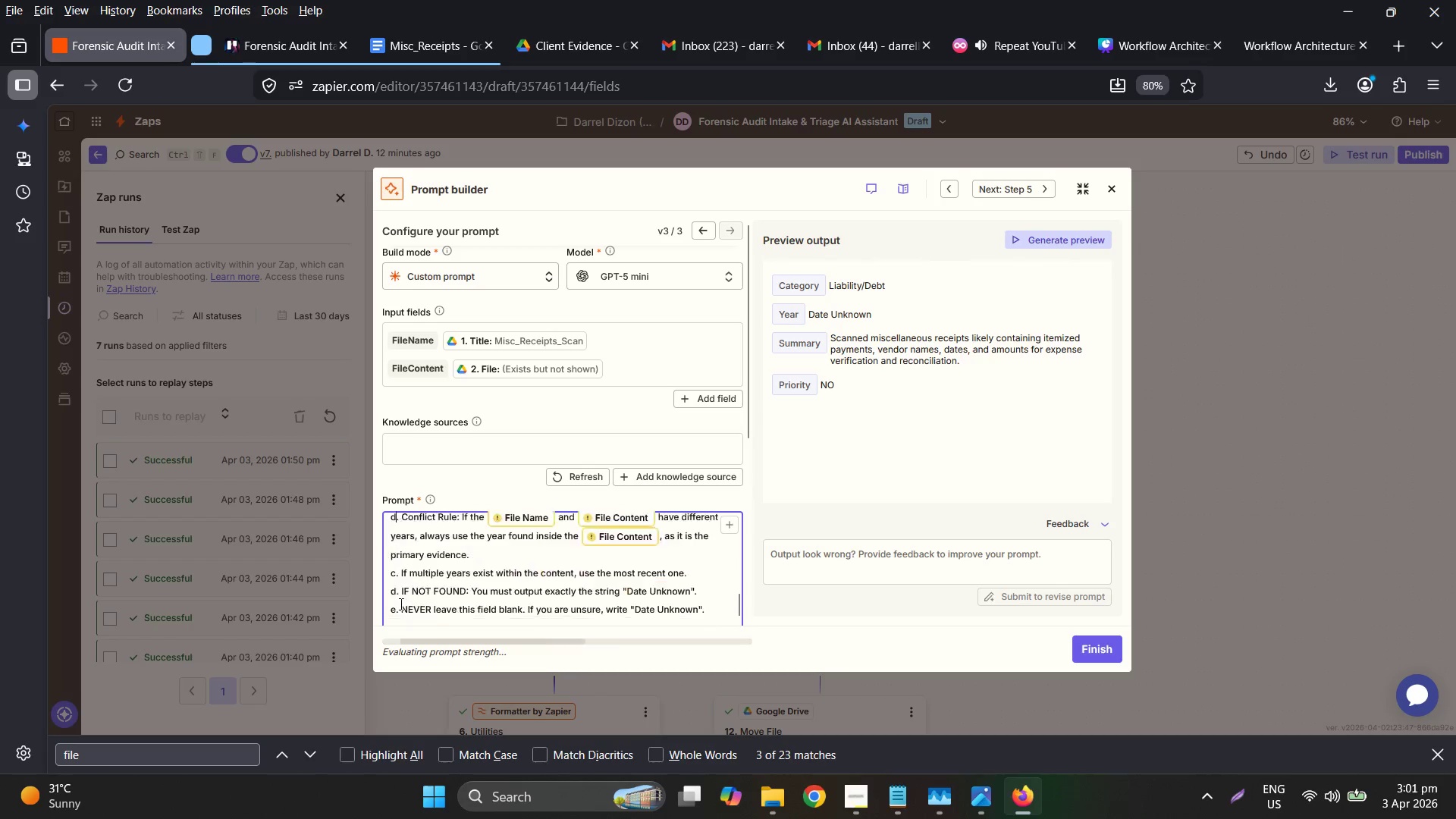 
left_click_drag(start_coordinate=[391, 605], to_coordinate=[397, 604])
 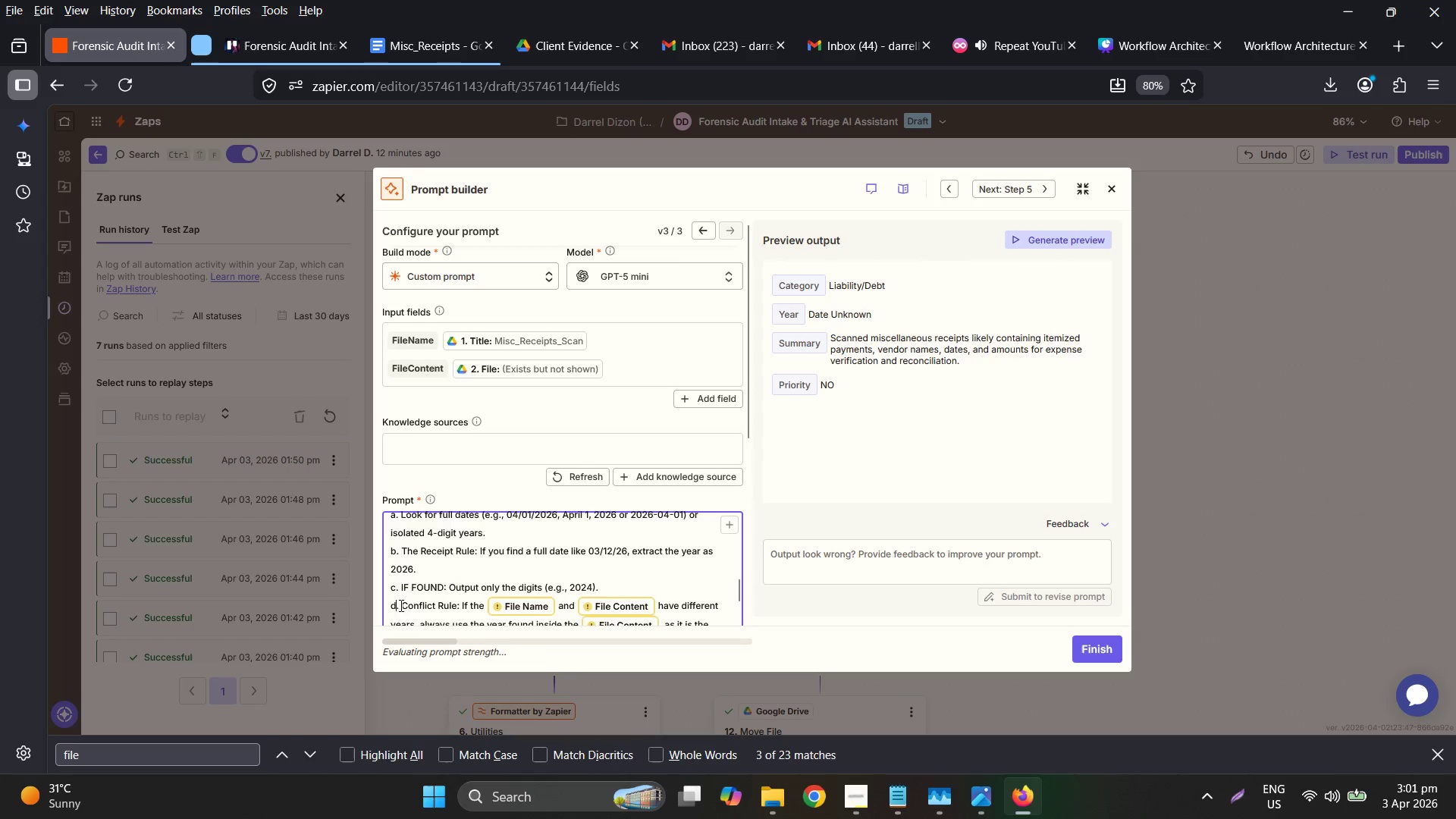 
scroll: coordinate [400, 604], scroll_direction: down, amount: 2.0
 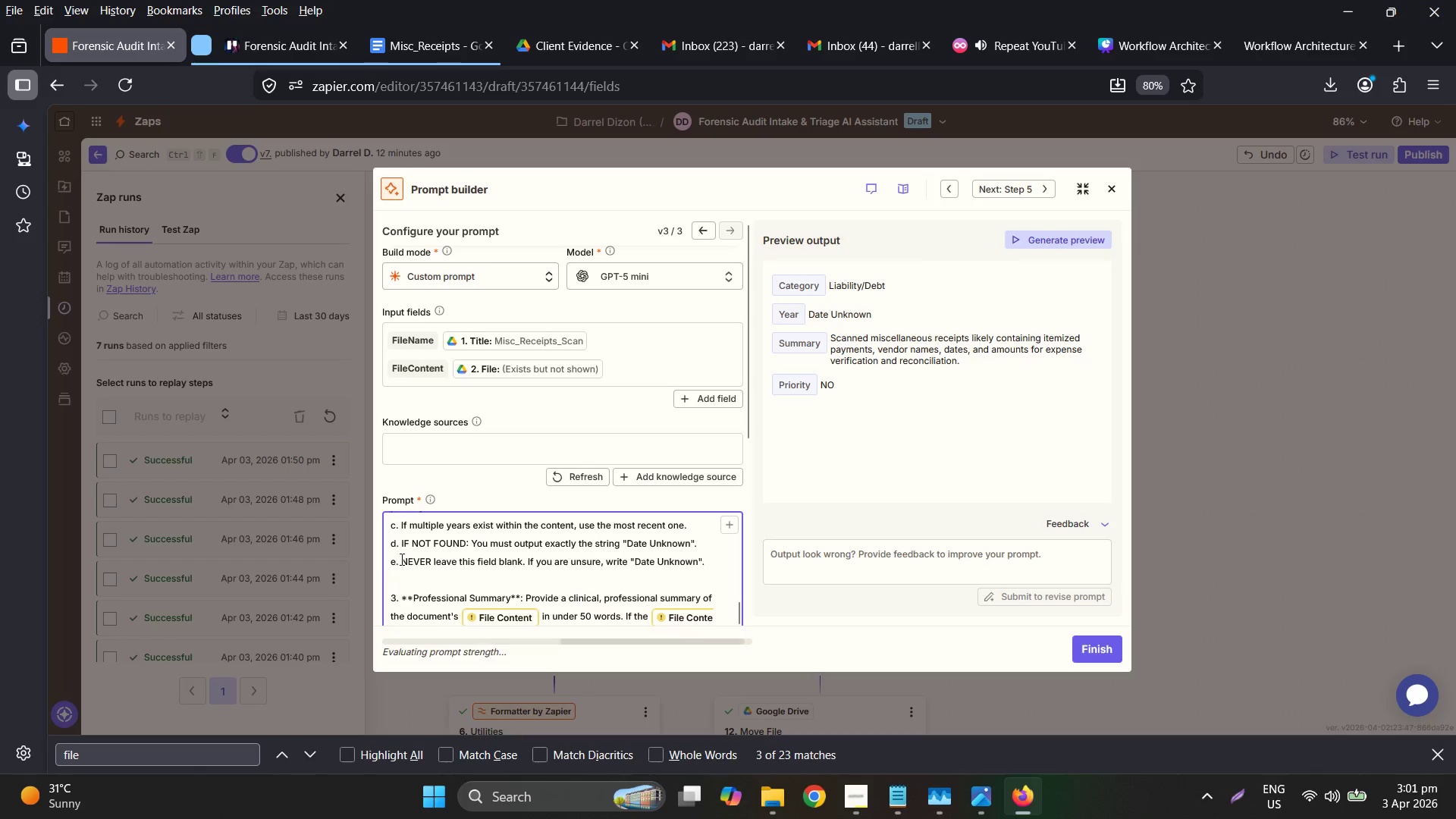 
scroll: coordinate [401, 555], scroll_direction: up, amount: 1.0
 